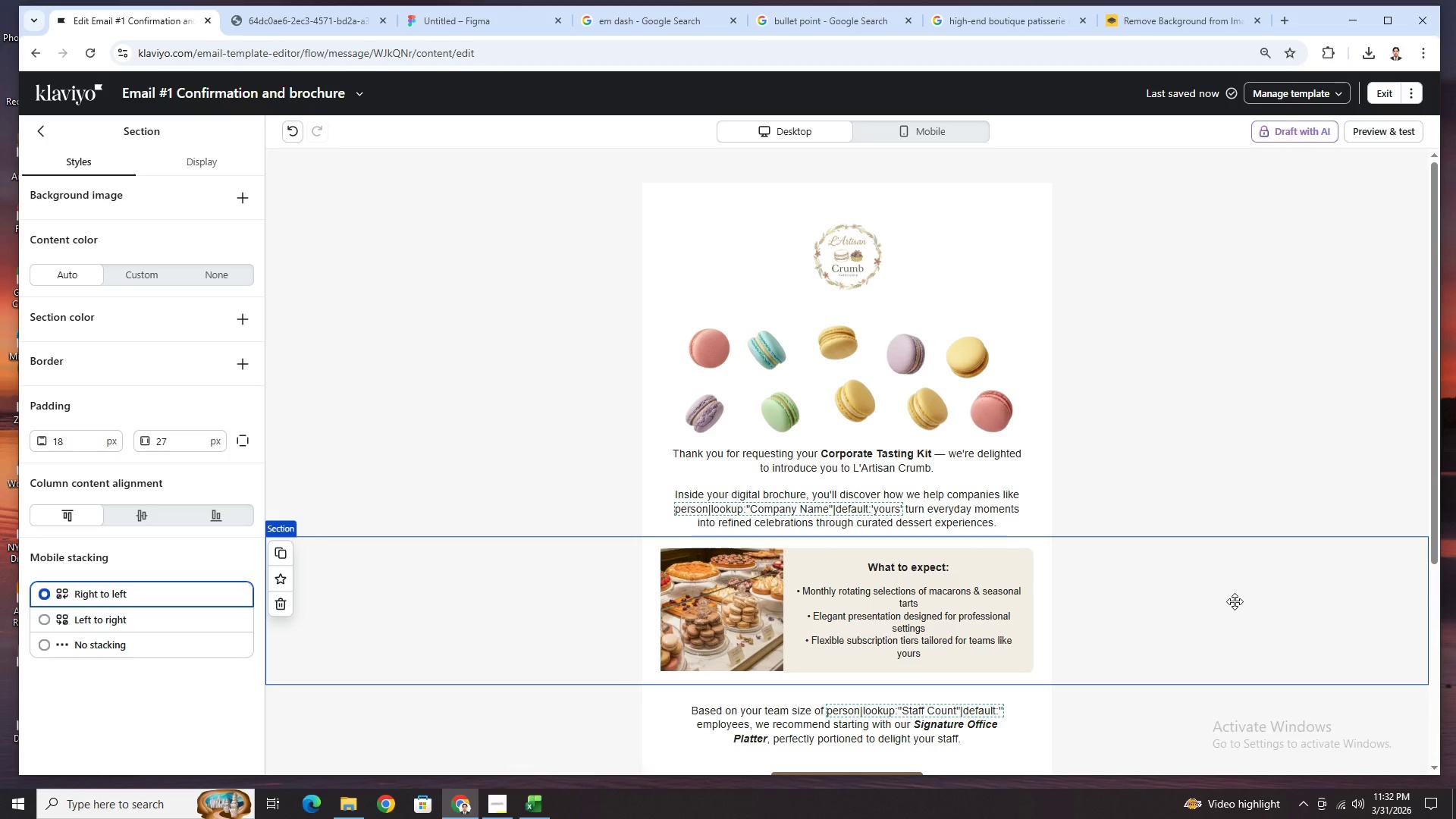 
scroll: coordinate [1235, 601], scroll_direction: down, amount: 1.0
 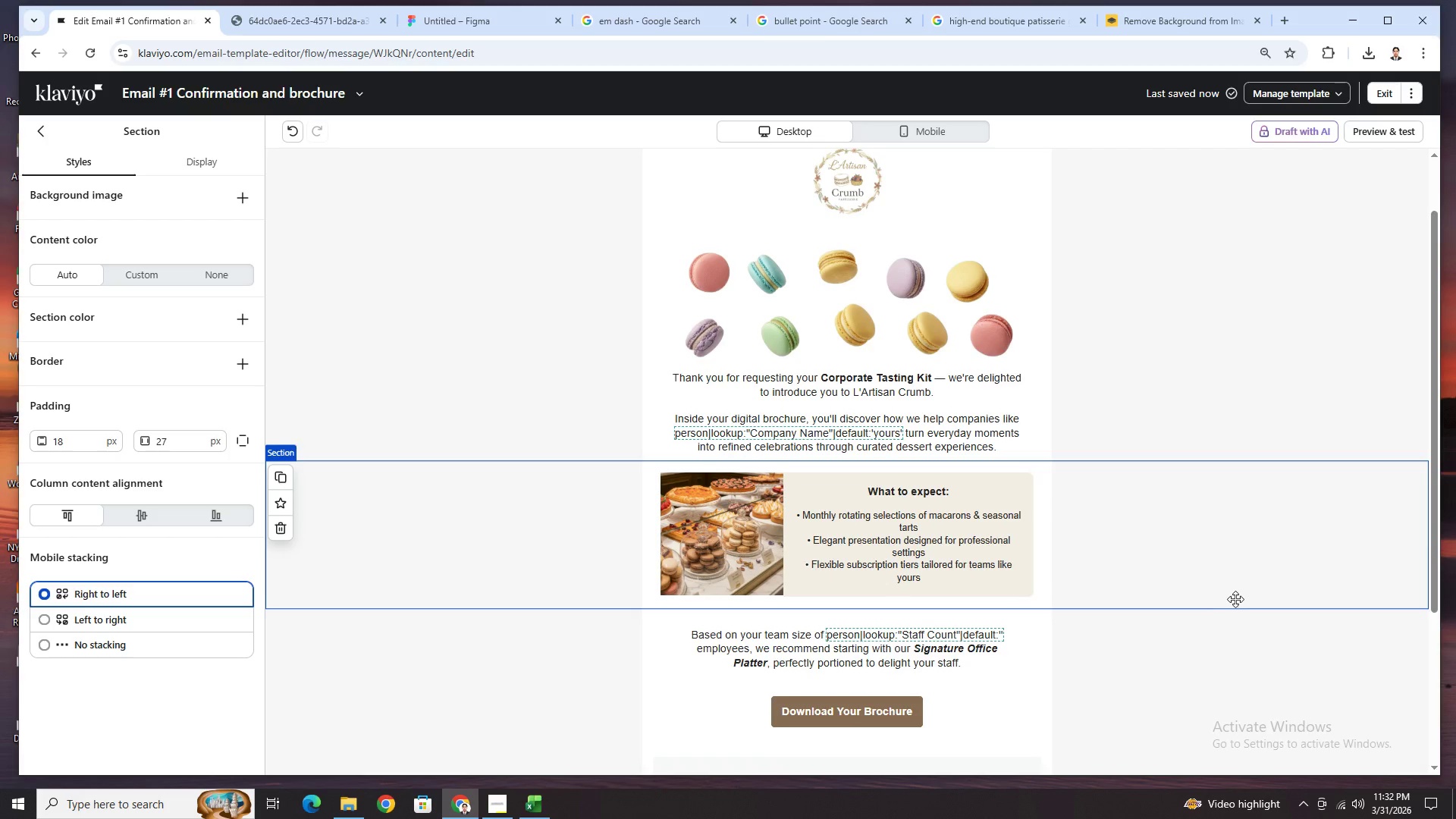 
scroll: coordinate [1235, 599], scroll_direction: up, amount: 2.0
 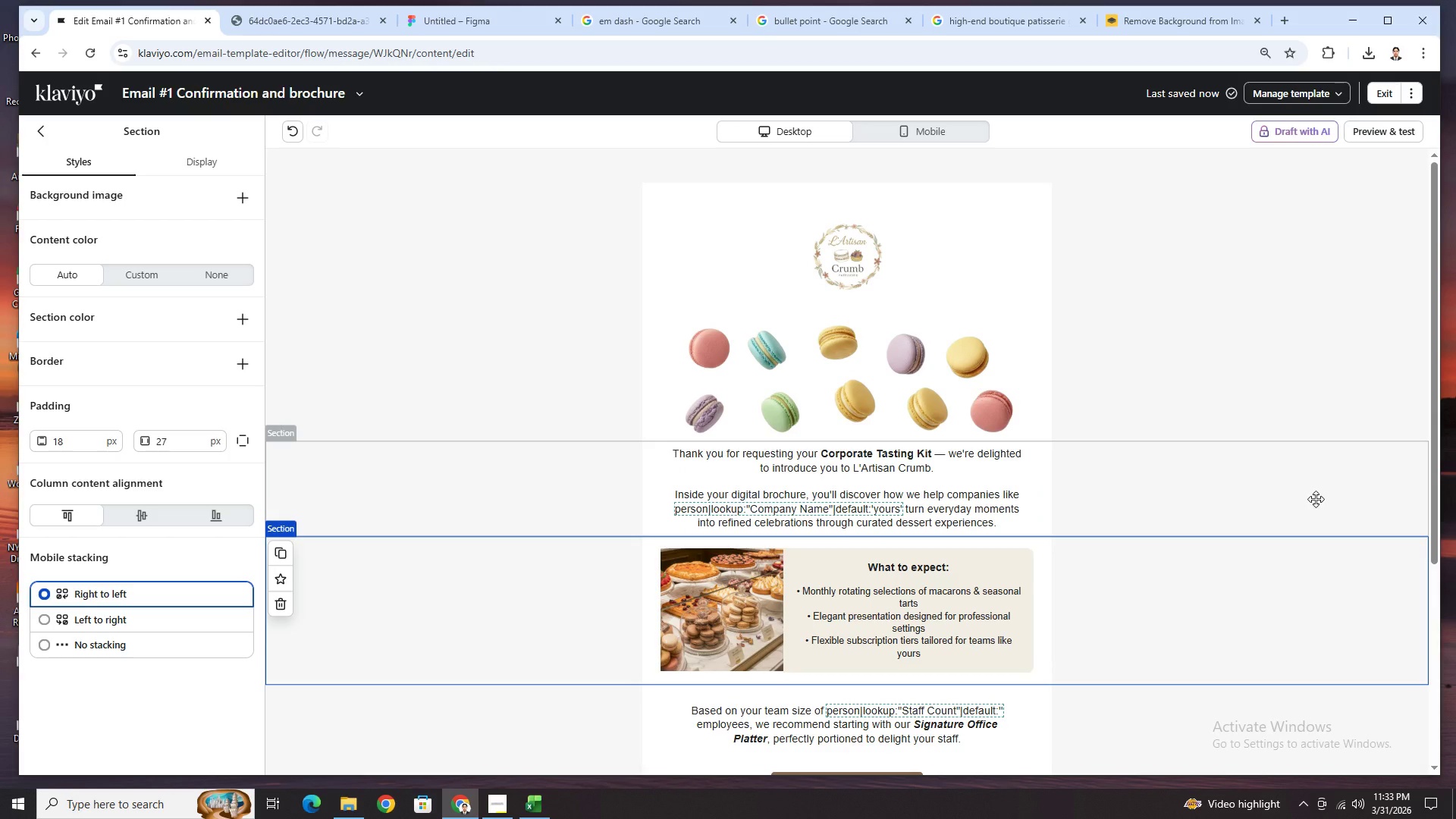 
wait(6.79)
 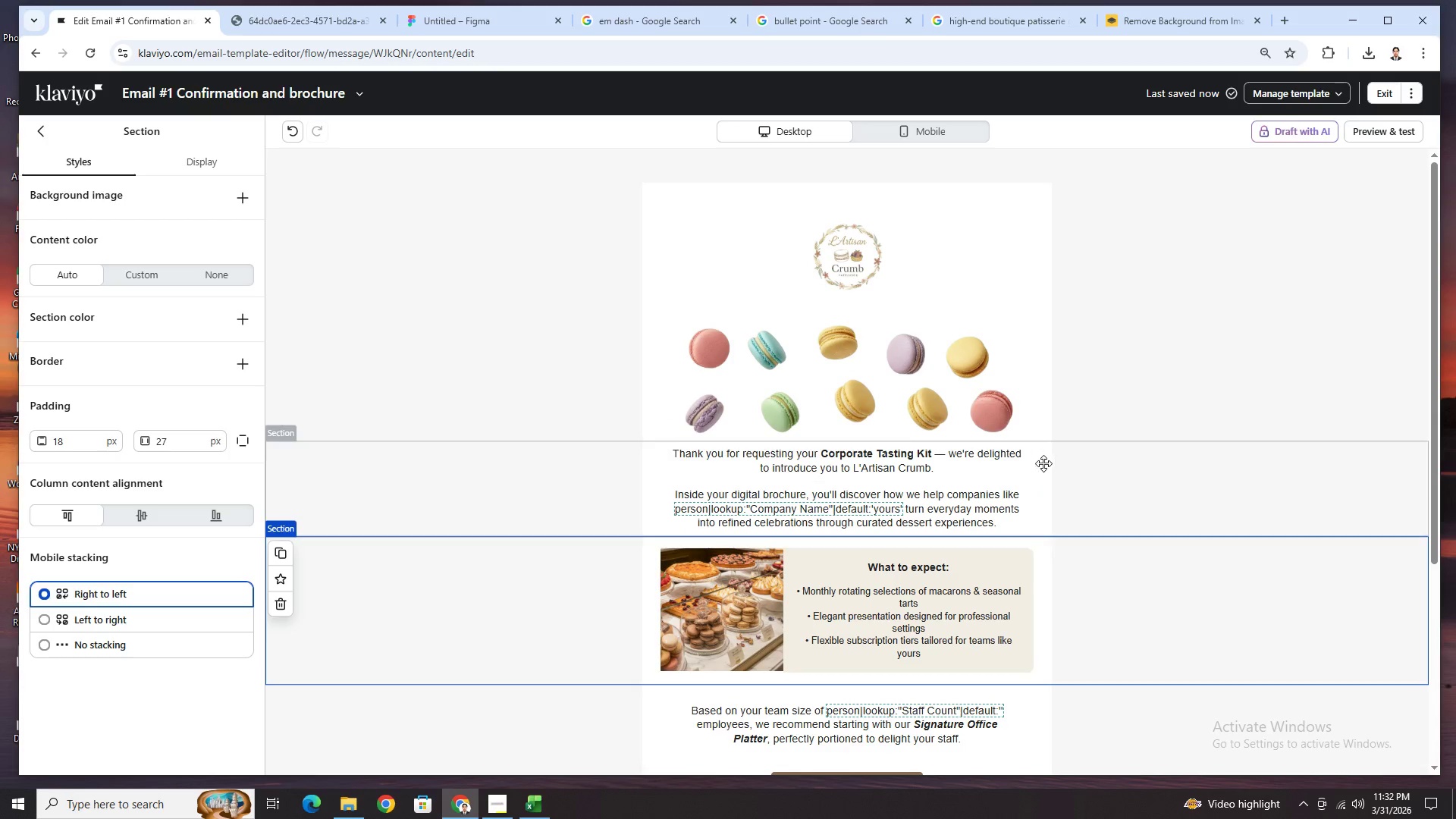 
left_click([936, 456])
 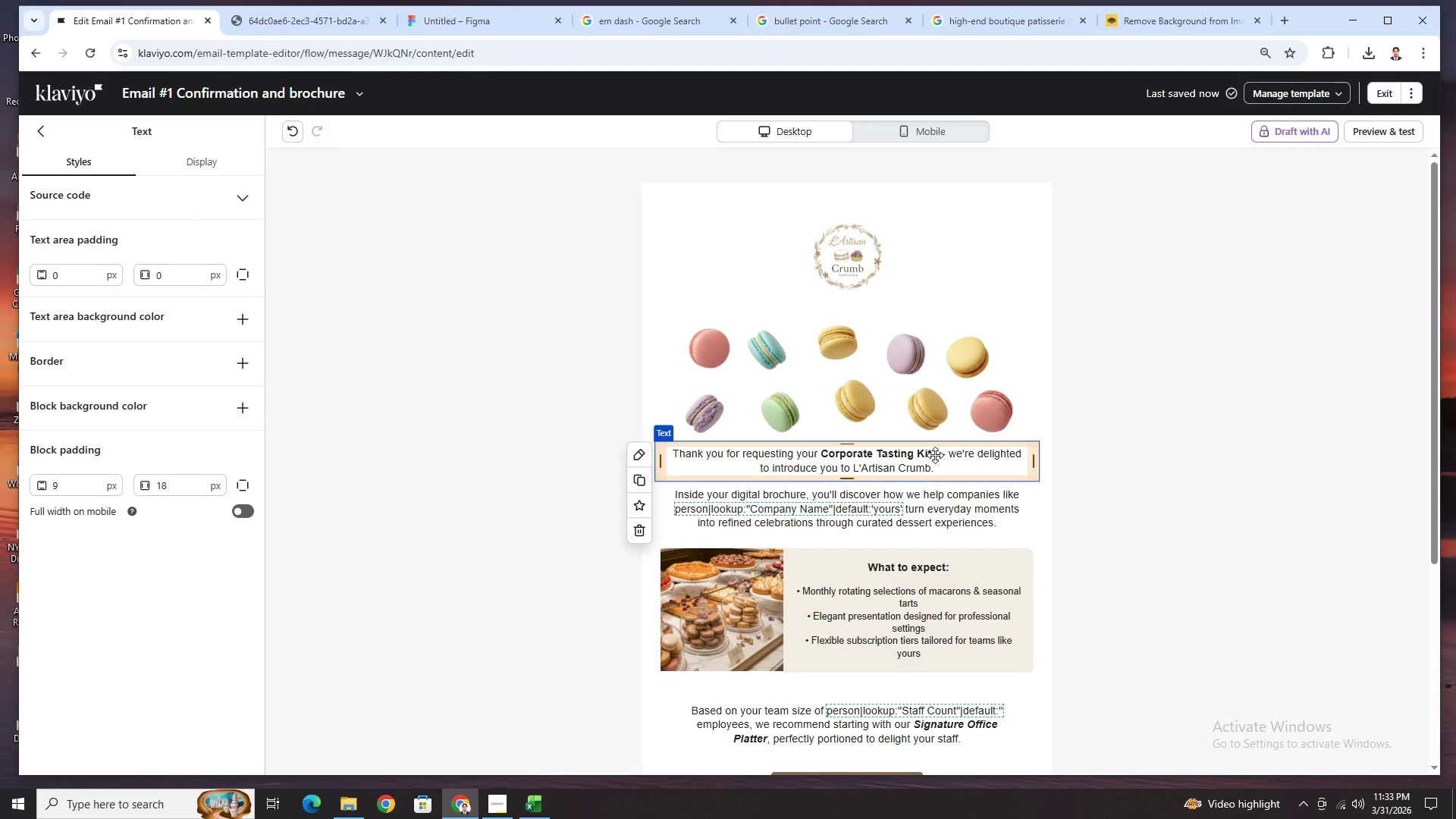 
double_click([935, 455])
 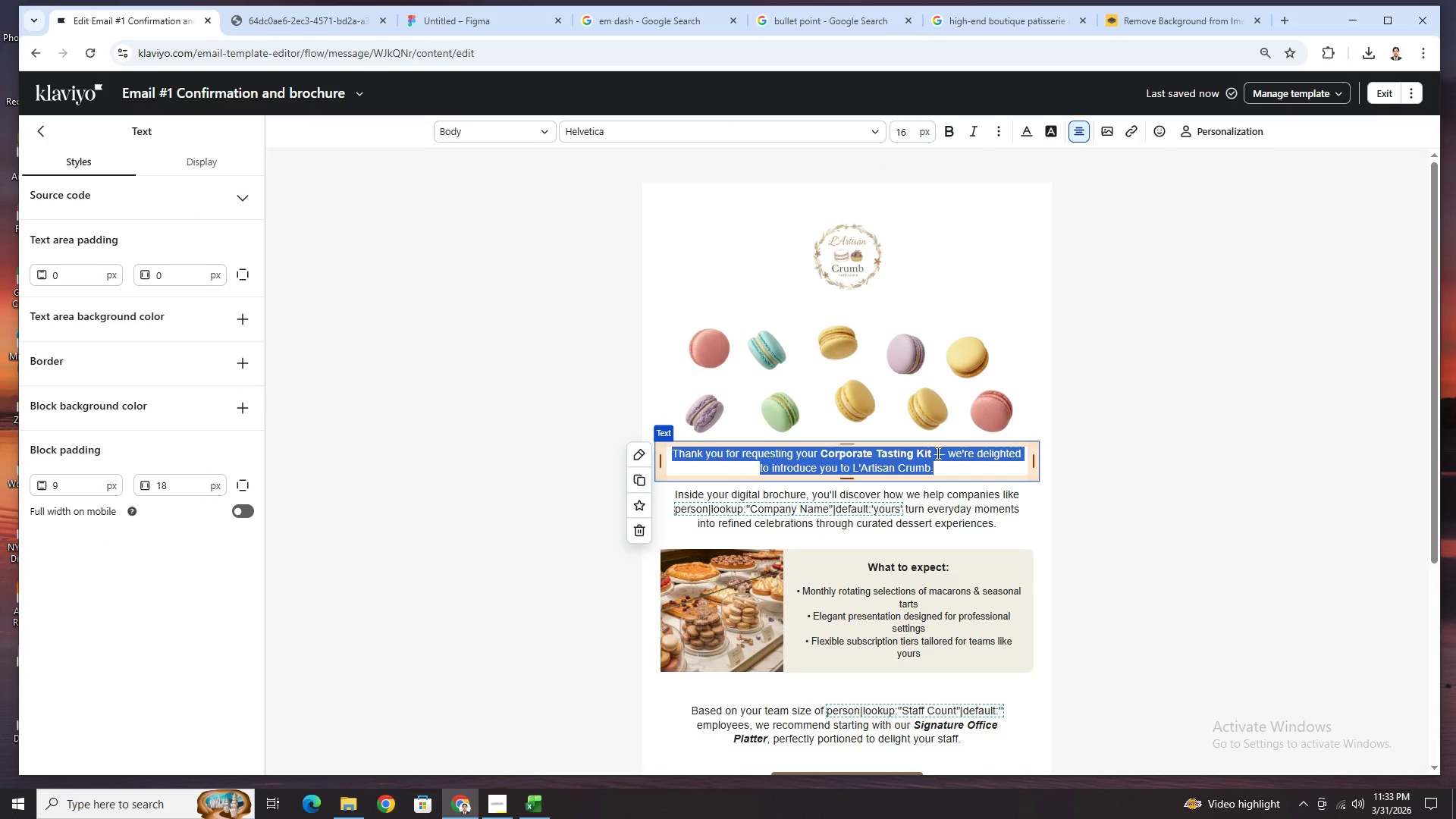 
left_click([937, 453])
 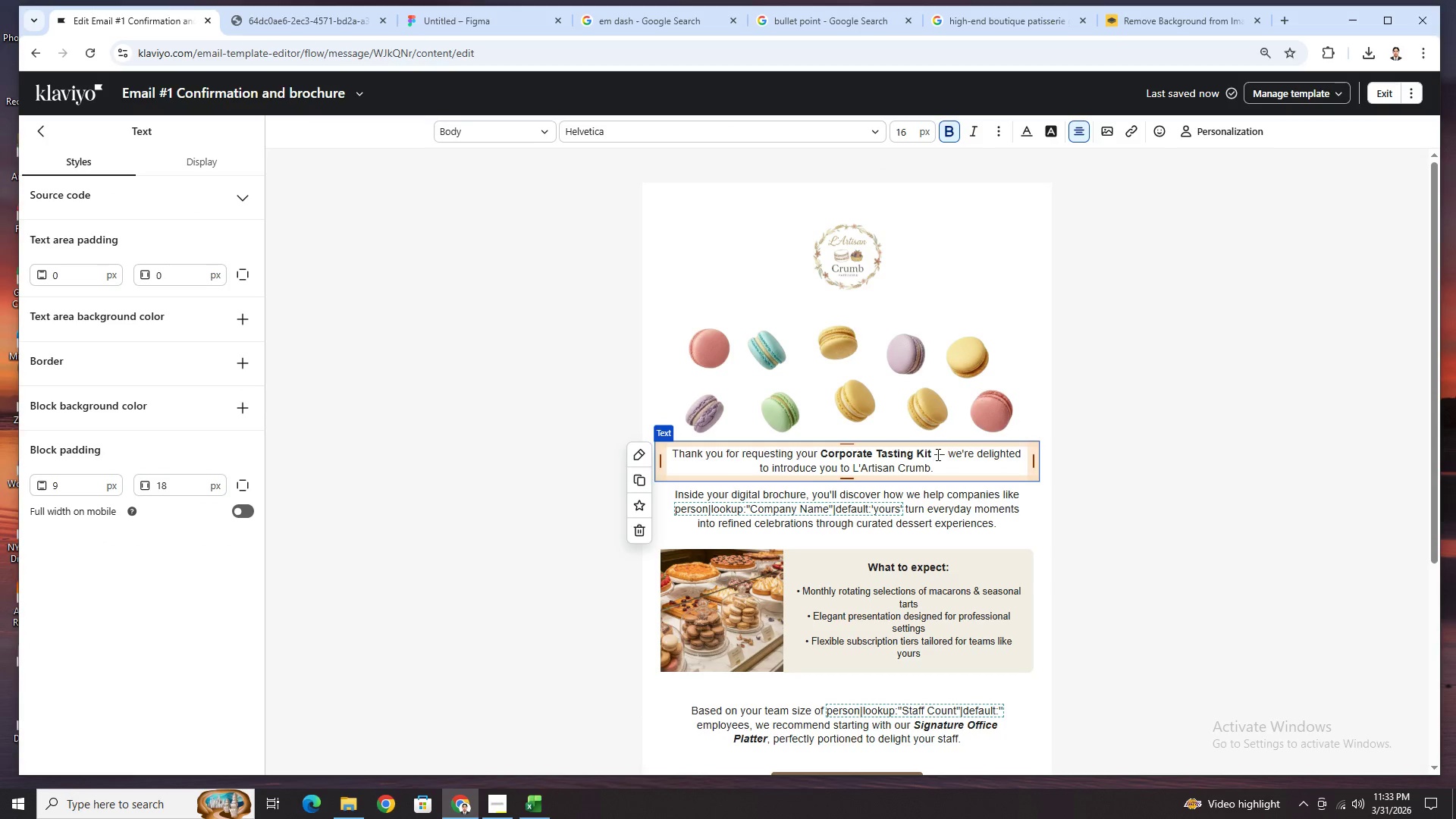 
wait(5.16)
 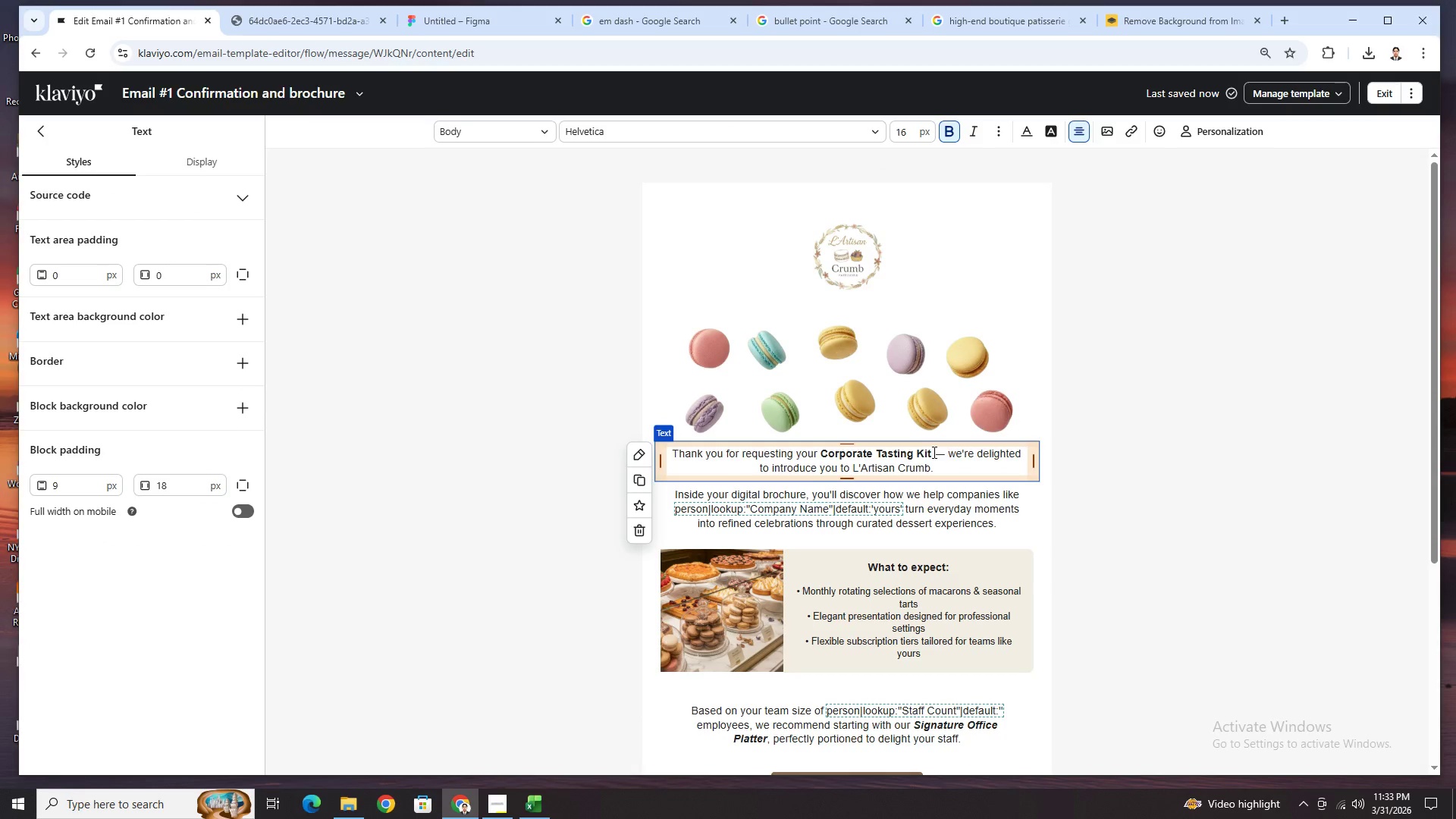 
left_click_drag(start_coordinate=[949, 453], to_coordinate=[667, 452])
 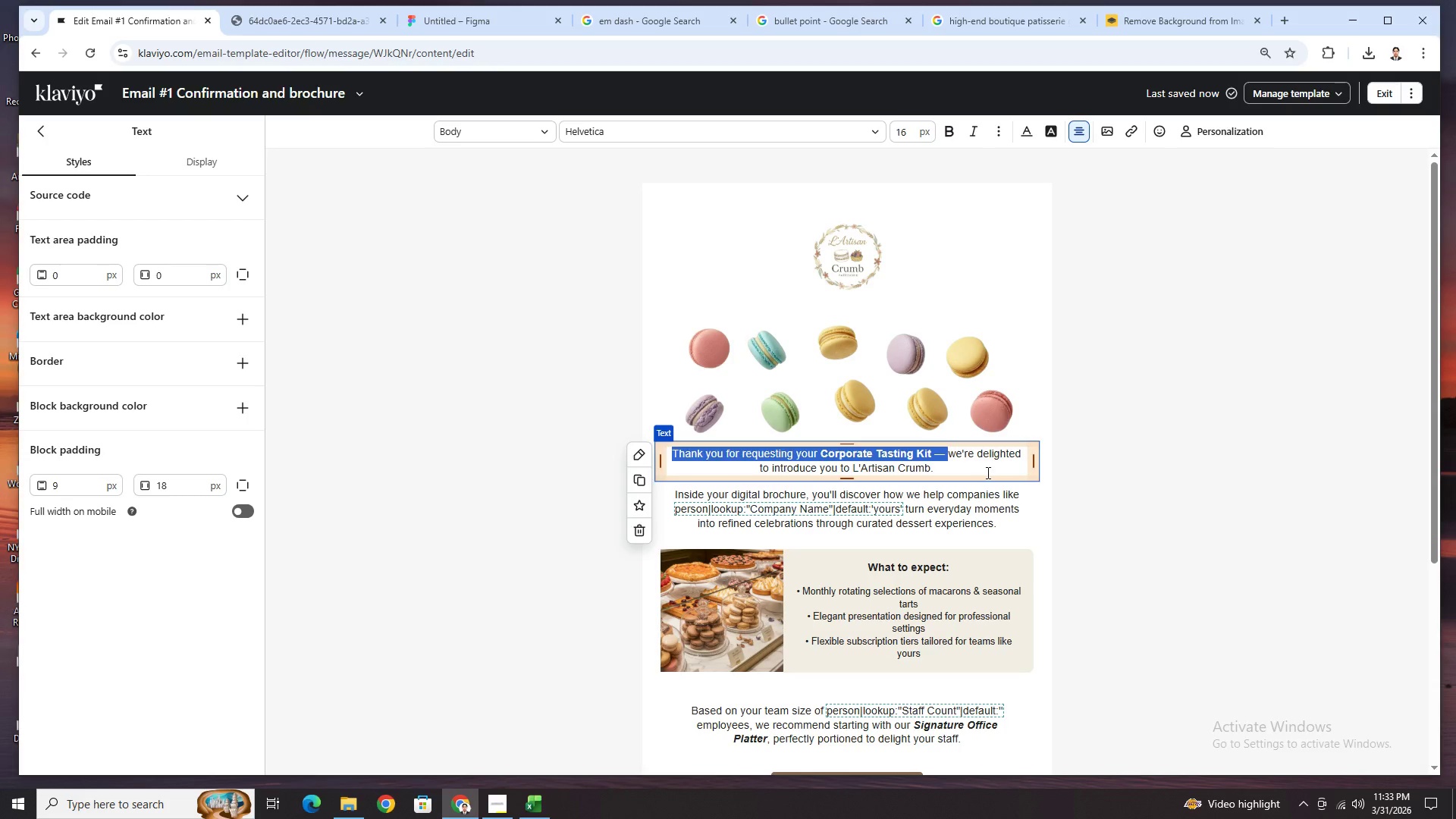 
key(Control+X)
 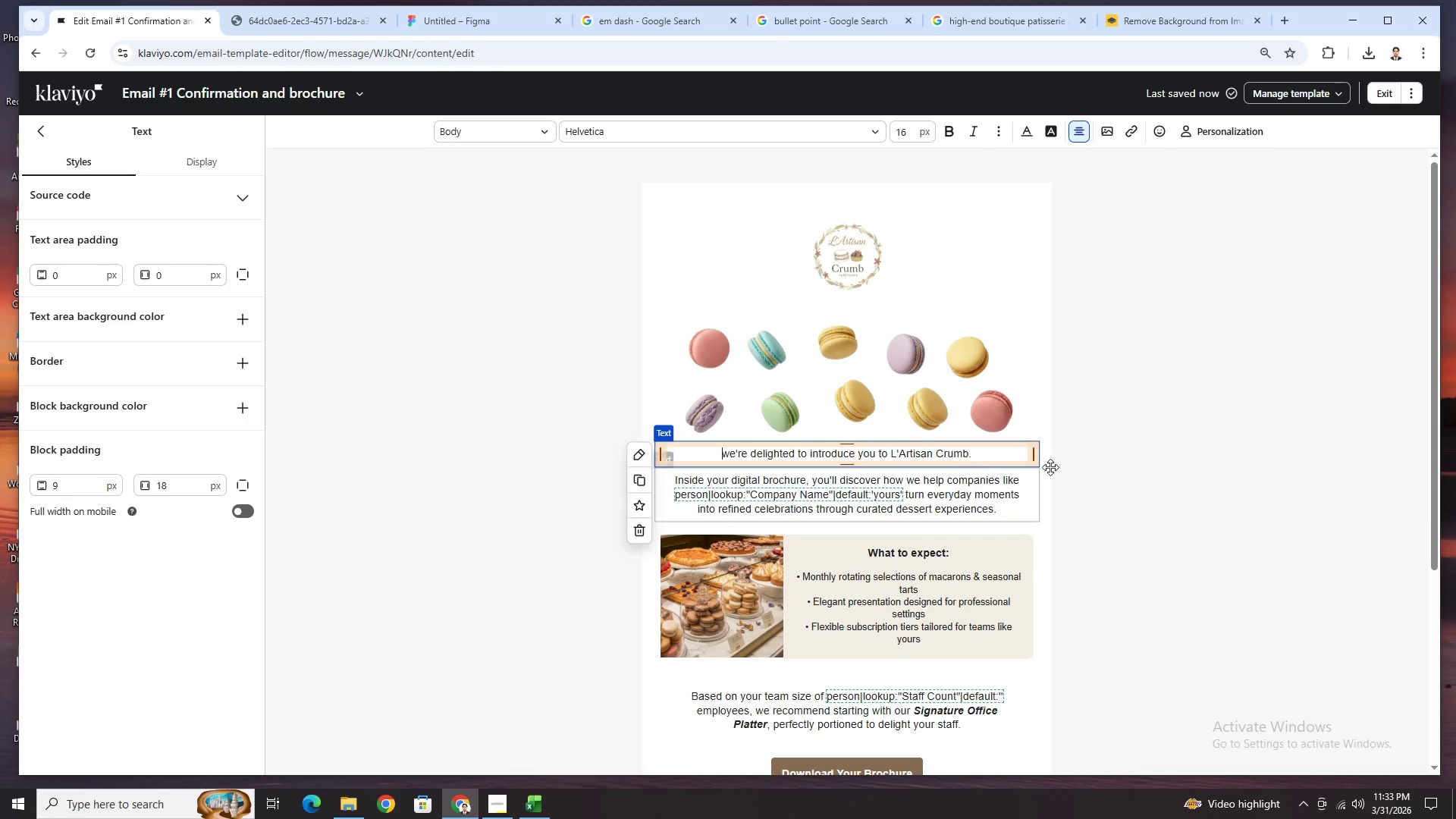 
left_click([1149, 462])
 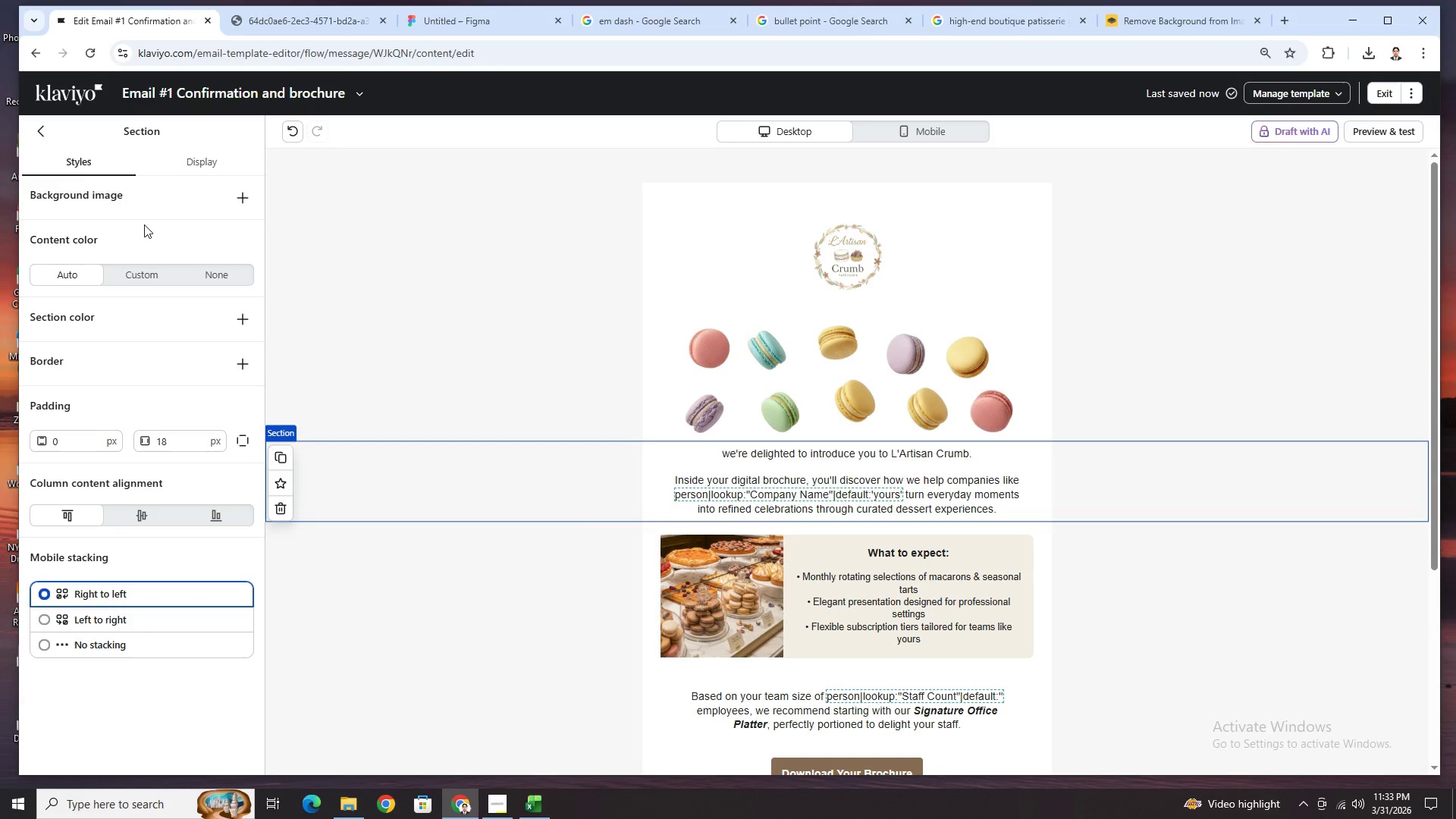 
left_click([46, 131])
 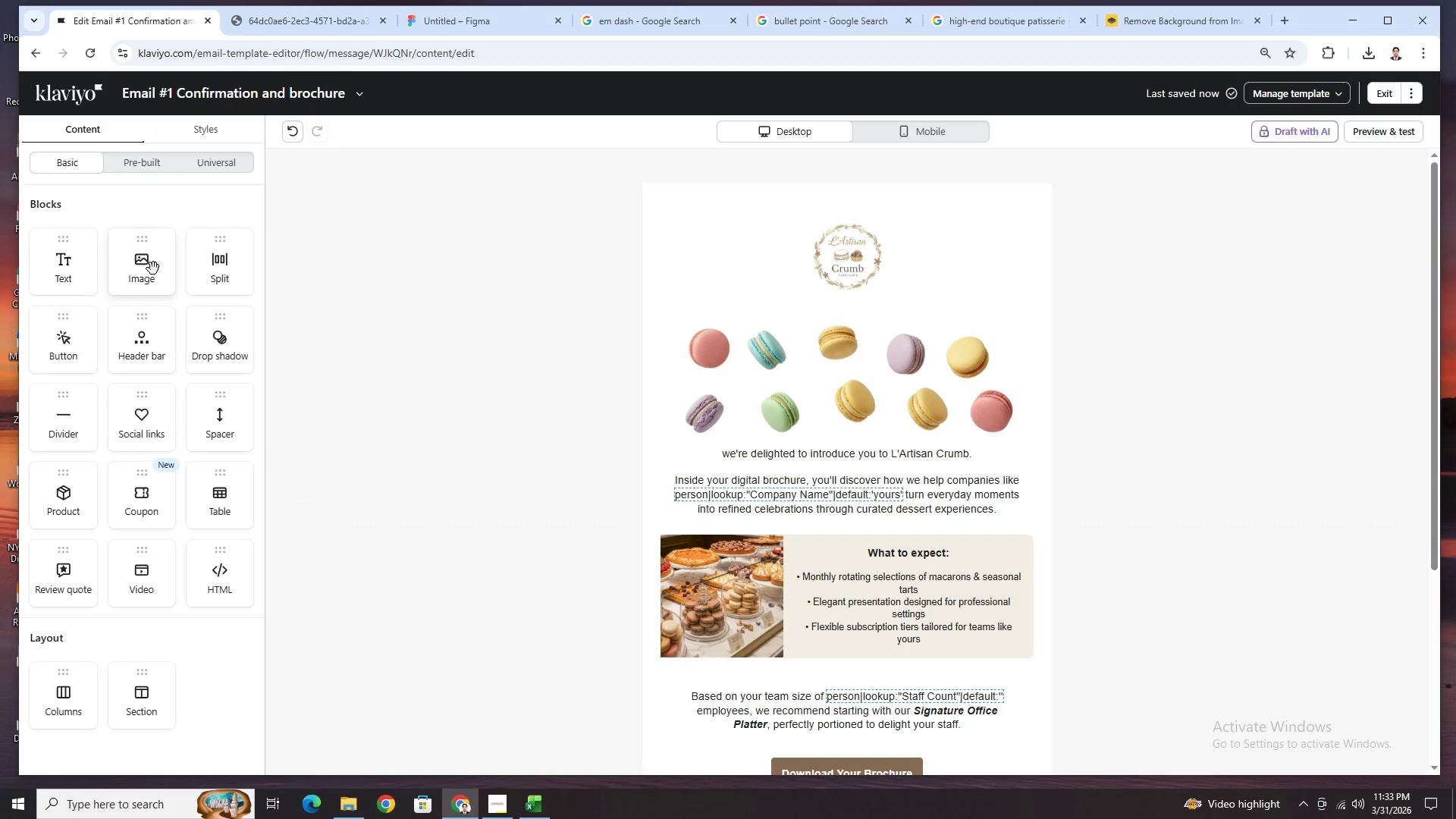 
left_click_drag(start_coordinate=[83, 267], to_coordinate=[1018, 453])
 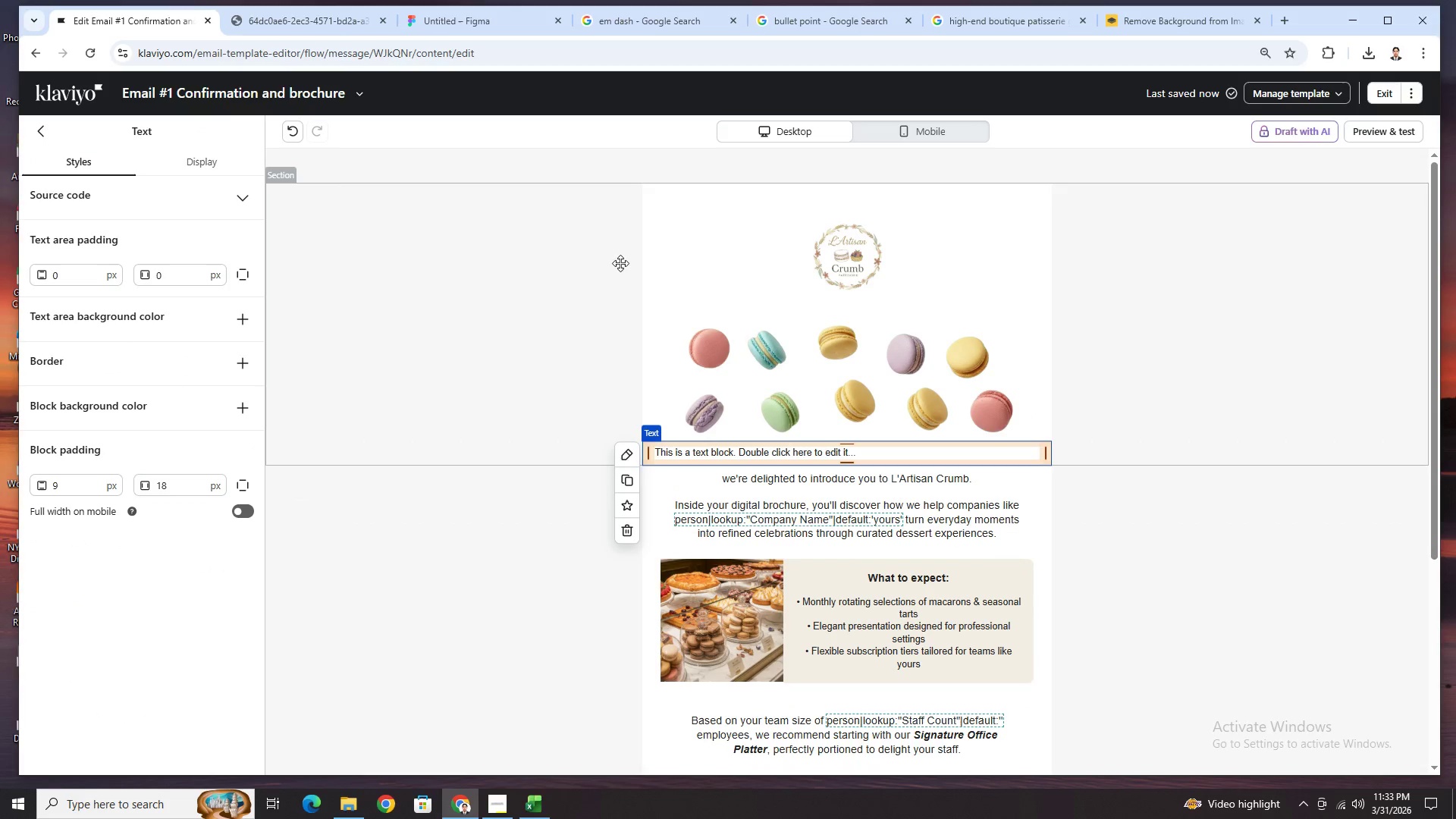 
left_click([294, 133])
 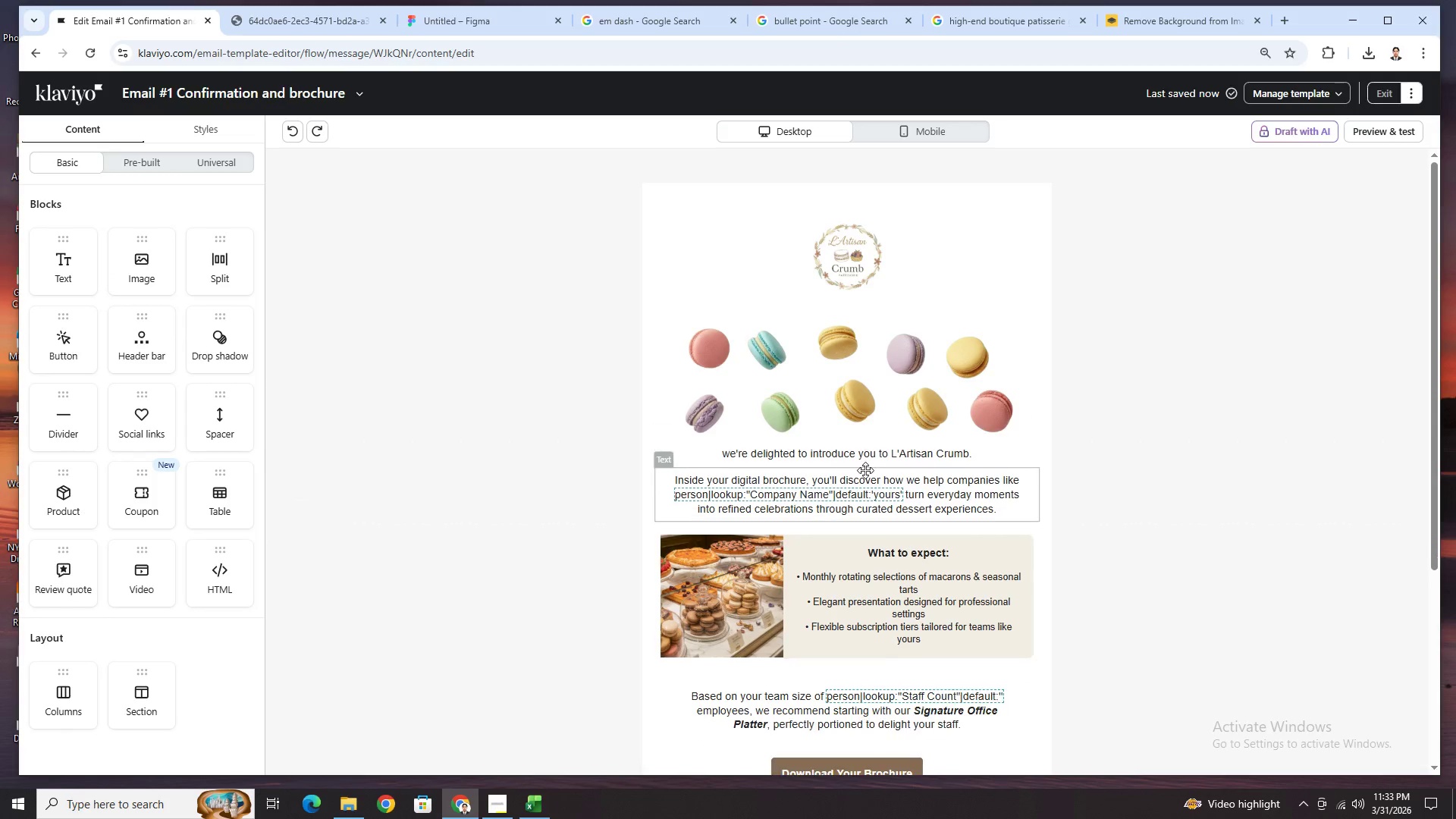 
left_click([858, 458])
 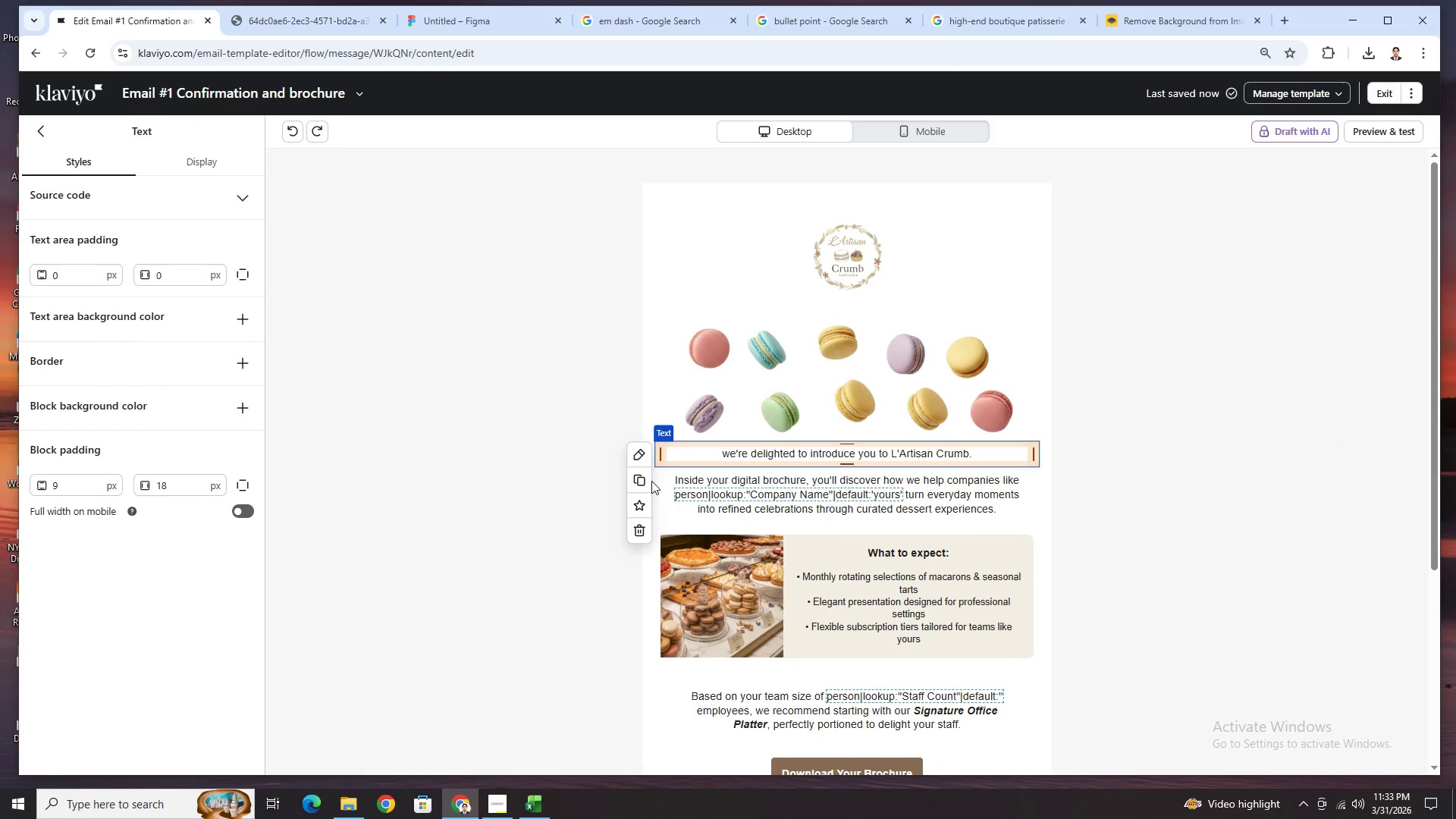 
left_click([644, 482])
 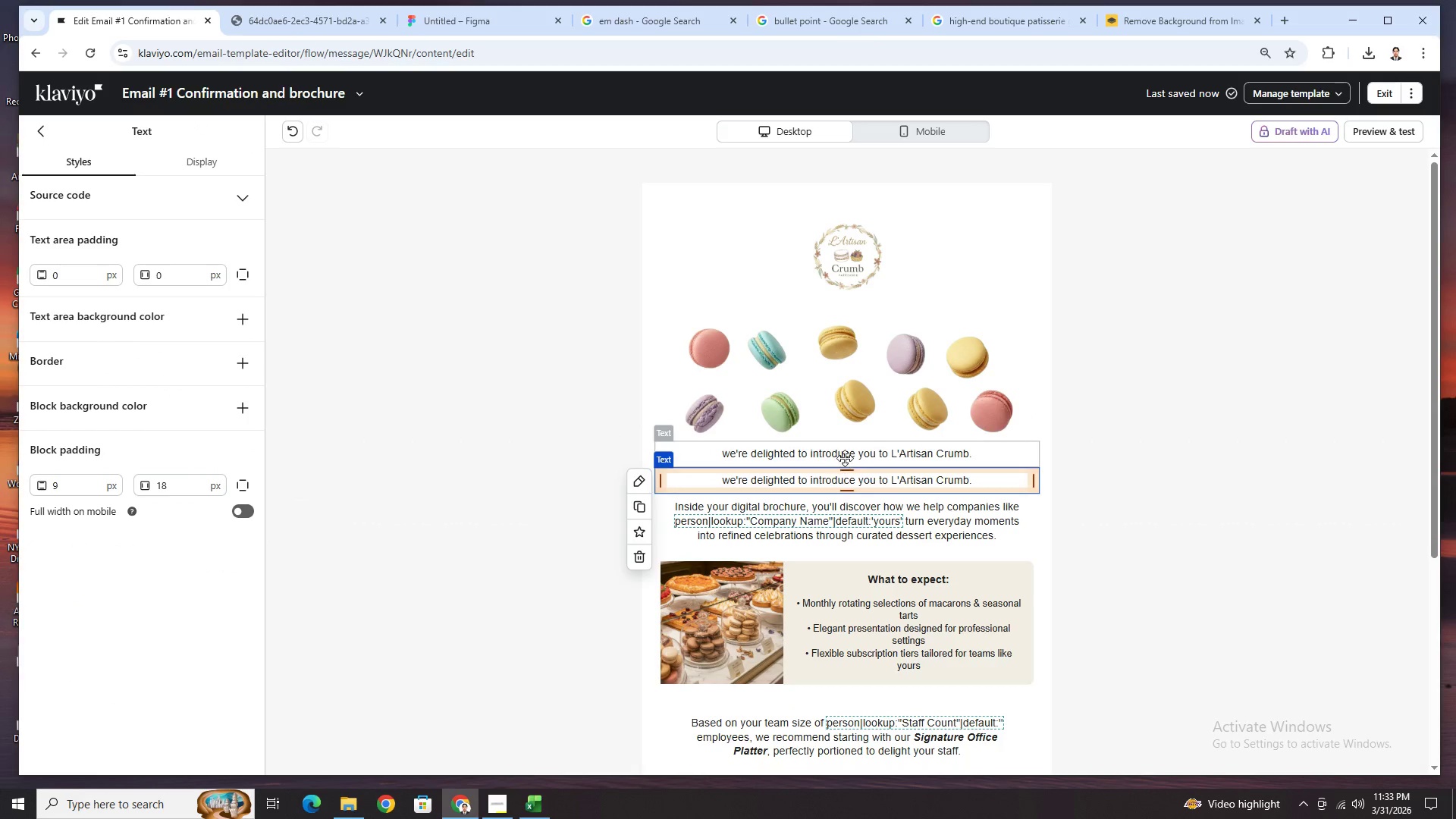 
double_click([845, 457])
 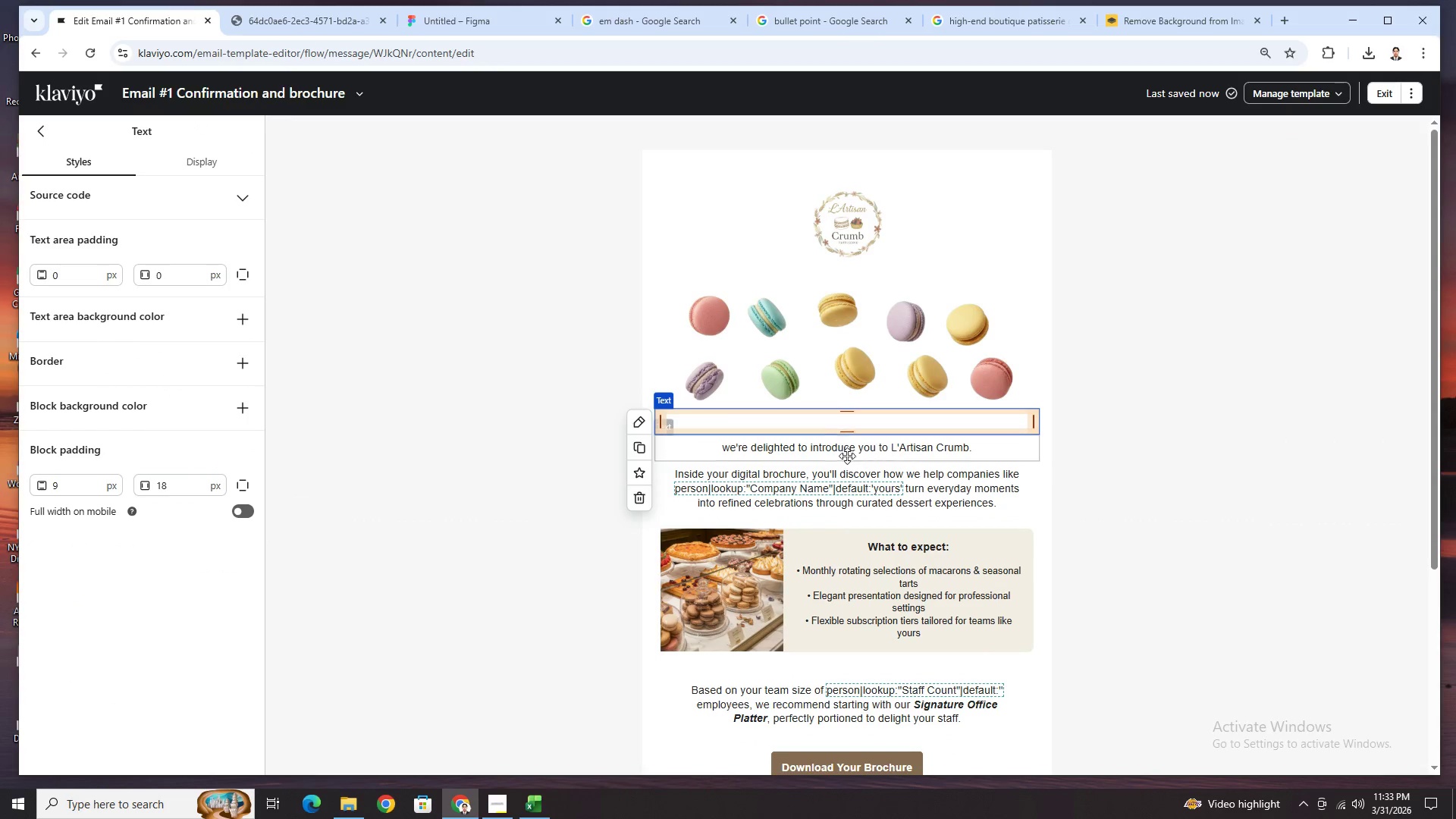 
key(Control+V)
 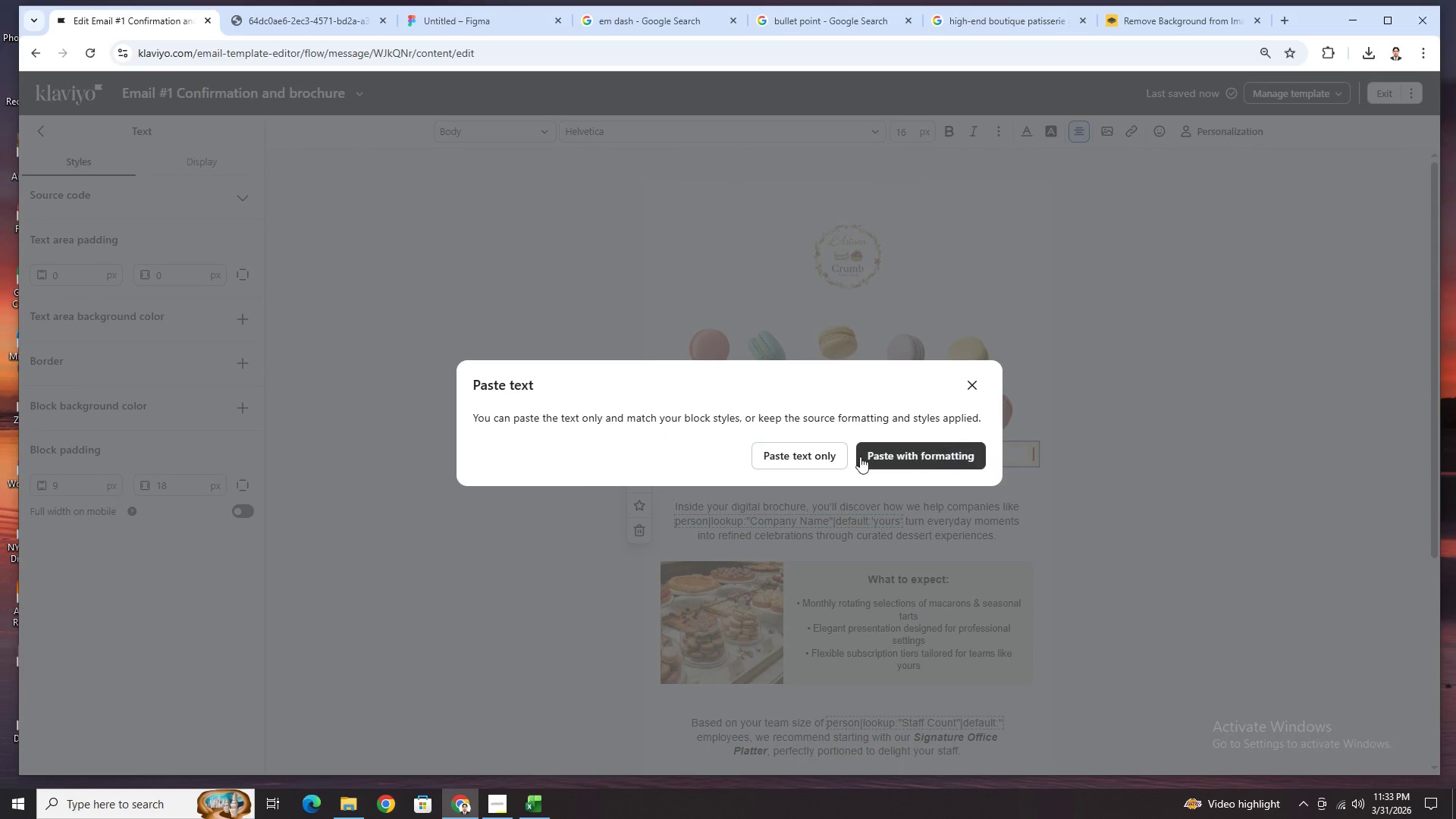 
left_click([825, 458])
 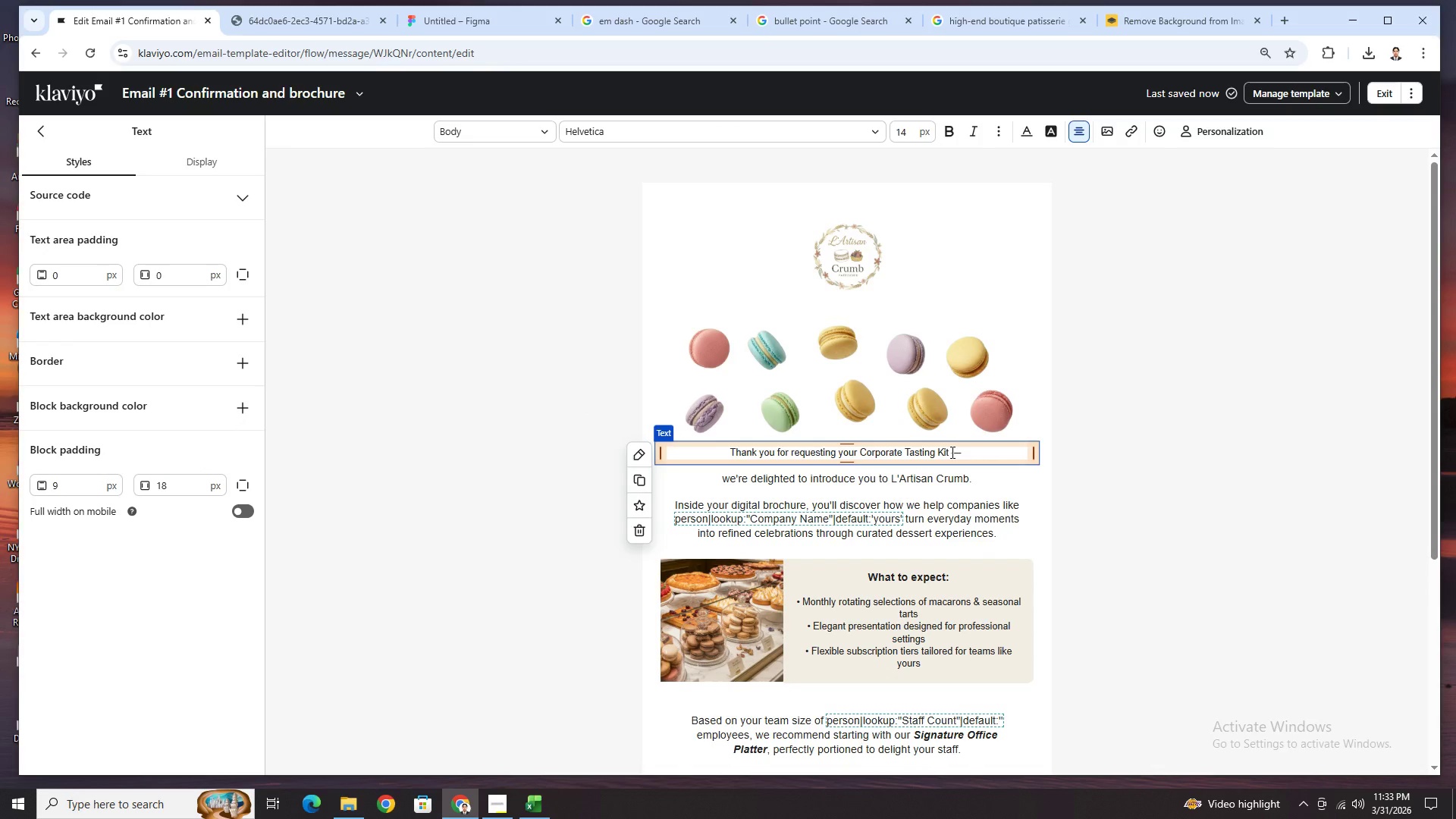 
left_click_drag(start_coordinate=[949, 452], to_coordinate=[733, 456])
 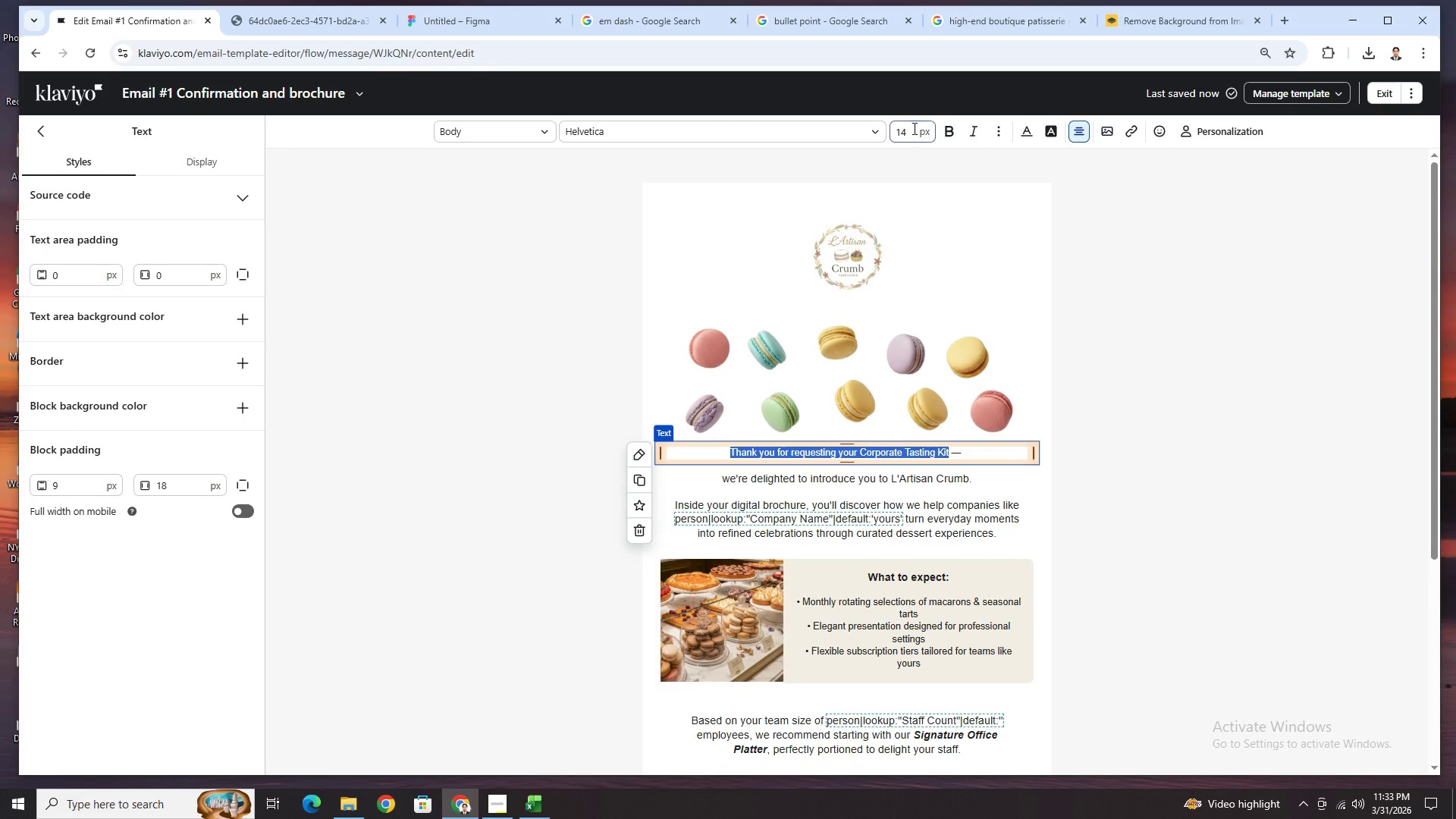 
double_click([908, 131])
 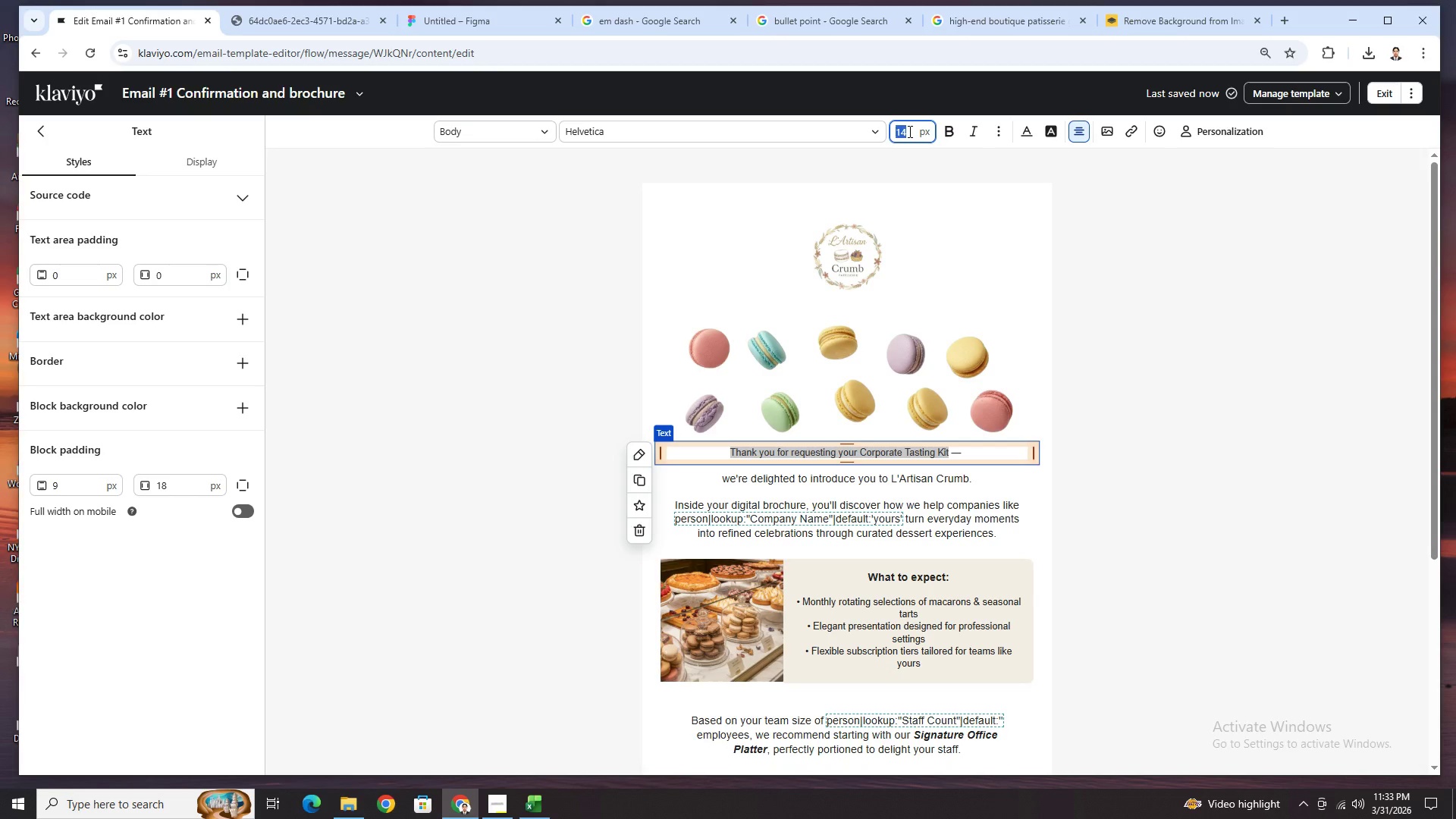 
key(Numpad2)
 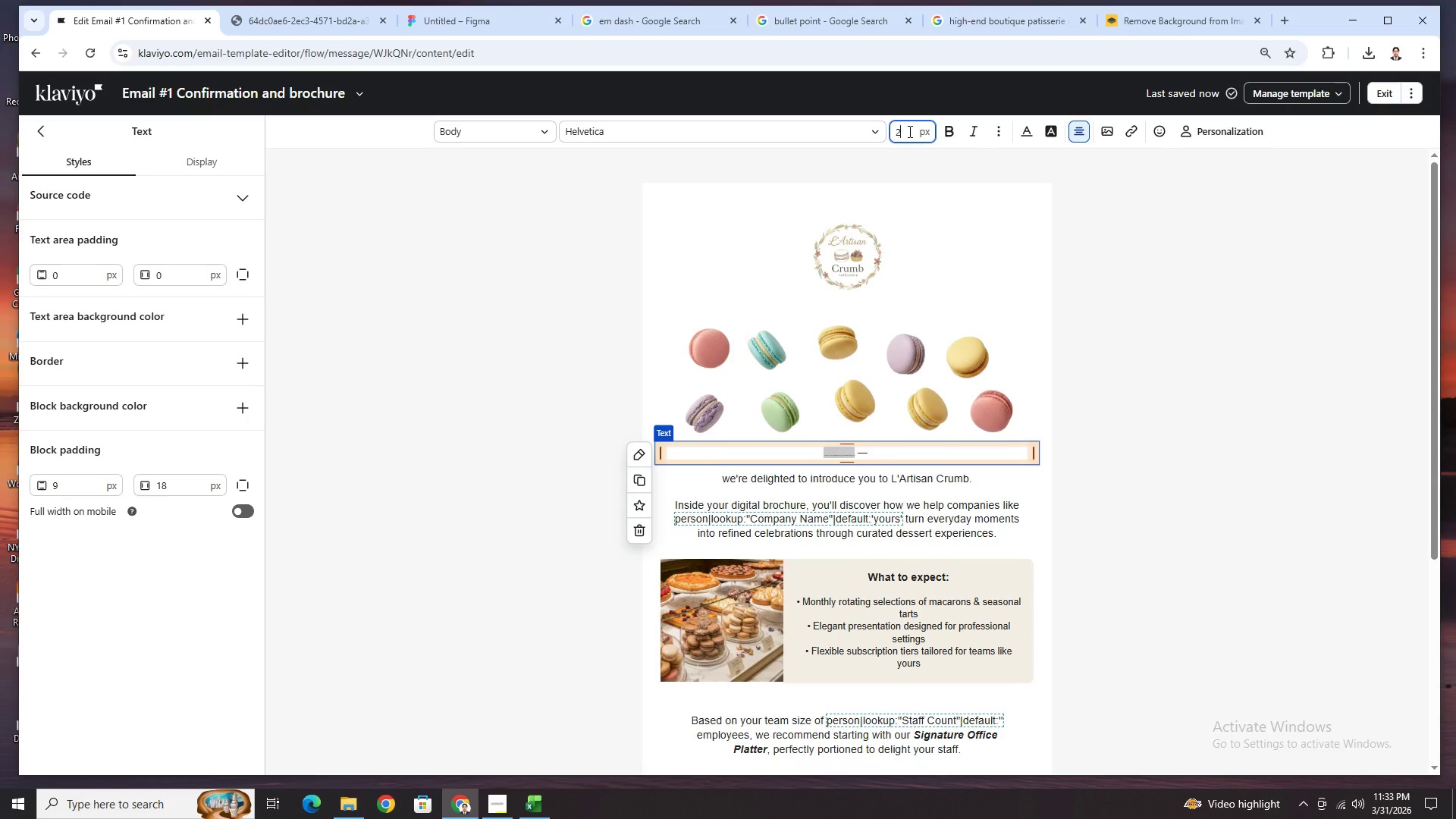 
key(Numpad2)
 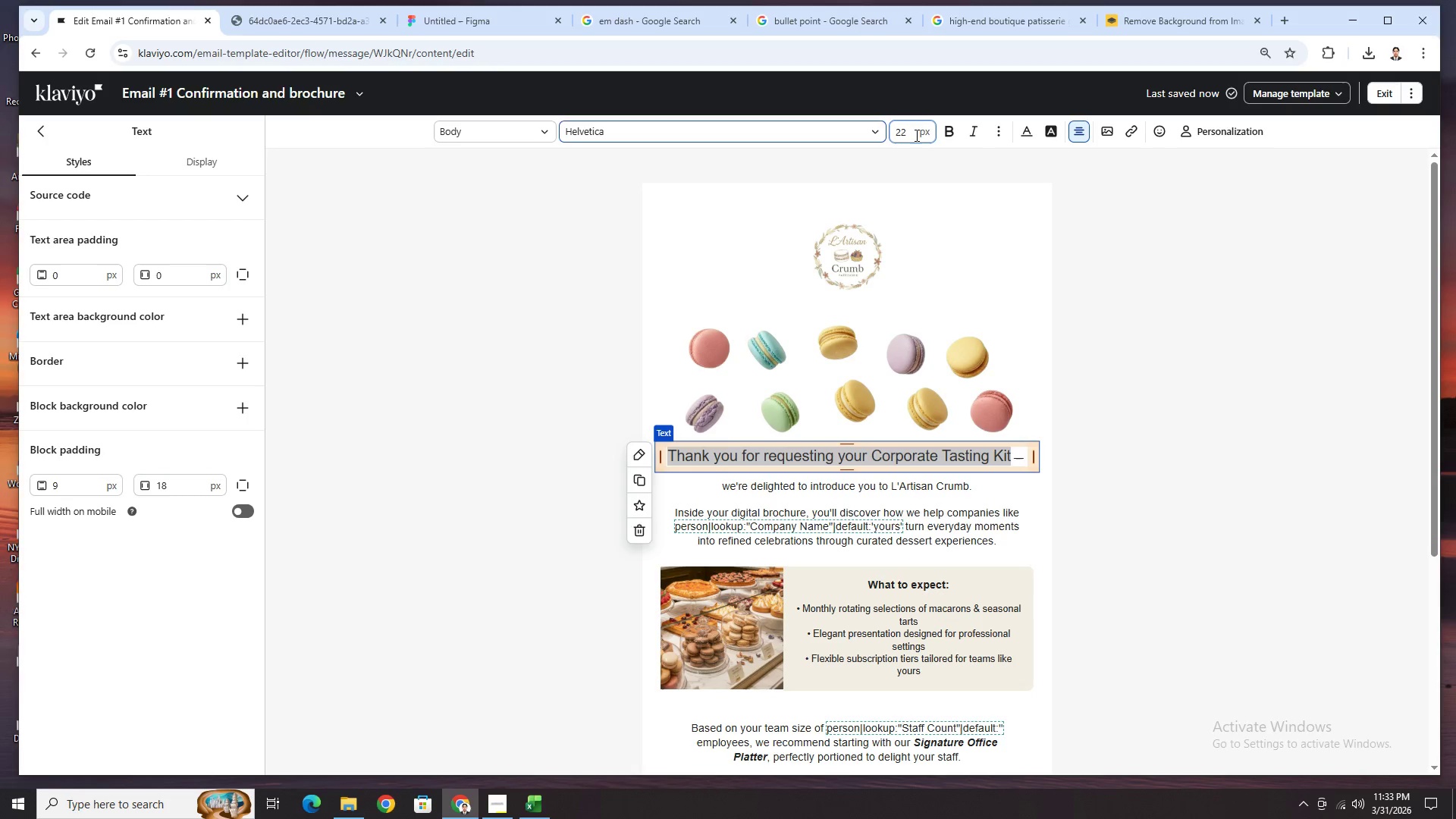 
left_click([946, 131])
 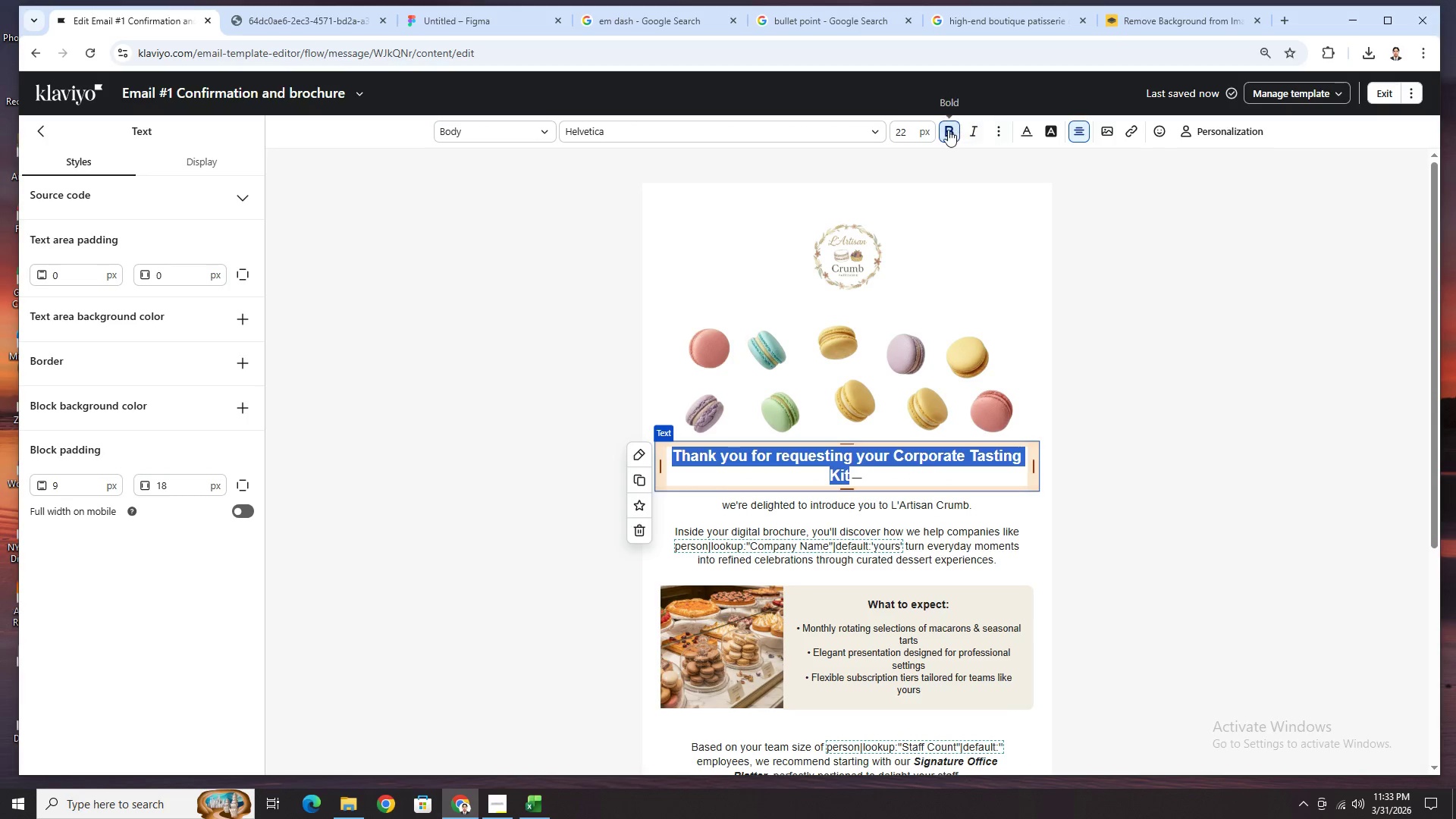 
left_click([1025, 129])
 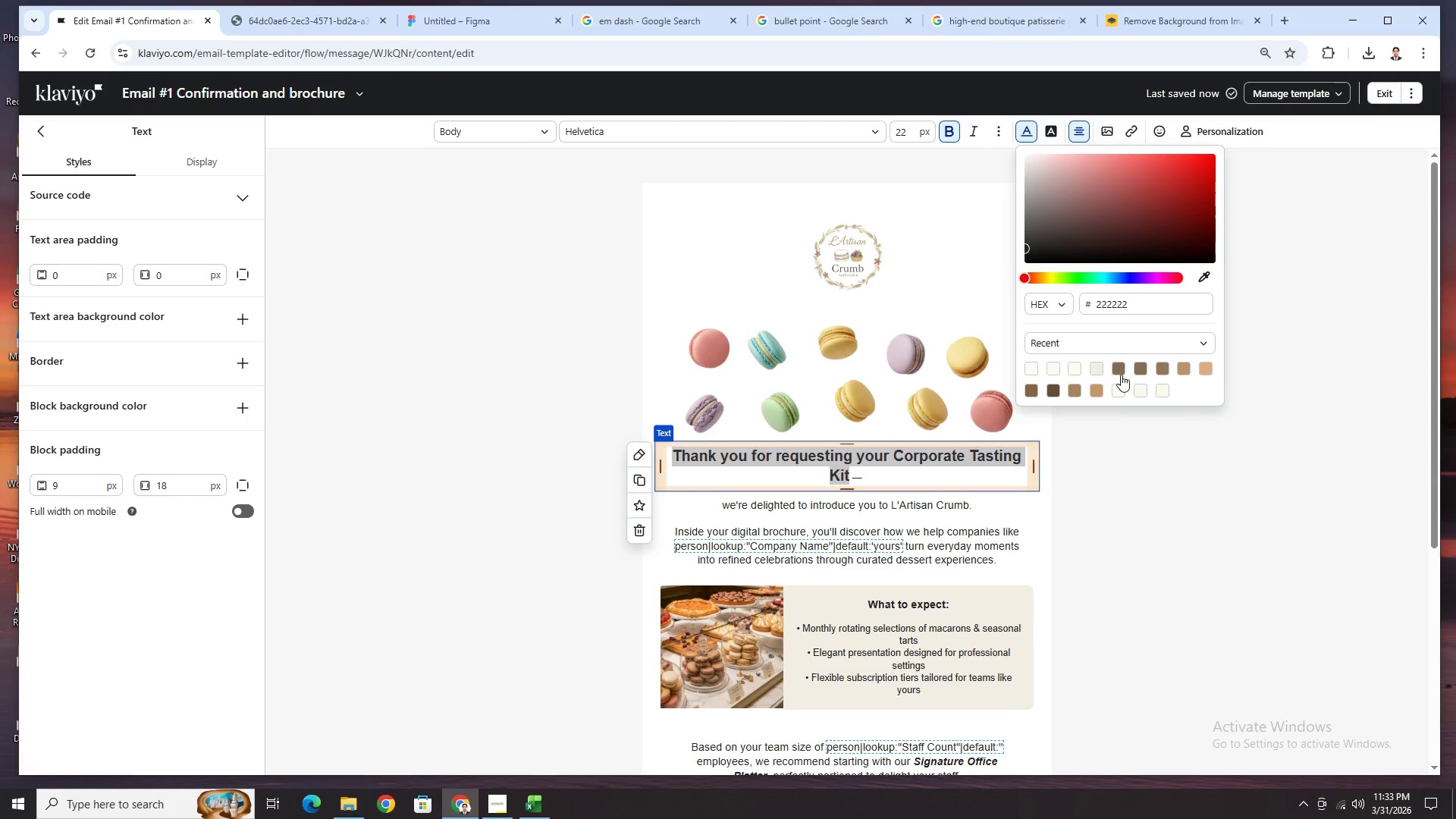 
left_click([1118, 372])
 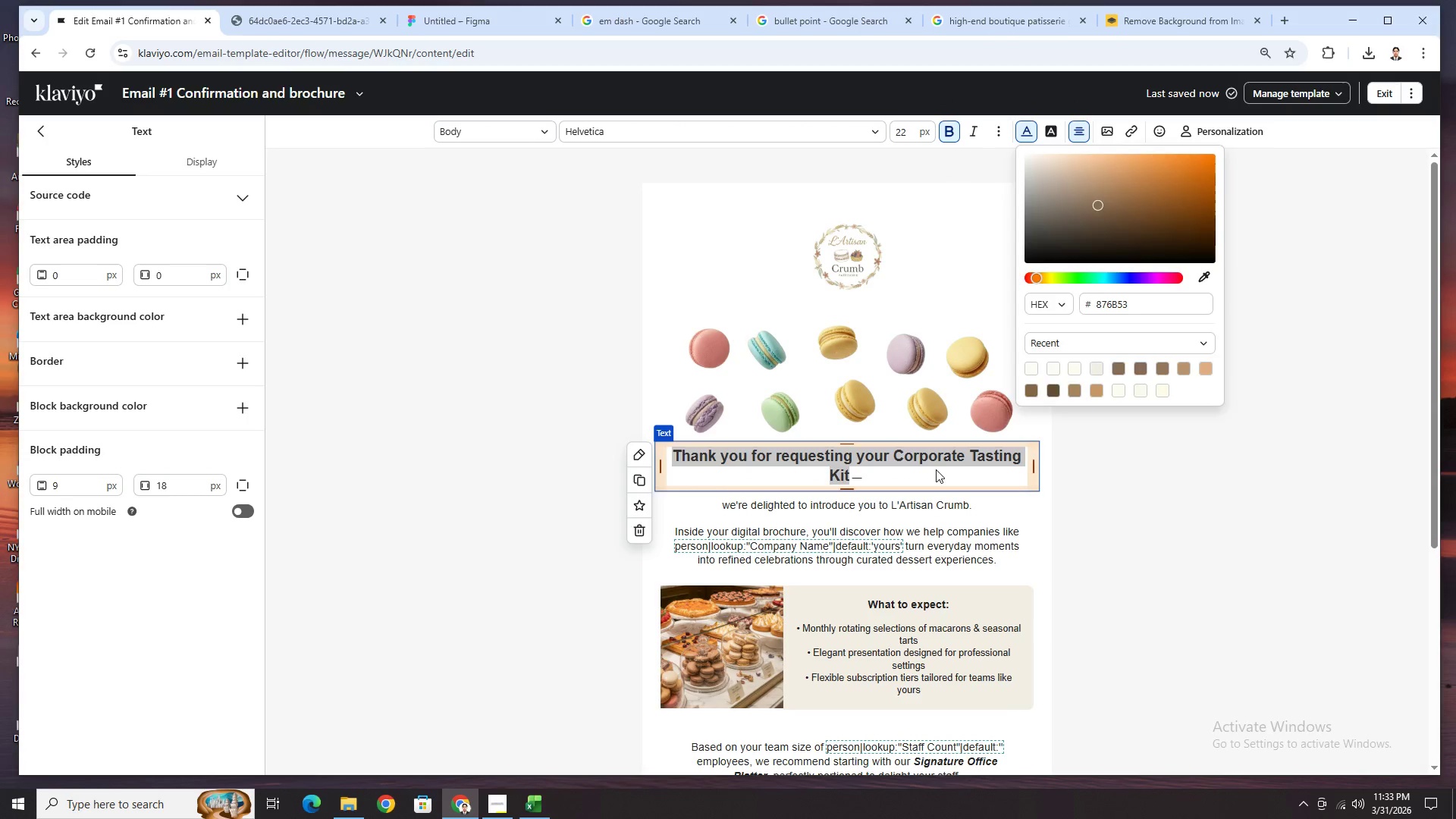 
left_click([932, 472])
 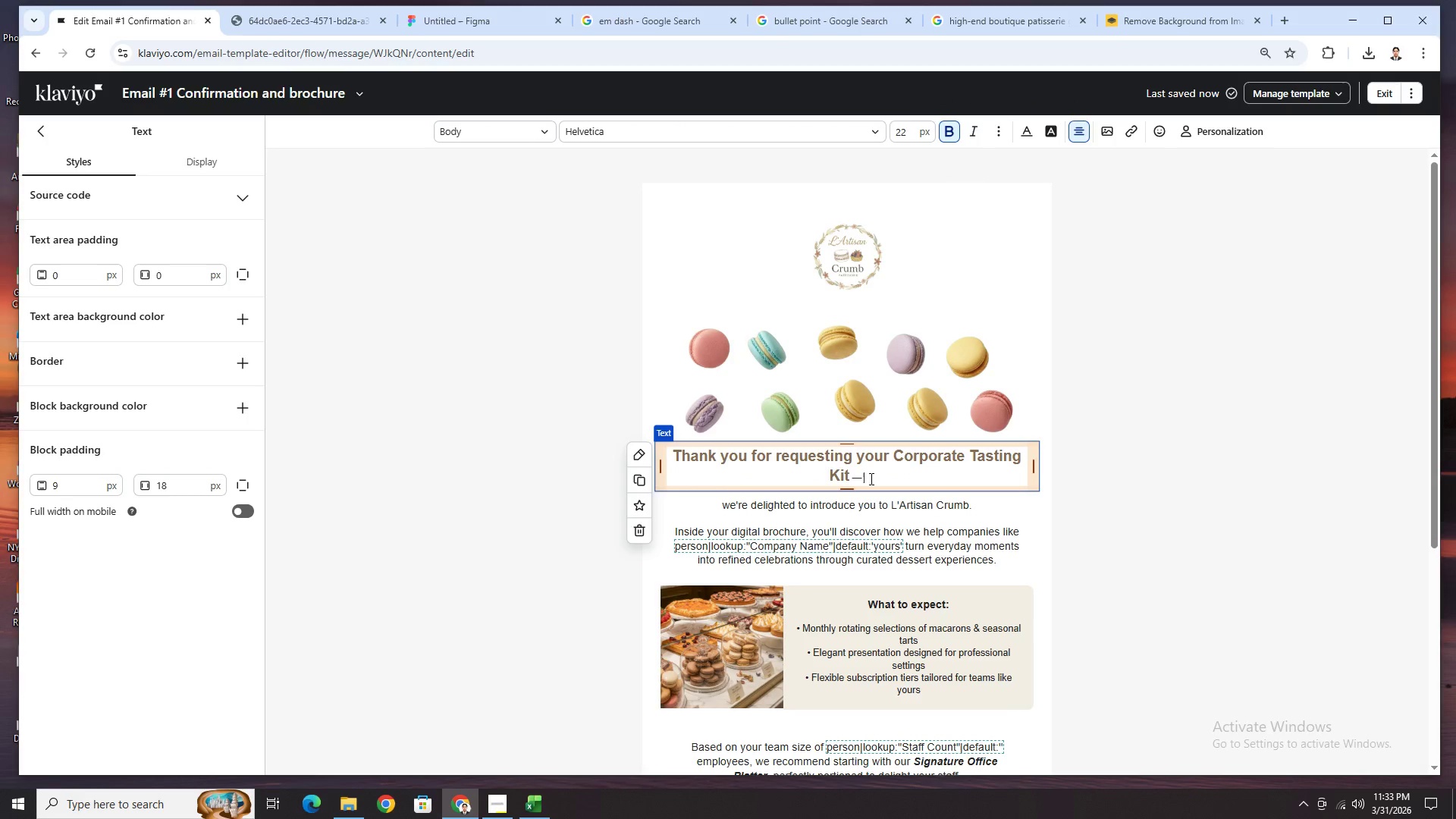 
left_click([870, 479])
 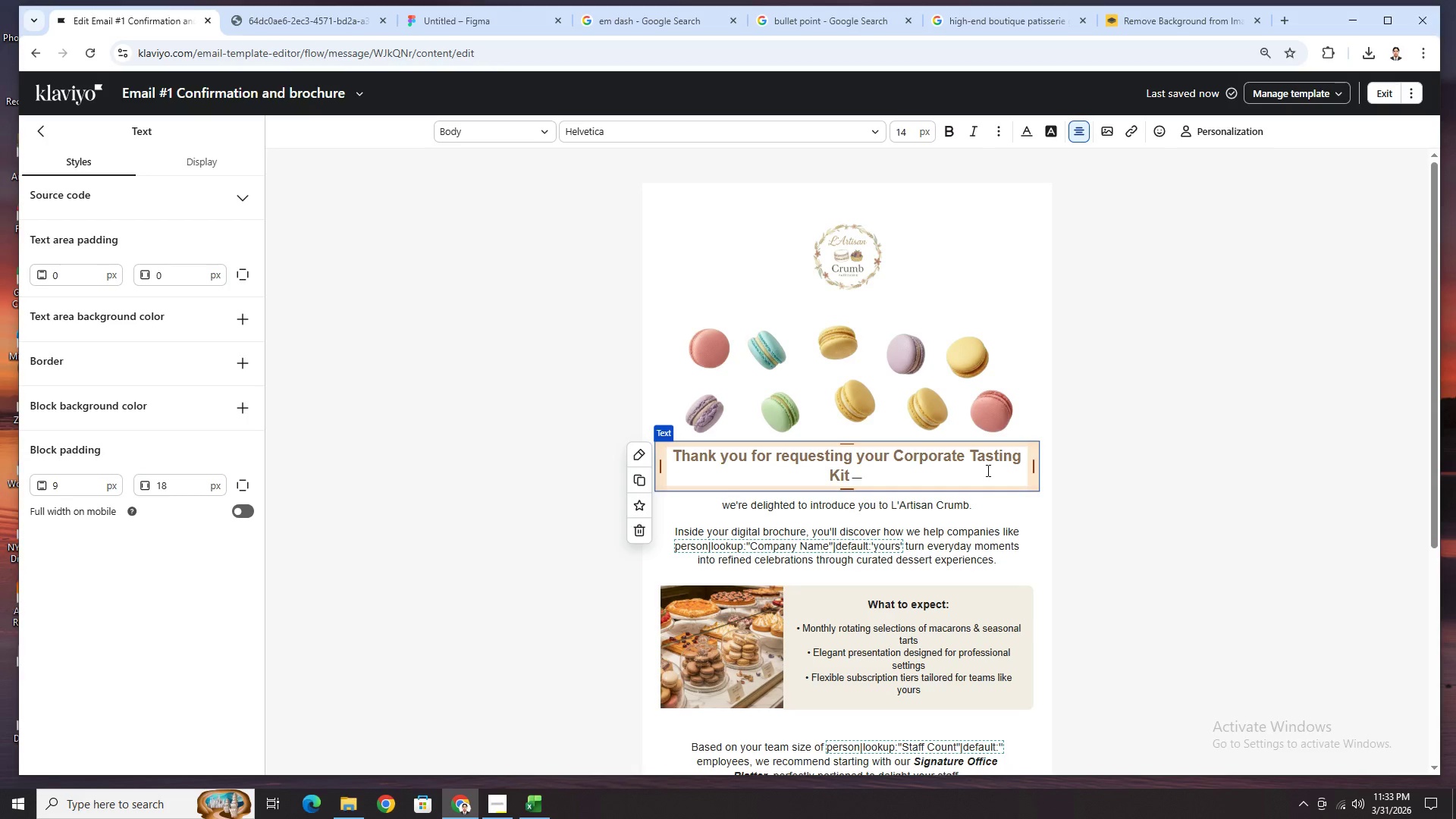 
key(Backspace)
 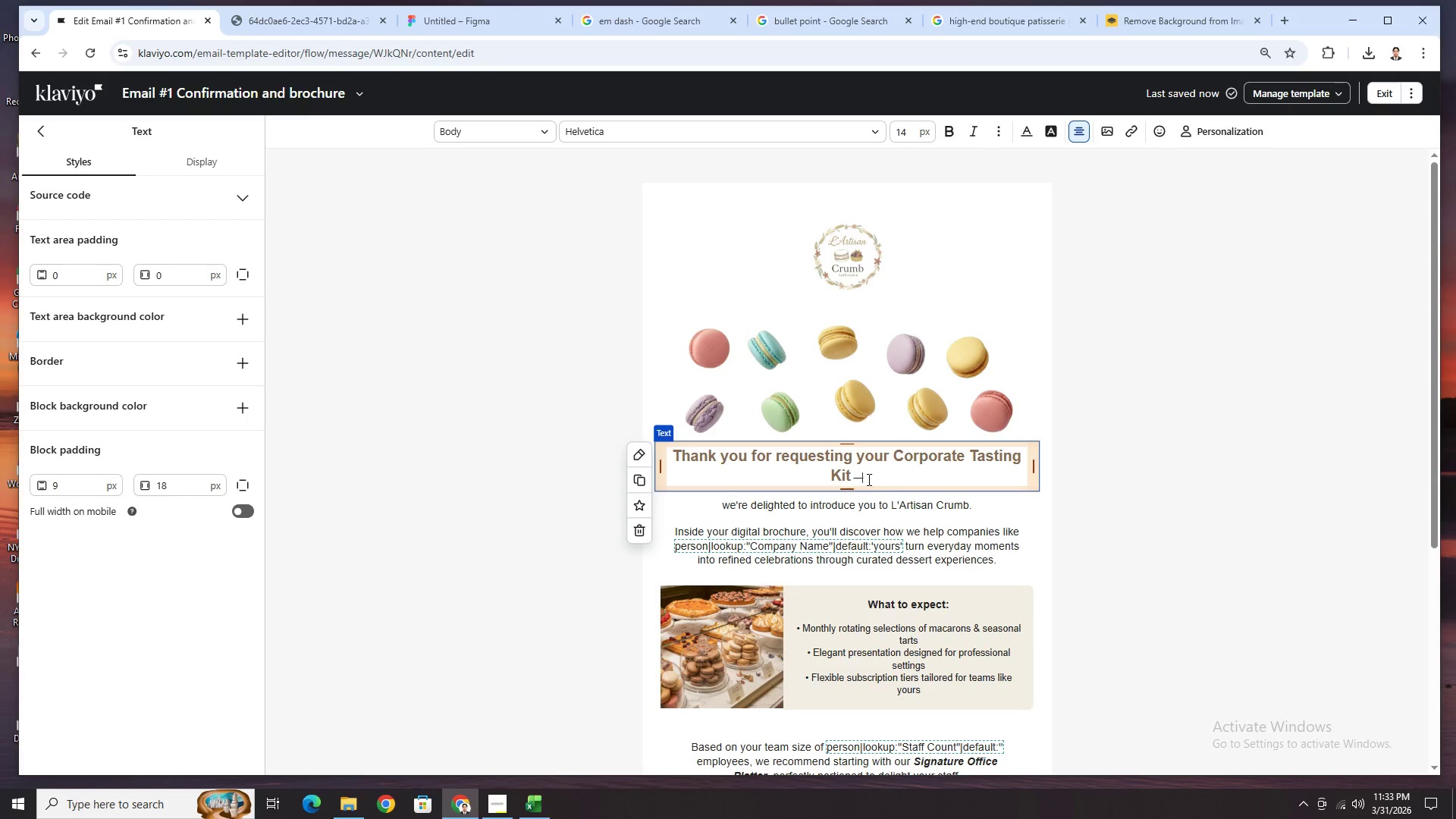 
key(Backspace)
 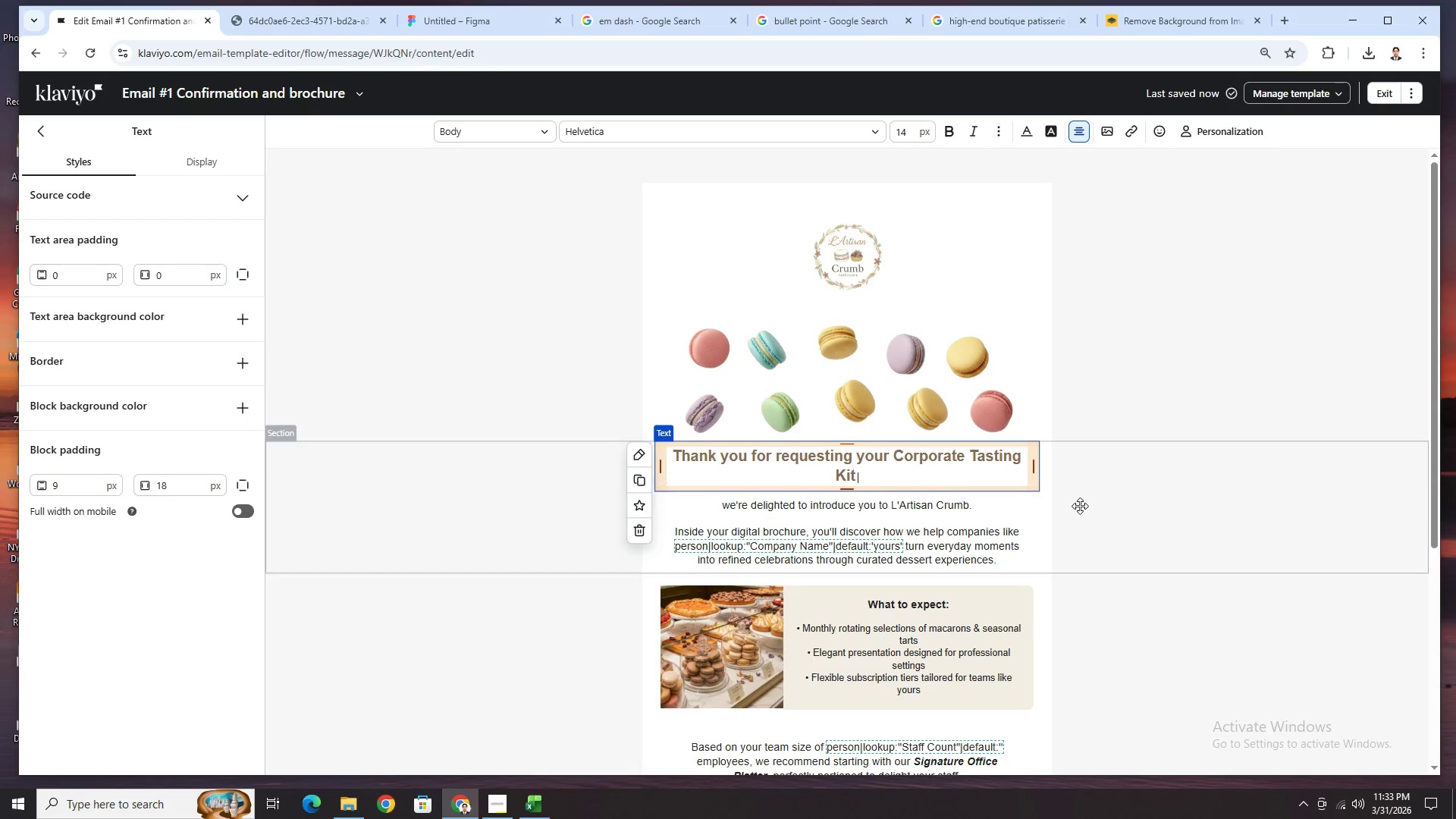 
left_click([1105, 513])
 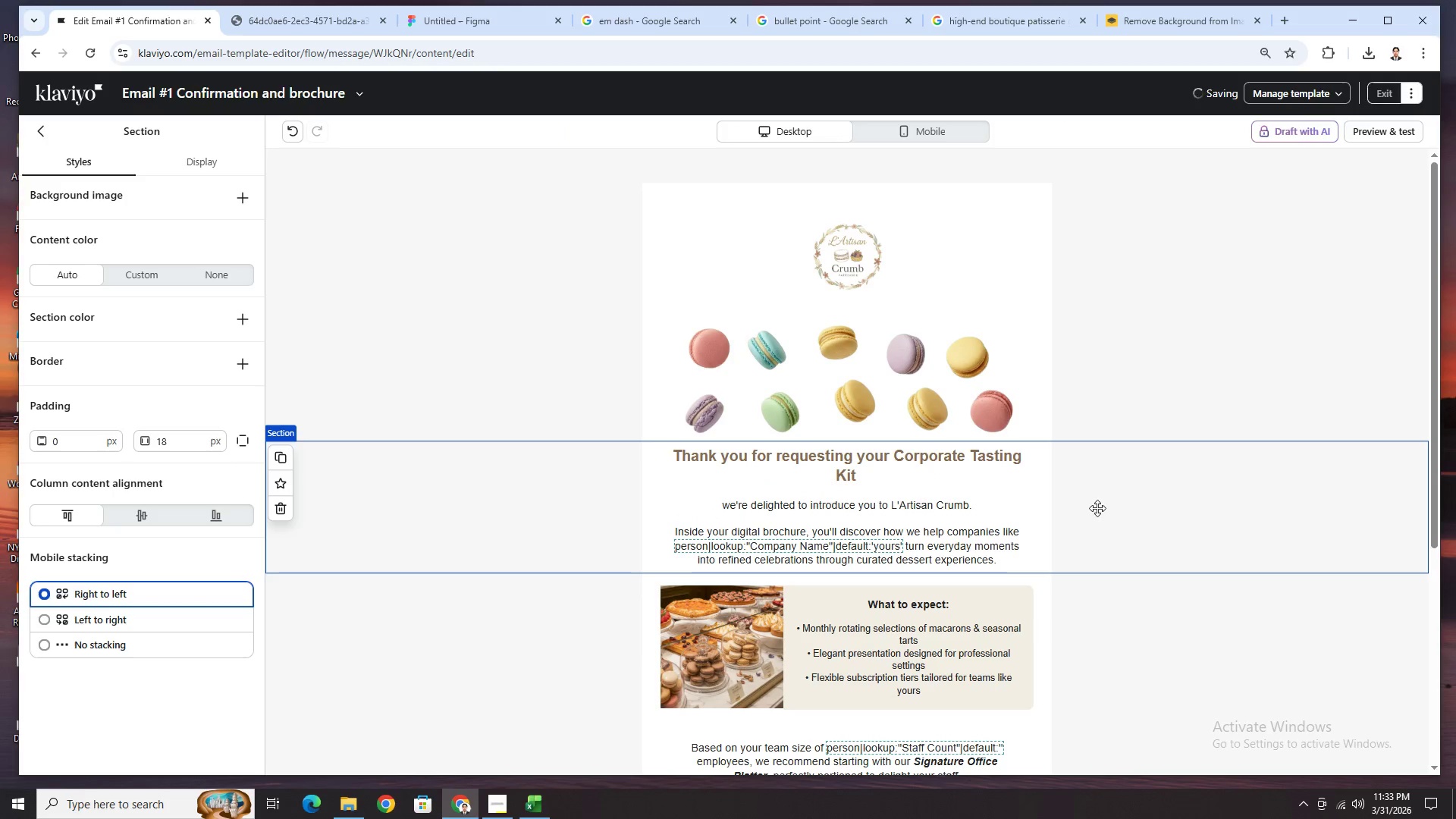 
scroll: coordinate [1097, 508], scroll_direction: down, amount: 2.0
 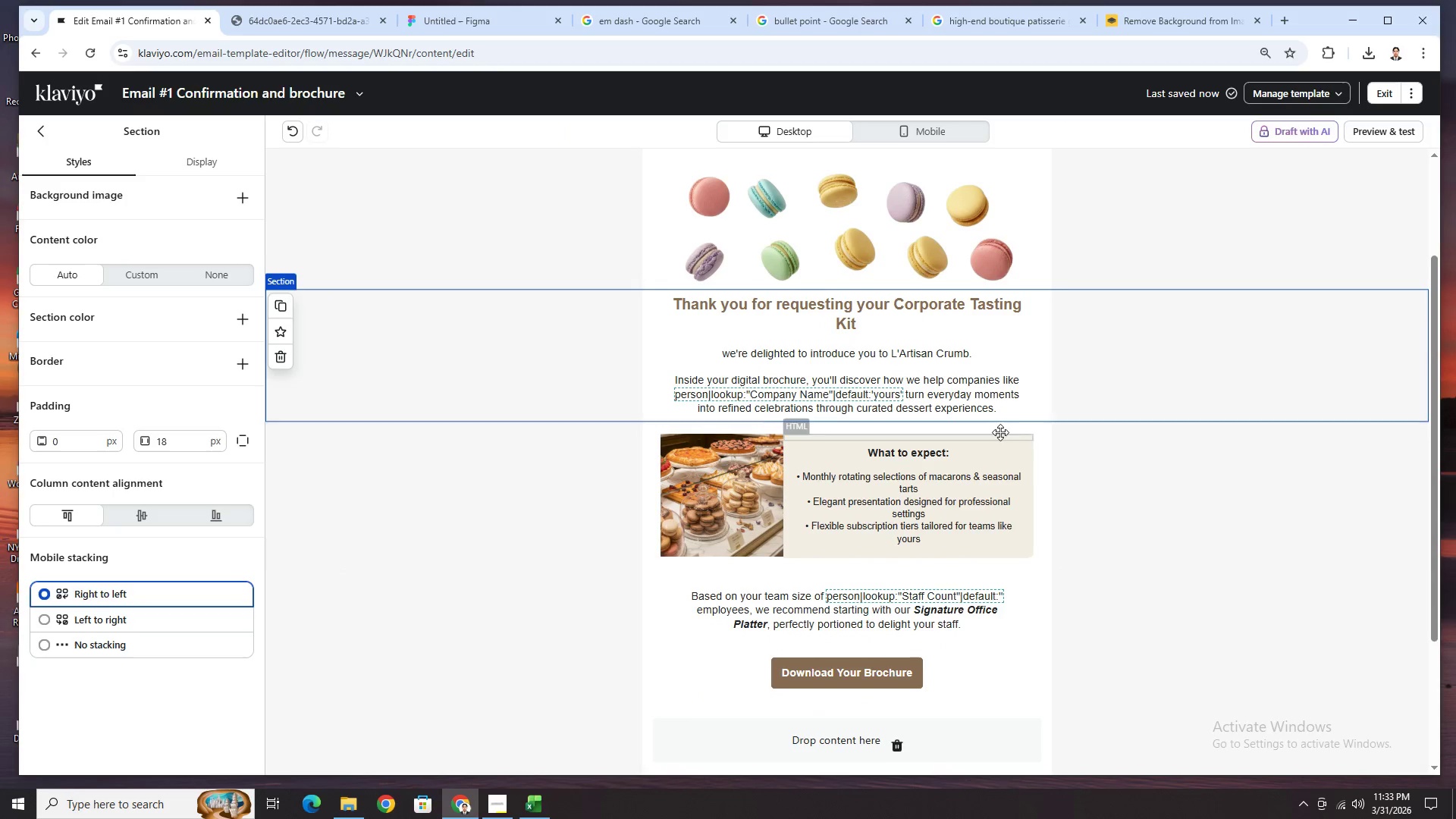 
scroll: coordinate [1042, 412], scroll_direction: up, amount: 2.0
 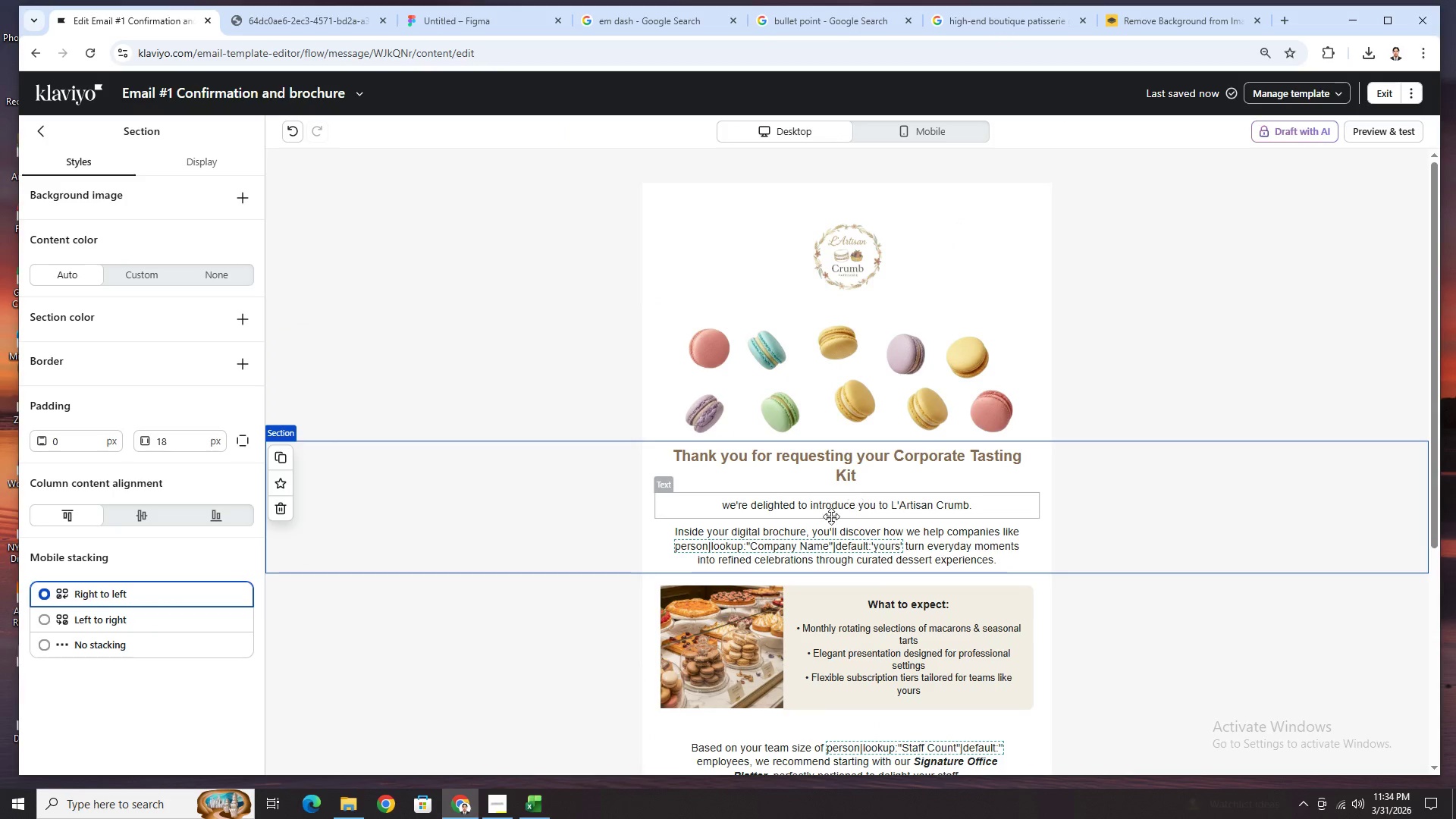 
wait(5.25)
 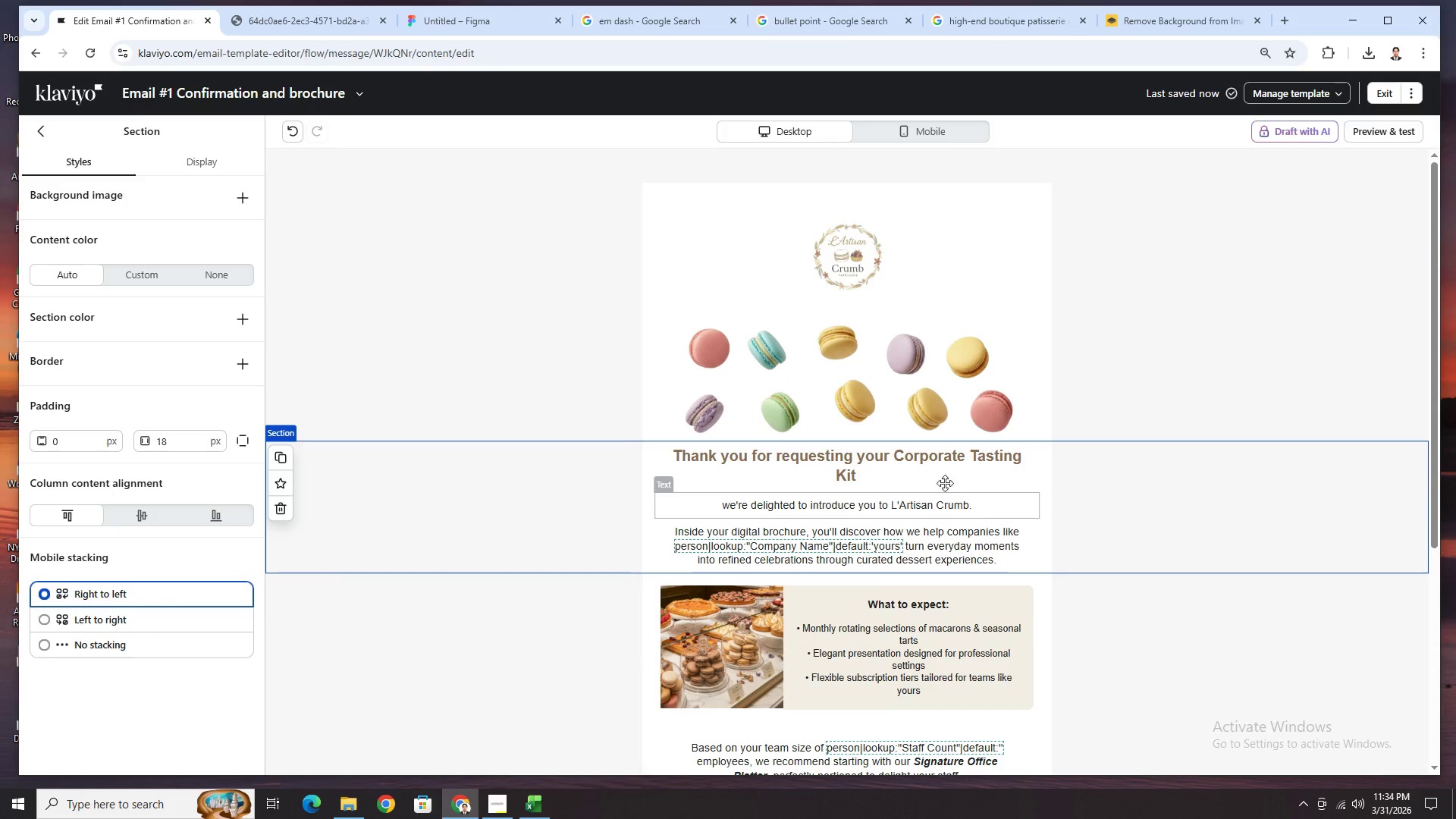 
left_click([39, 137])
 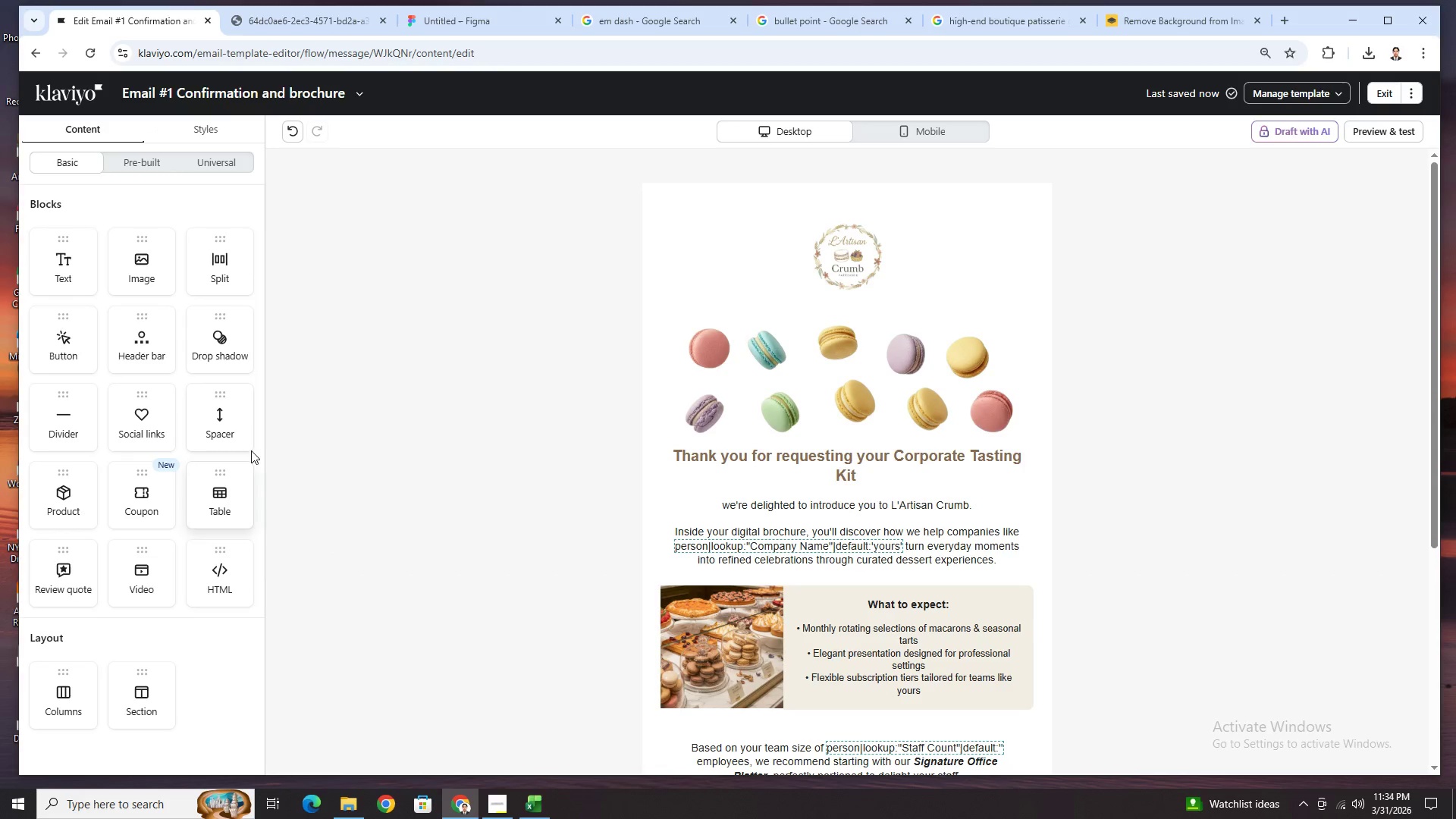 
left_click_drag(start_coordinate=[202, 403], to_coordinate=[799, 541])
 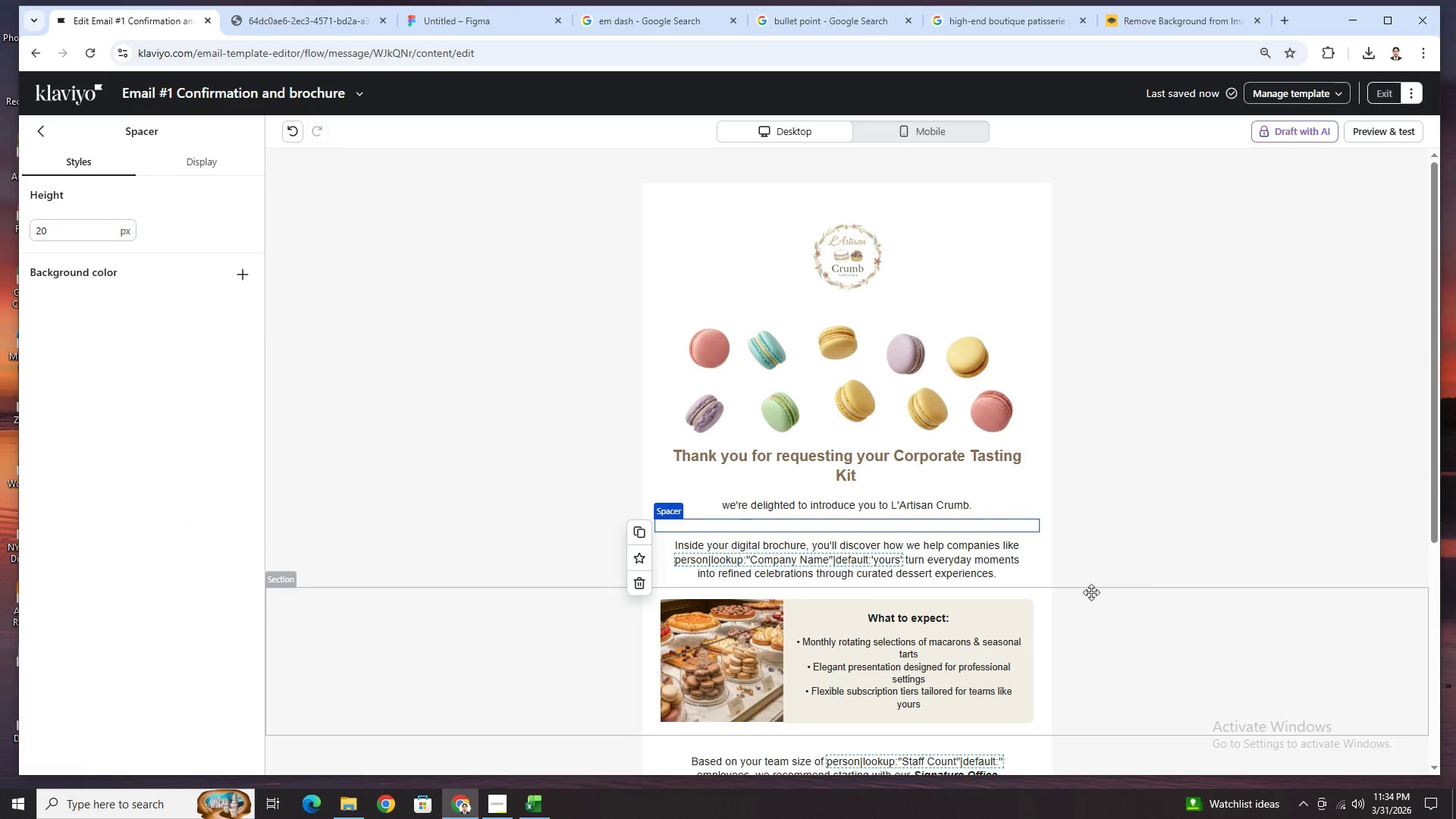 
left_click([1163, 591])
 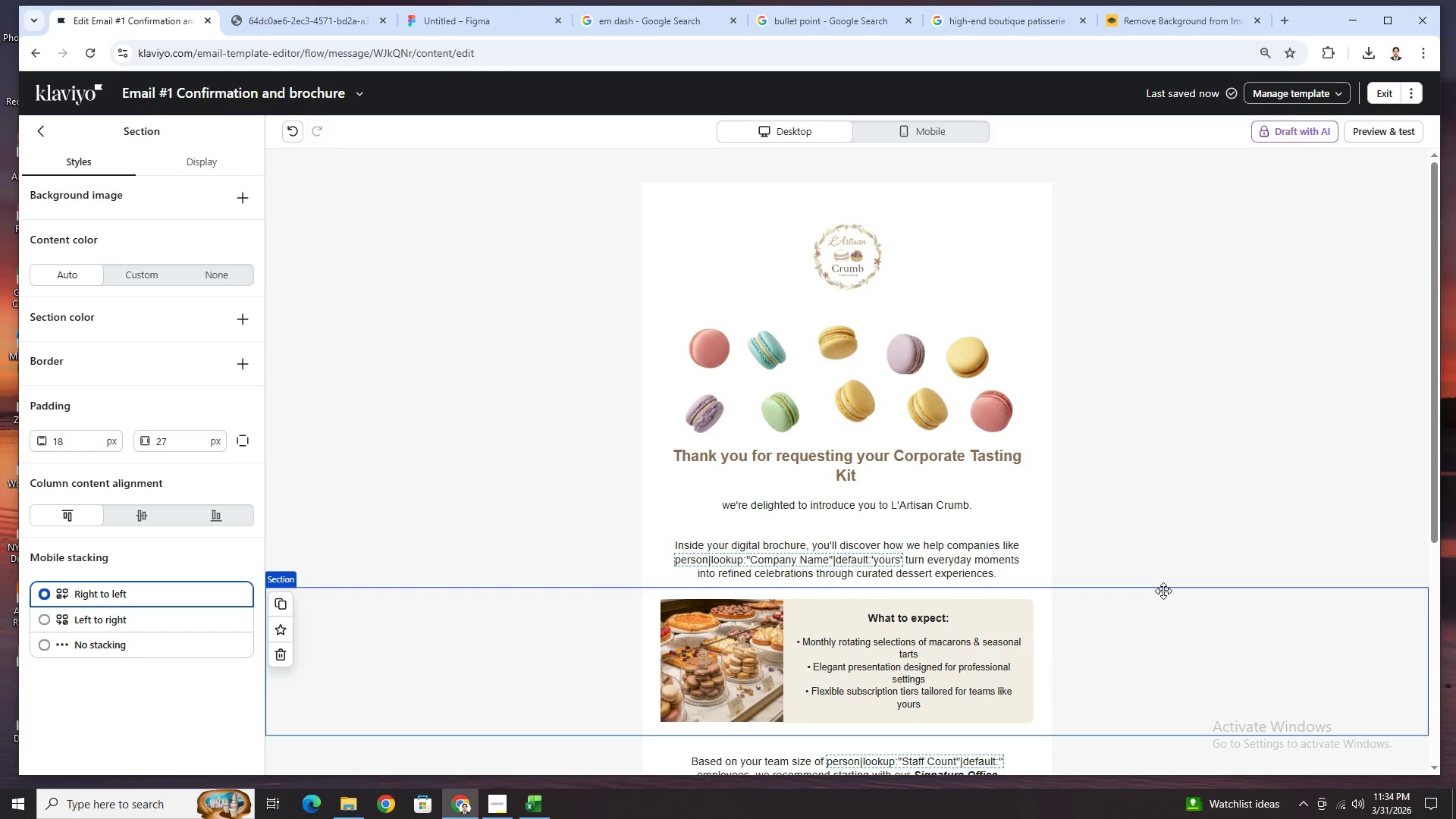 
scroll: coordinate [1163, 589], scroll_direction: down, amount: 3.0
 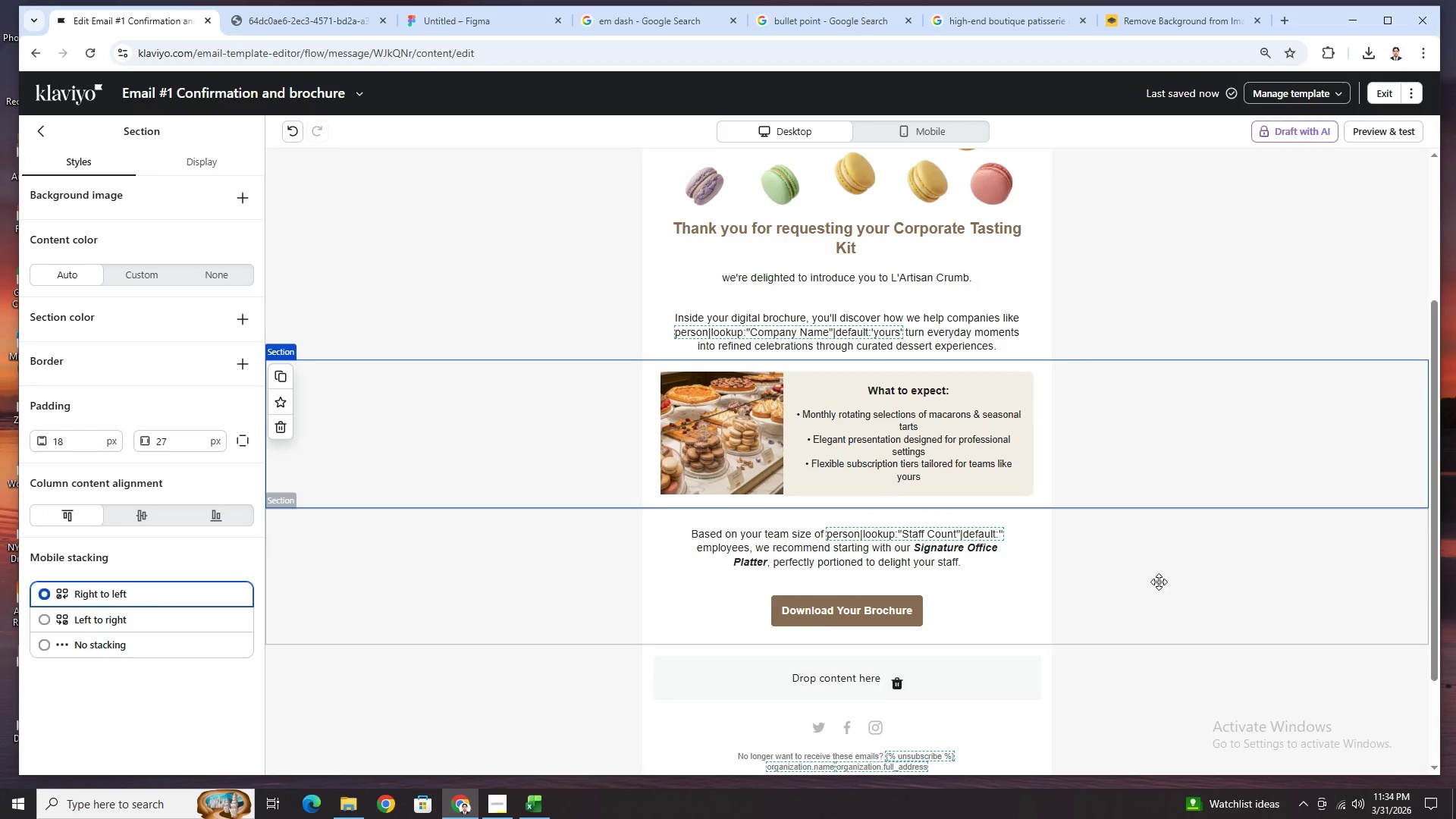 
scroll: coordinate [1159, 582], scroll_direction: up, amount: 1.0
 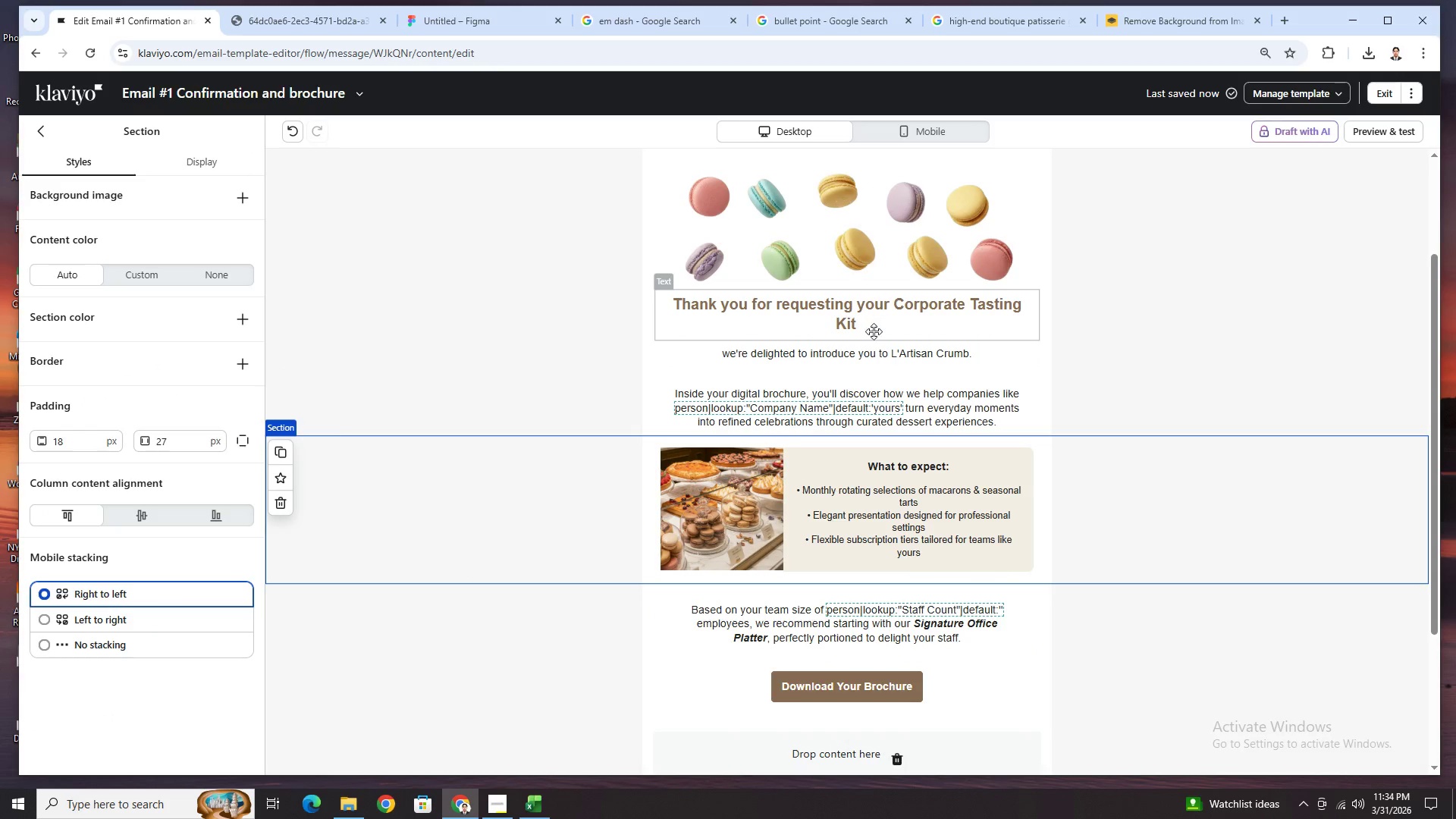 
wait(8.06)
 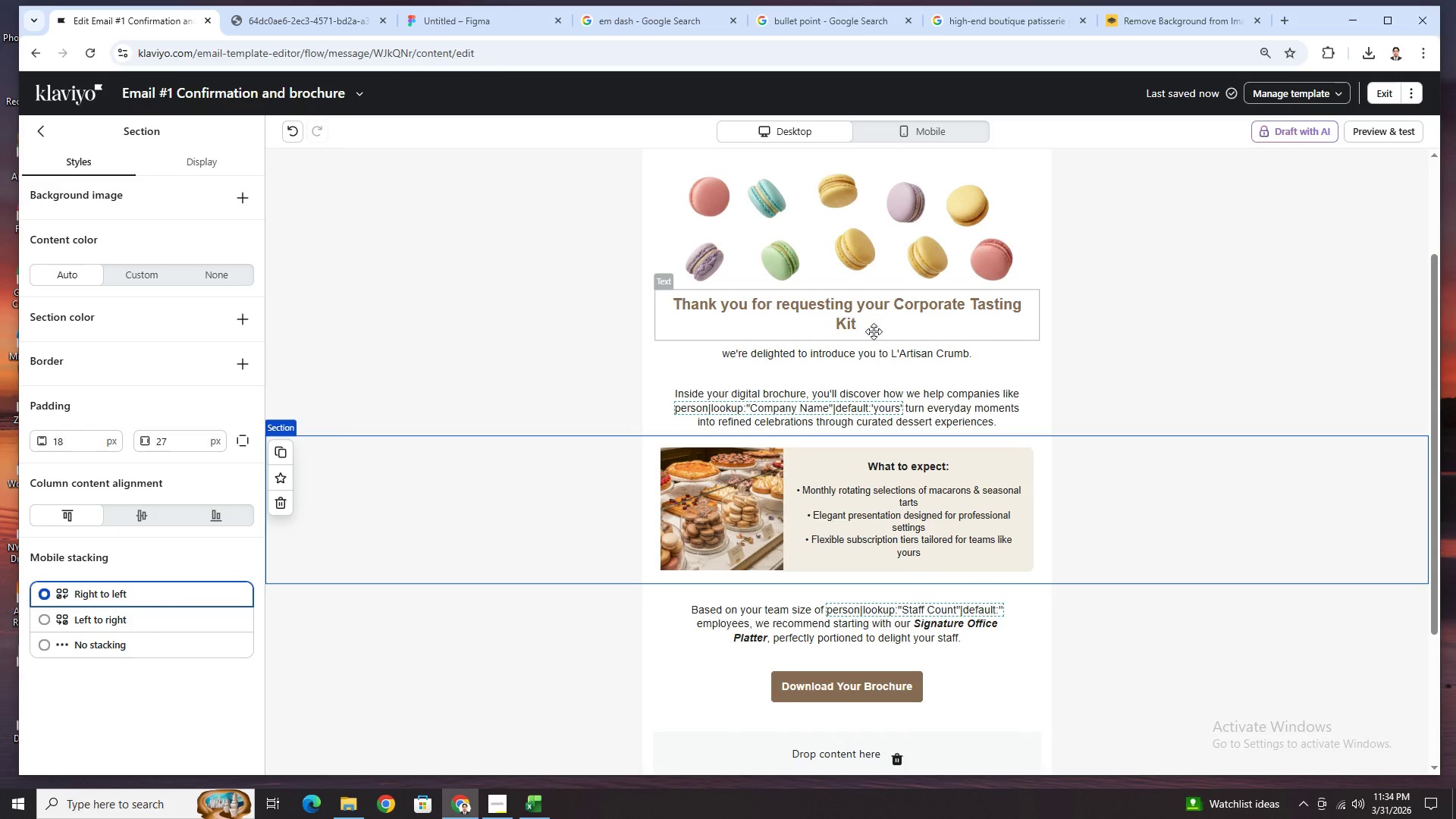 
double_click([878, 321])
 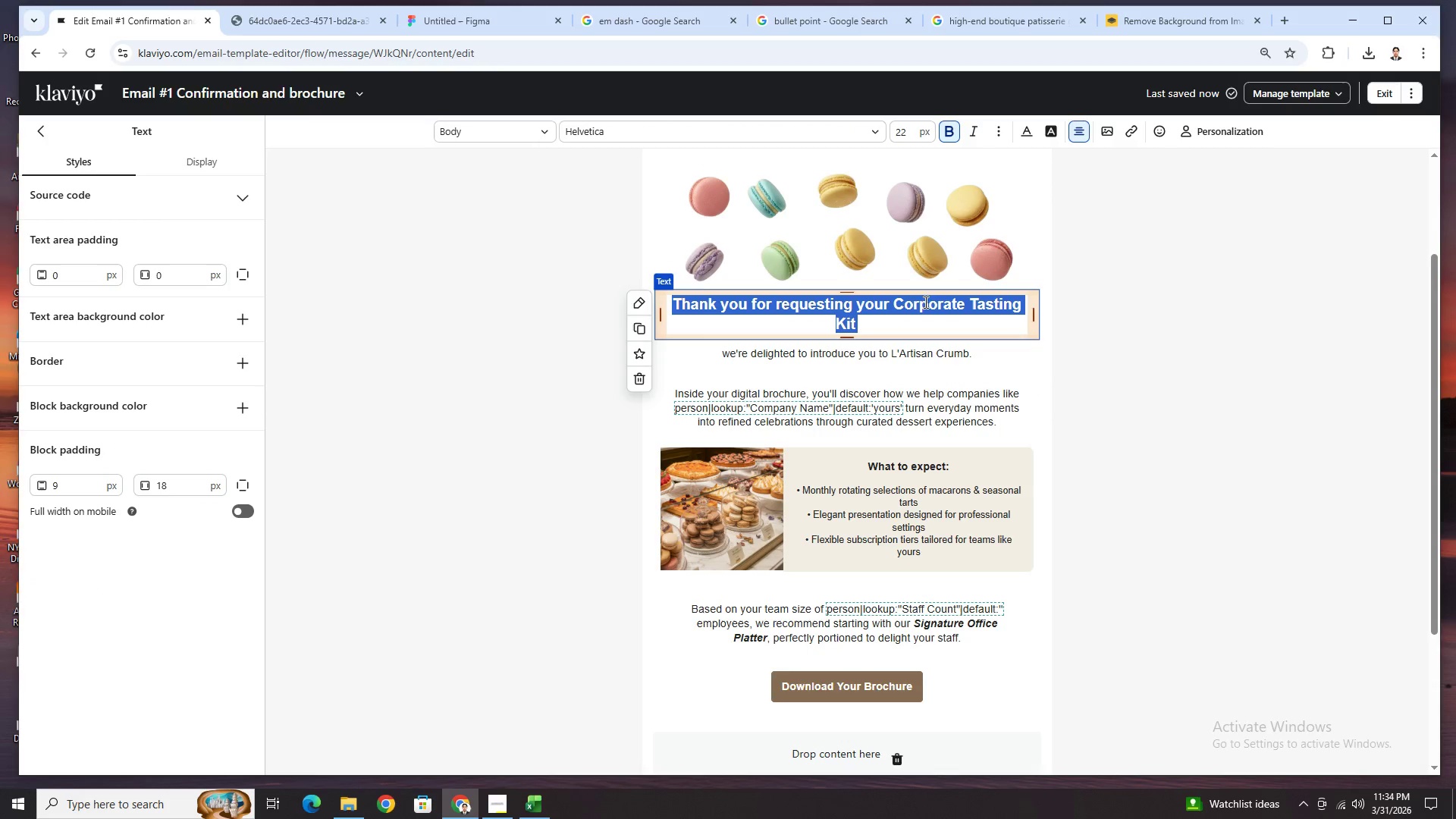 
left_click([896, 302])
 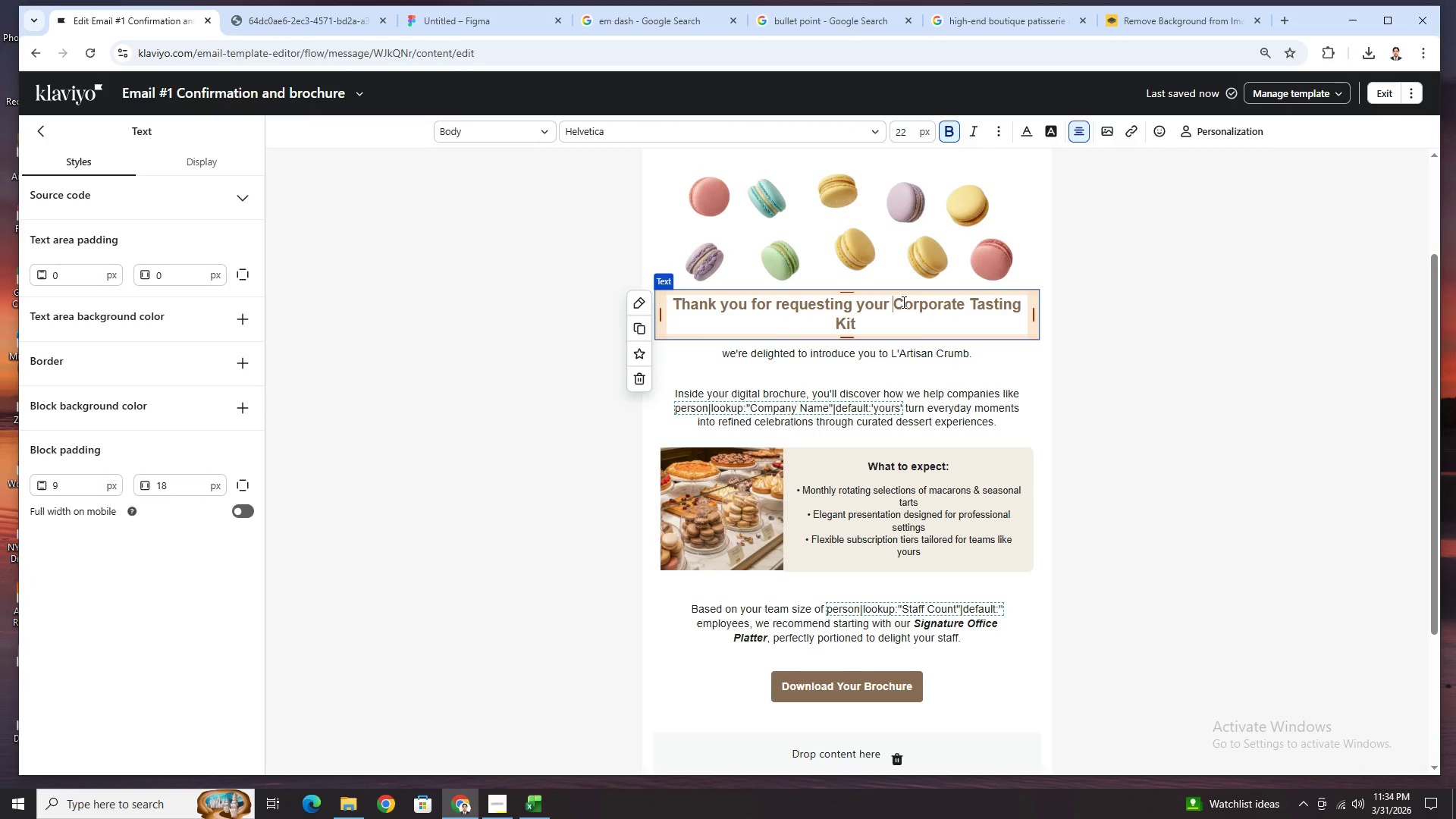 
key(Enter)
 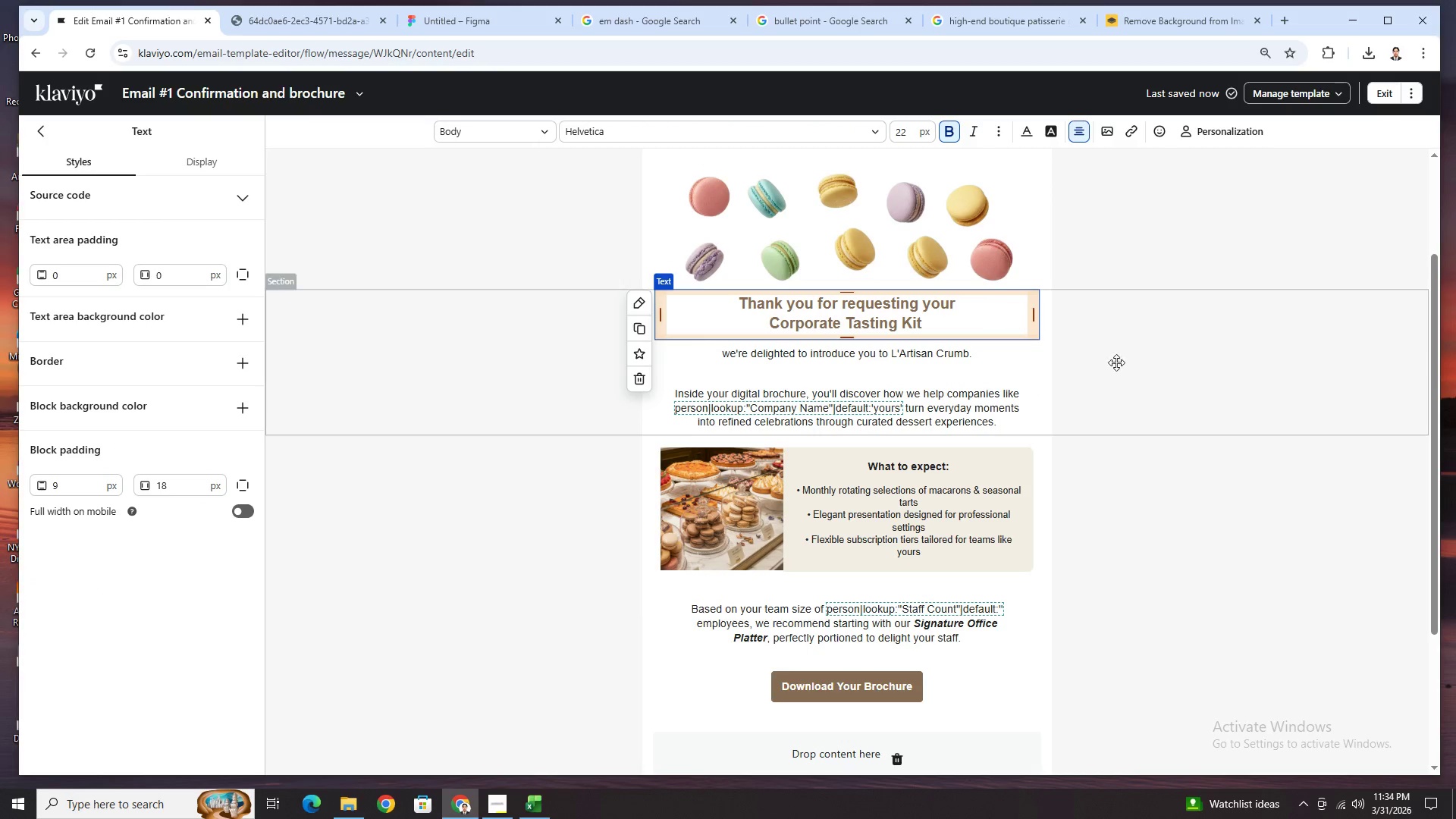 
left_click([1171, 384])
 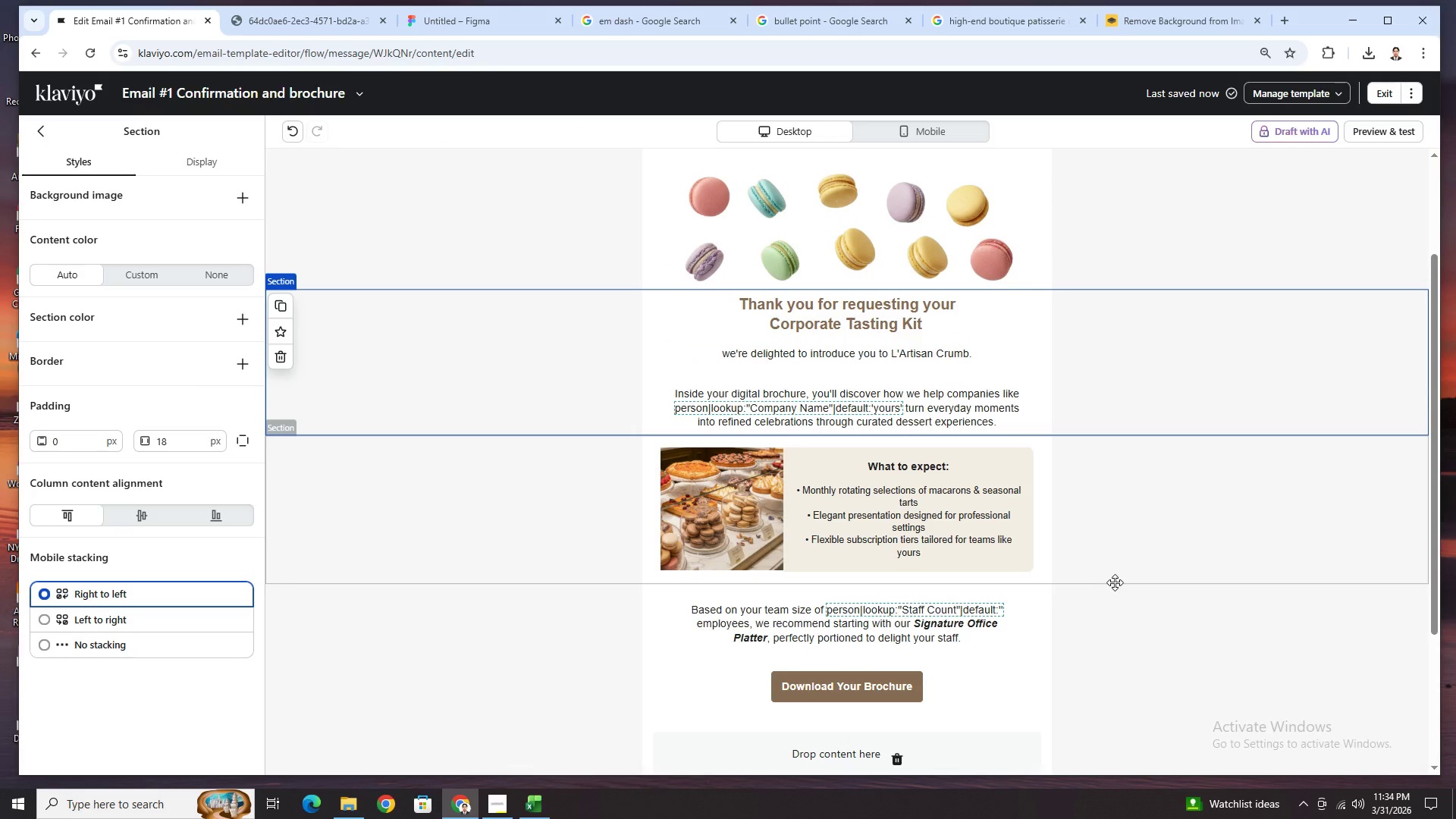 
scroll: coordinate [1129, 504], scroll_direction: up, amount: 2.0
 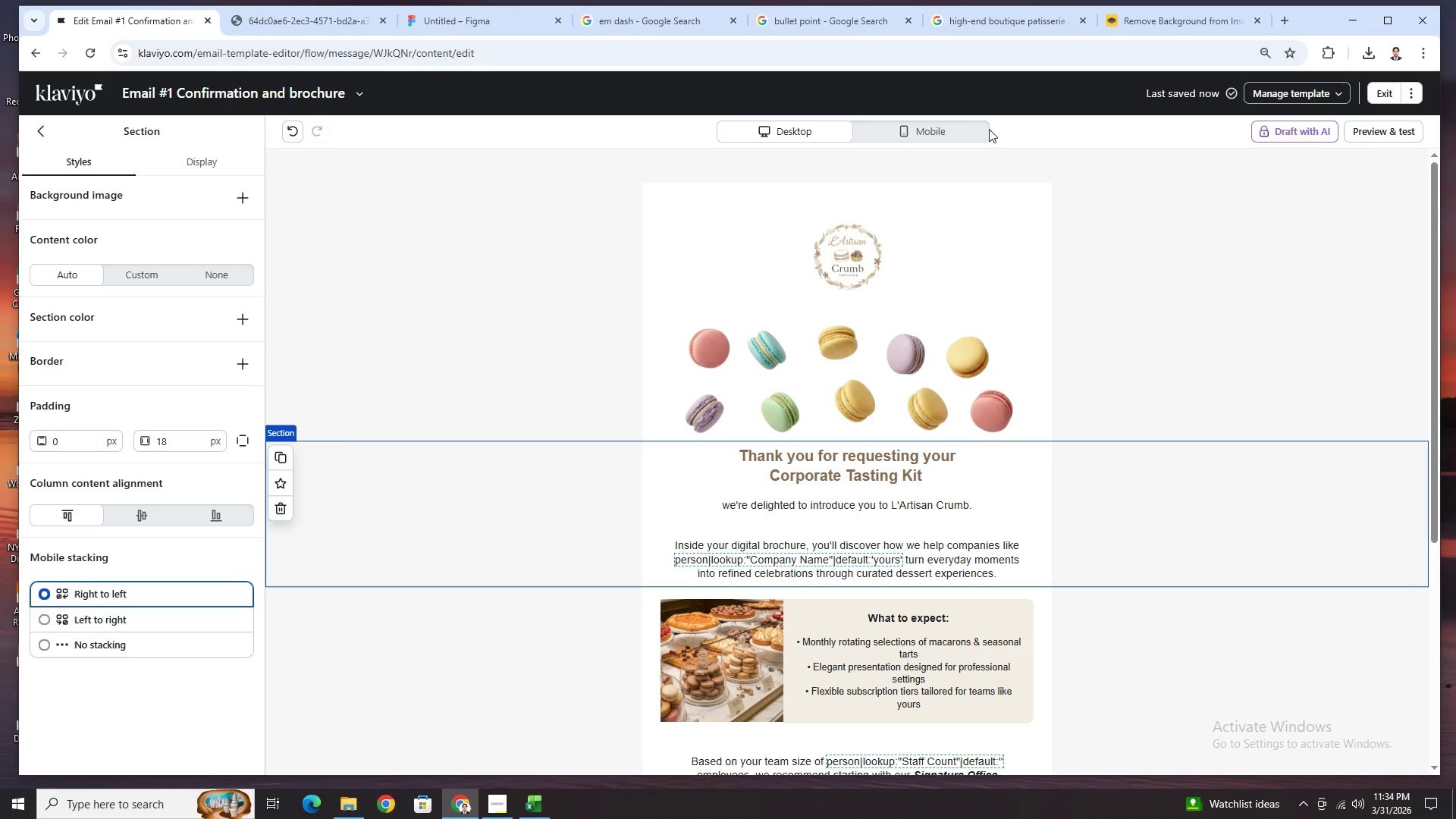 
left_click([977, 133])
 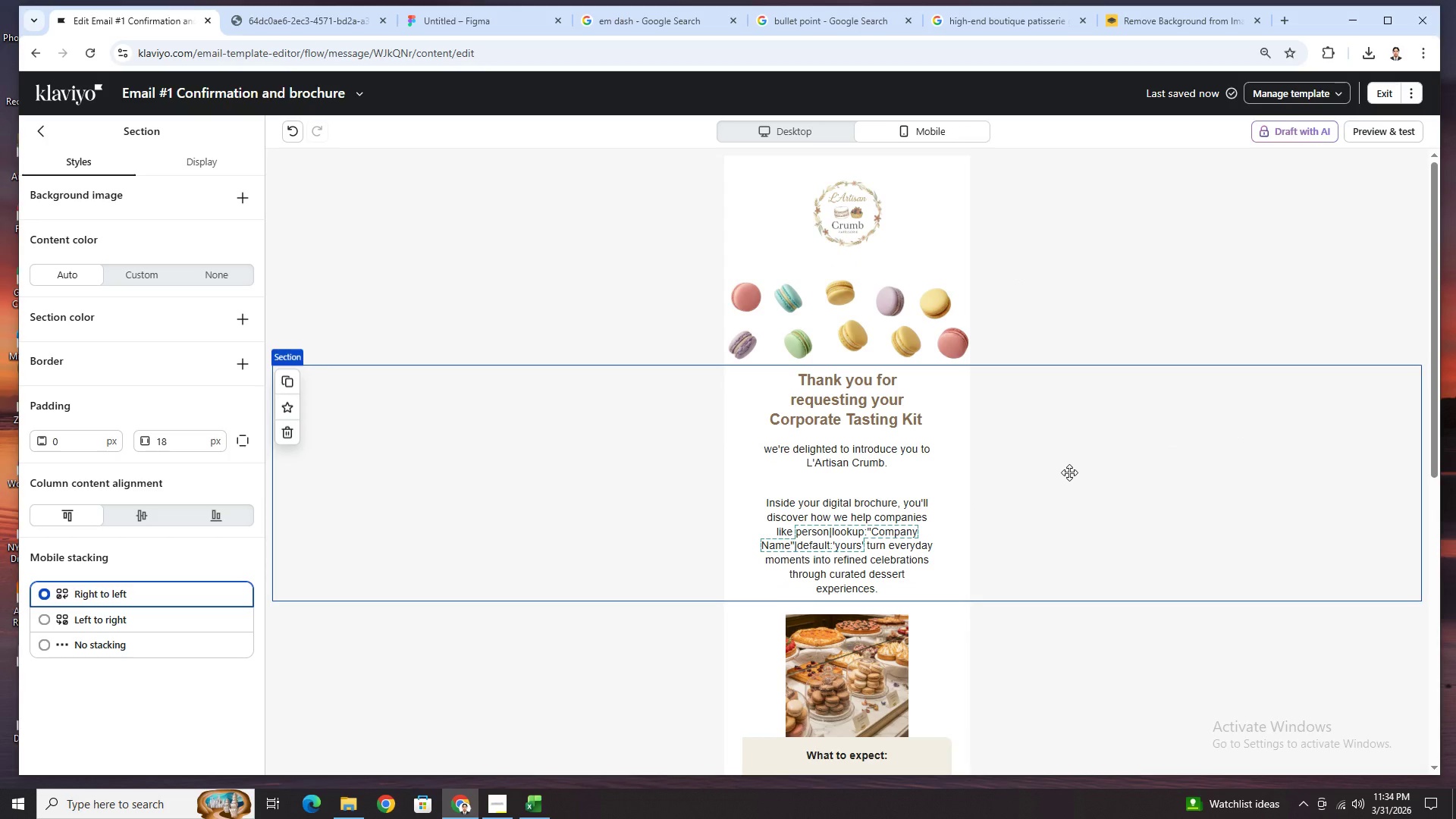 
scroll: coordinate [1069, 472], scroll_direction: down, amount: 1.0
 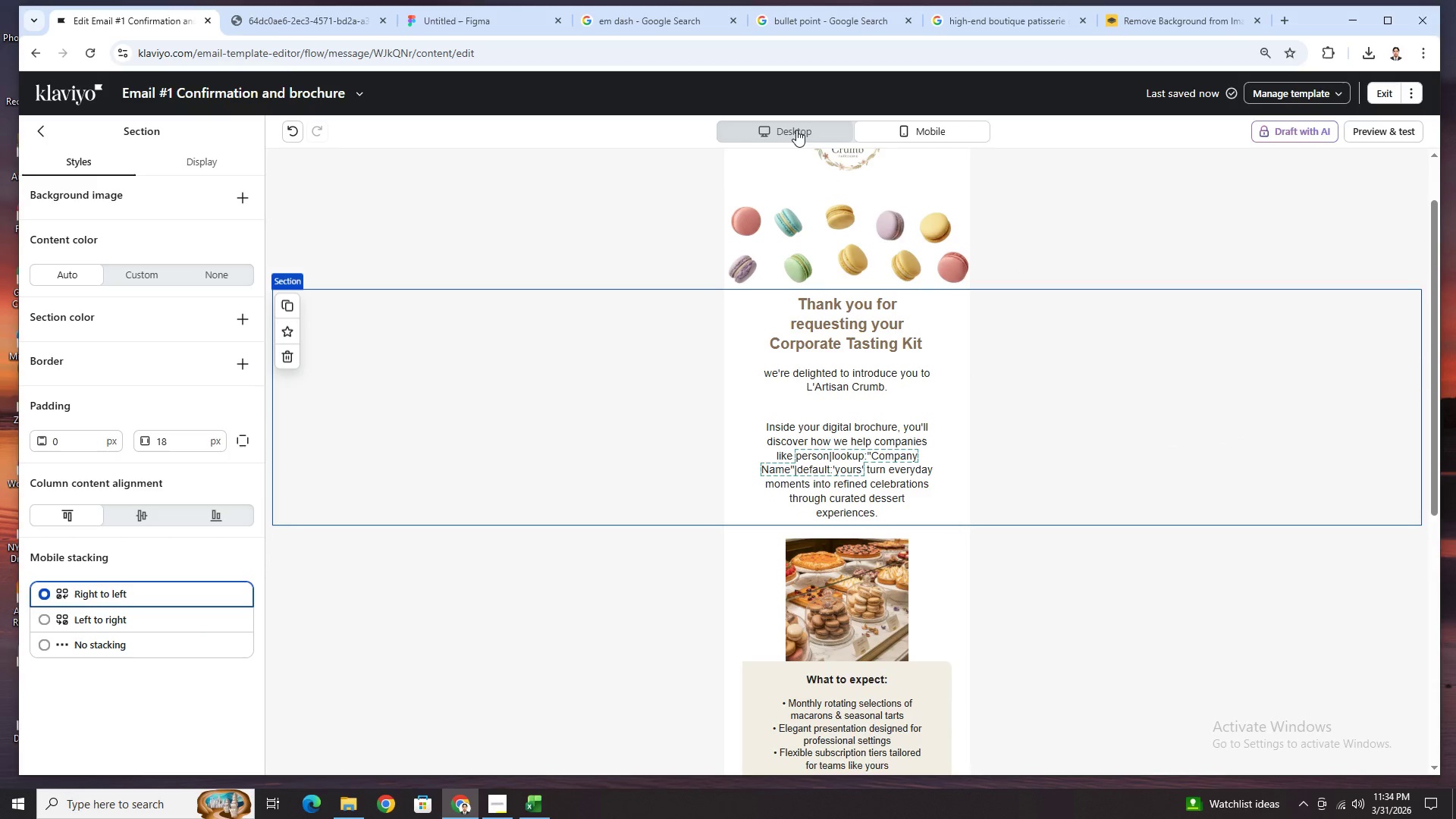 
left_click([796, 130])
 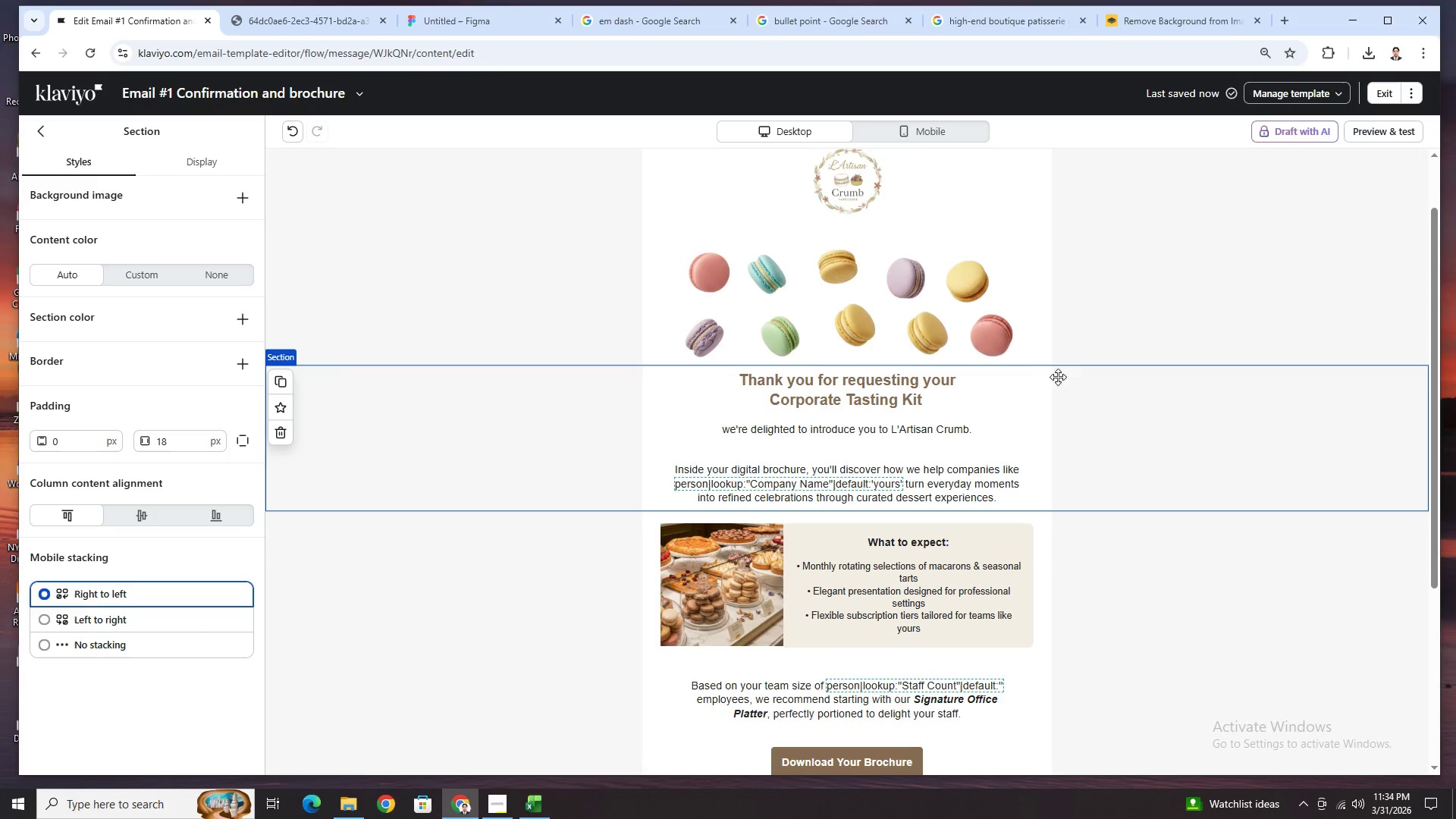 
mouse_move([888, 317])
 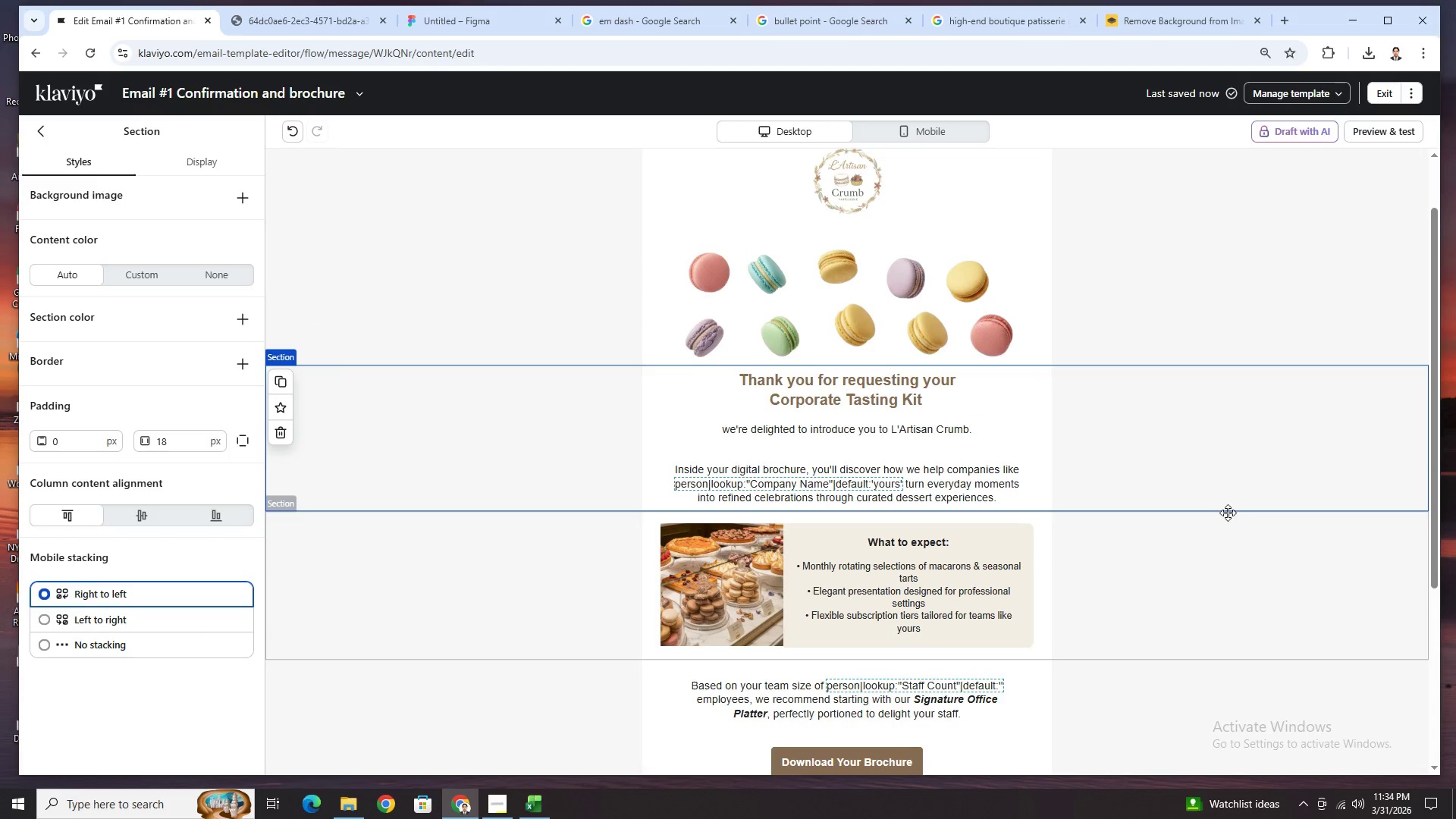 
left_click([1181, 548])
 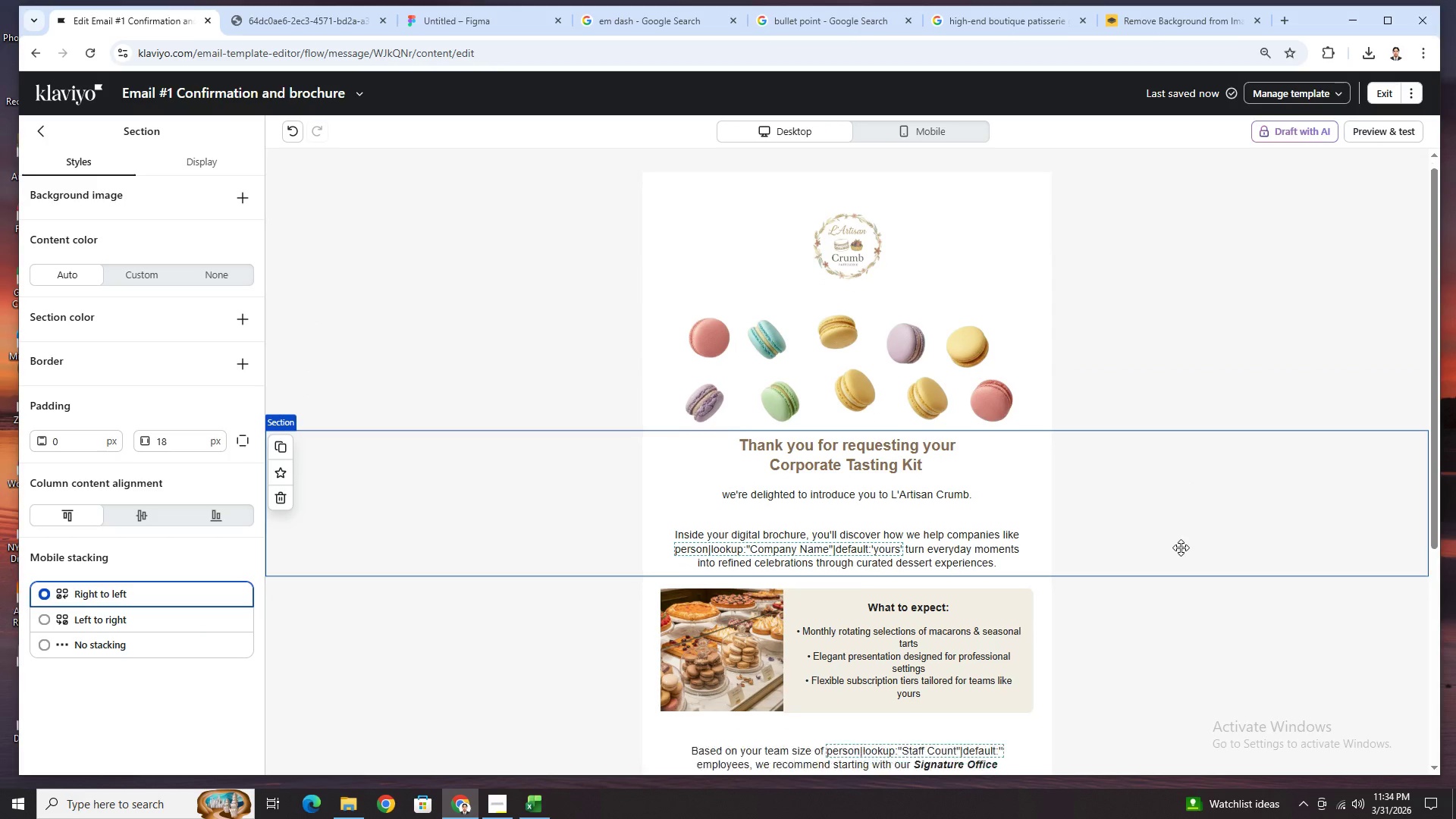 
scroll: coordinate [1176, 467], scroll_direction: up, amount: 1.0
 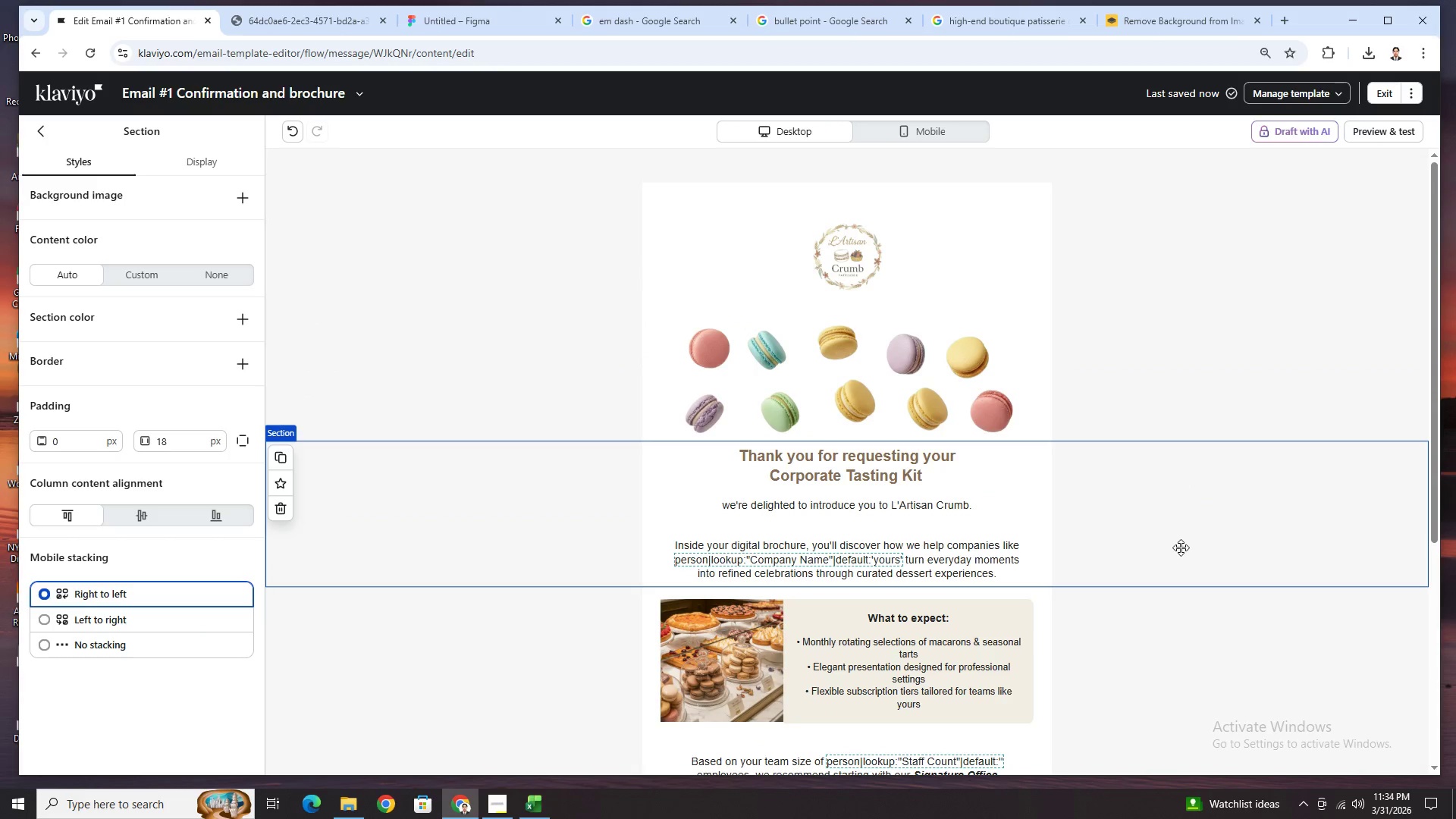 
scroll: coordinate [1181, 548], scroll_direction: down, amount: 3.0
 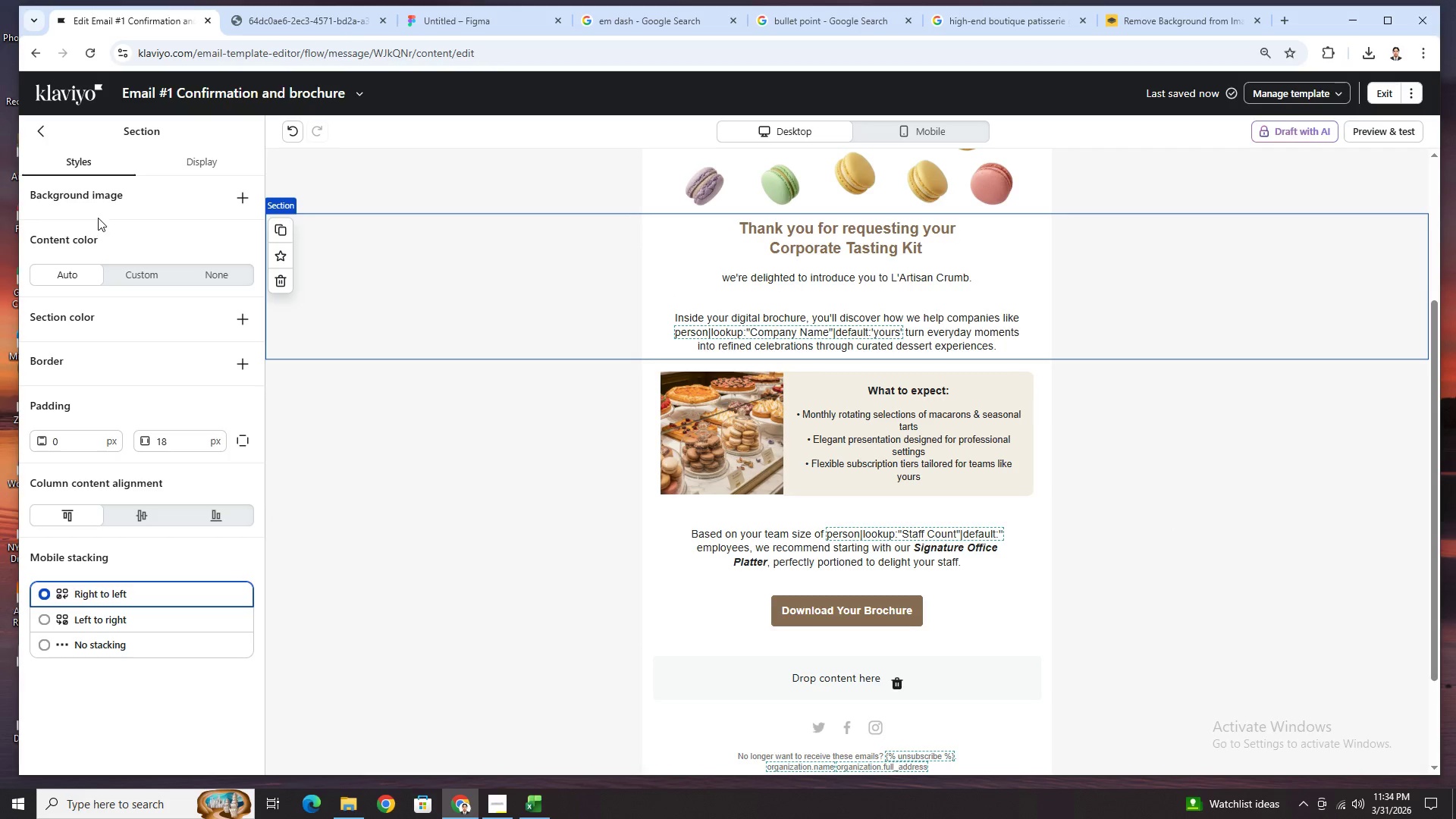 
left_click([36, 139])
 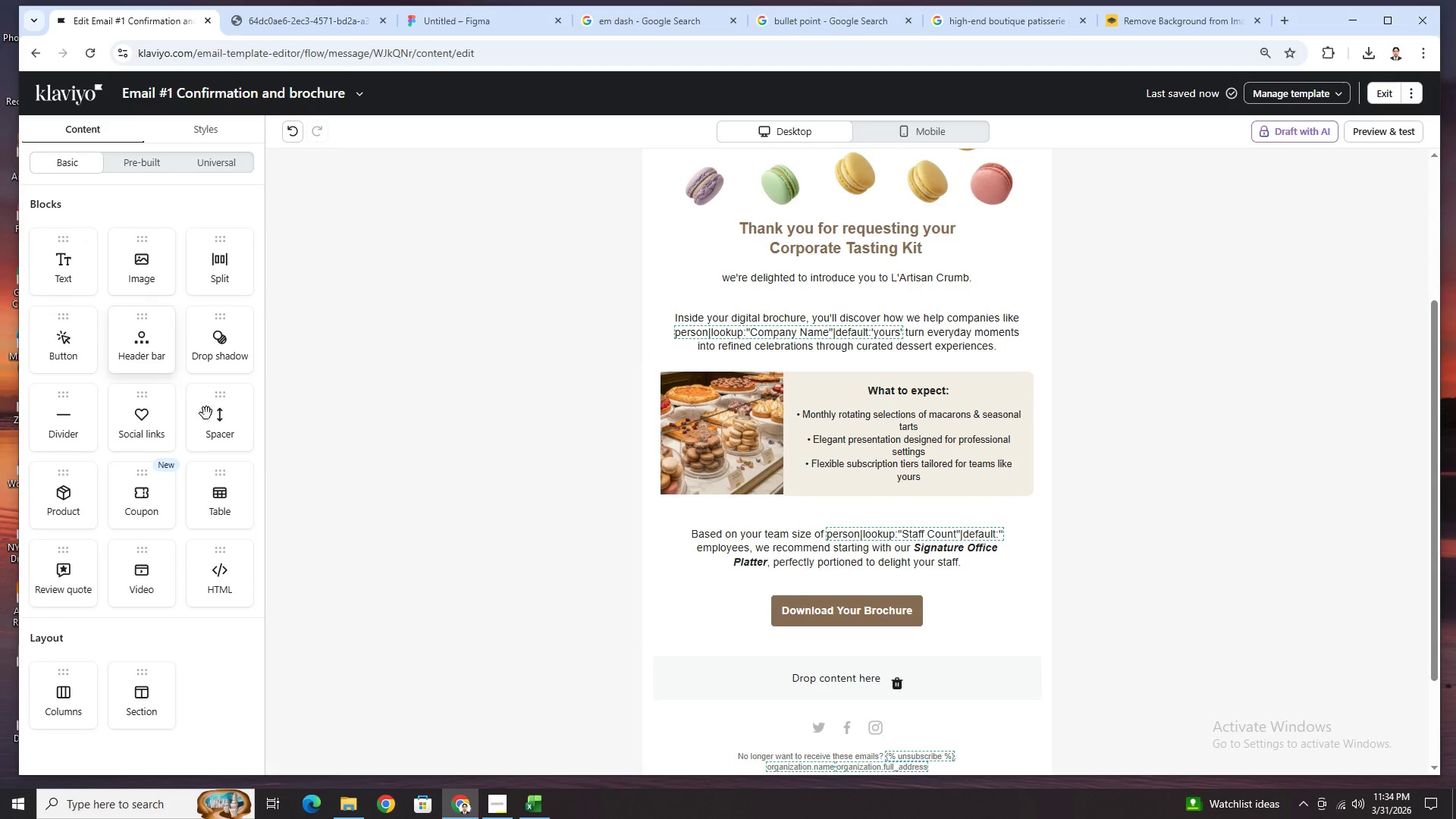 
left_click_drag(start_coordinate=[216, 416], to_coordinate=[963, 357])
 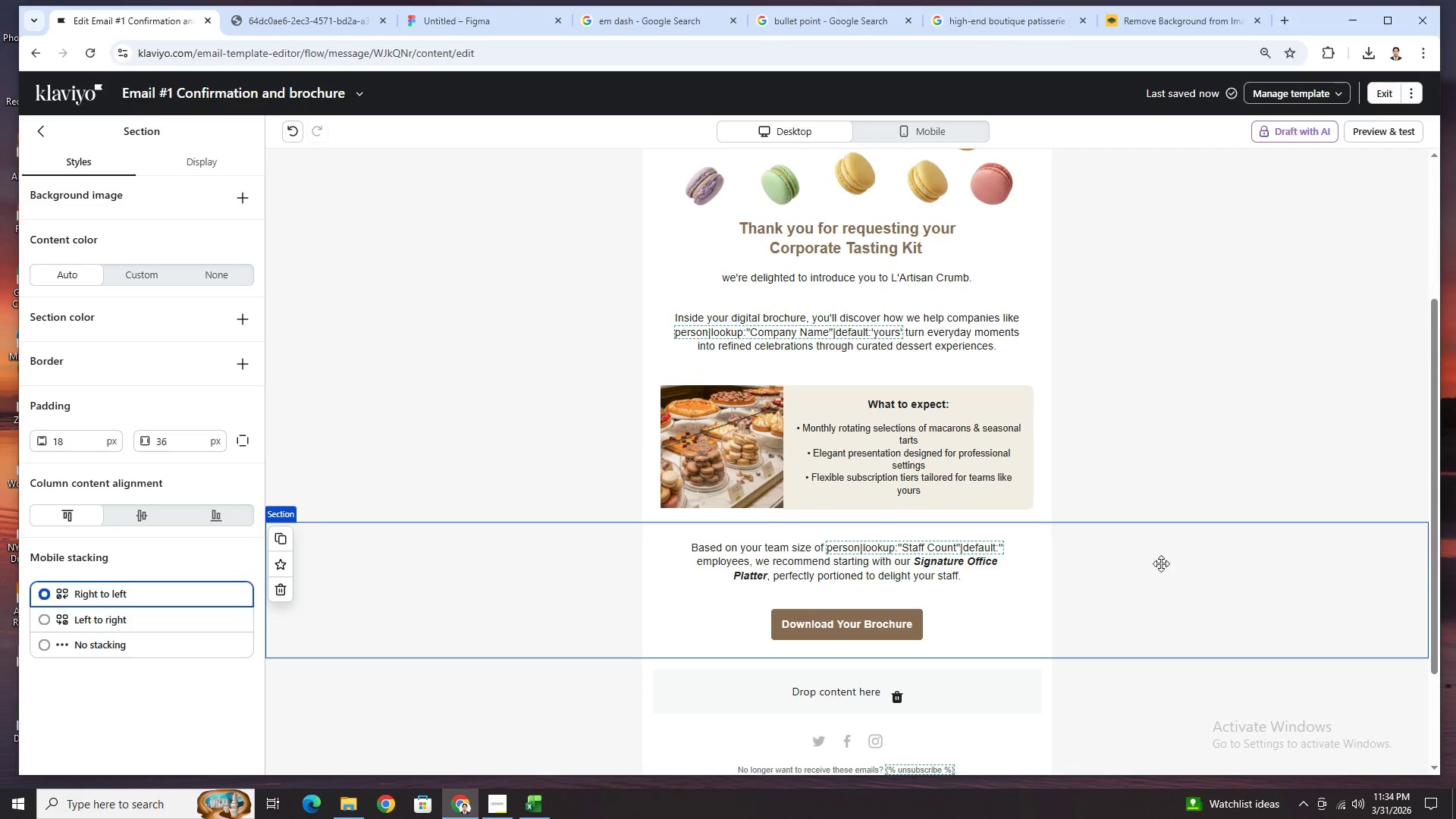 
scroll: coordinate [1265, 650], scroll_direction: down, amount: 1.0
 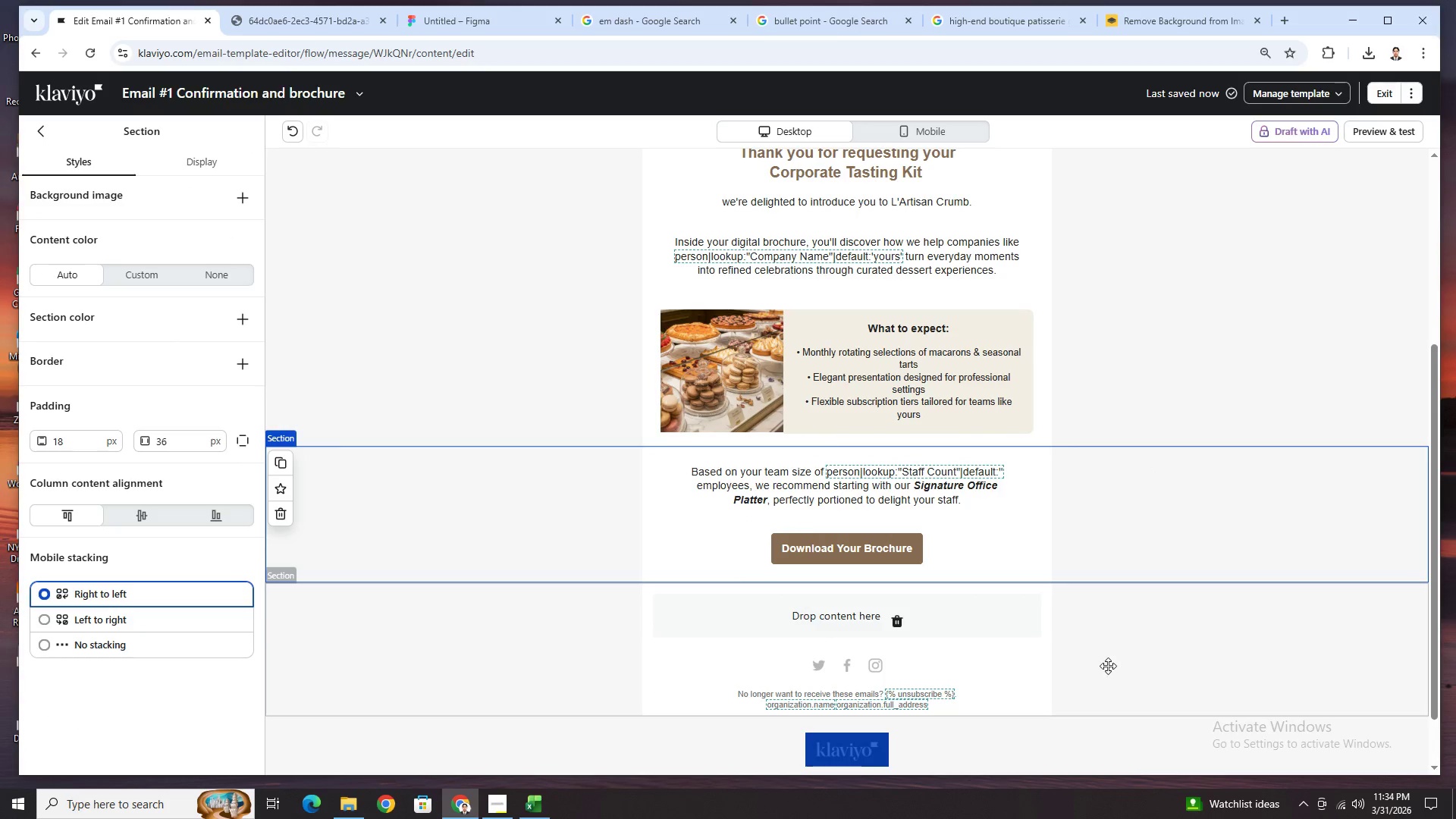 
scroll: coordinate [1149, 650], scroll_direction: up, amount: 2.0
 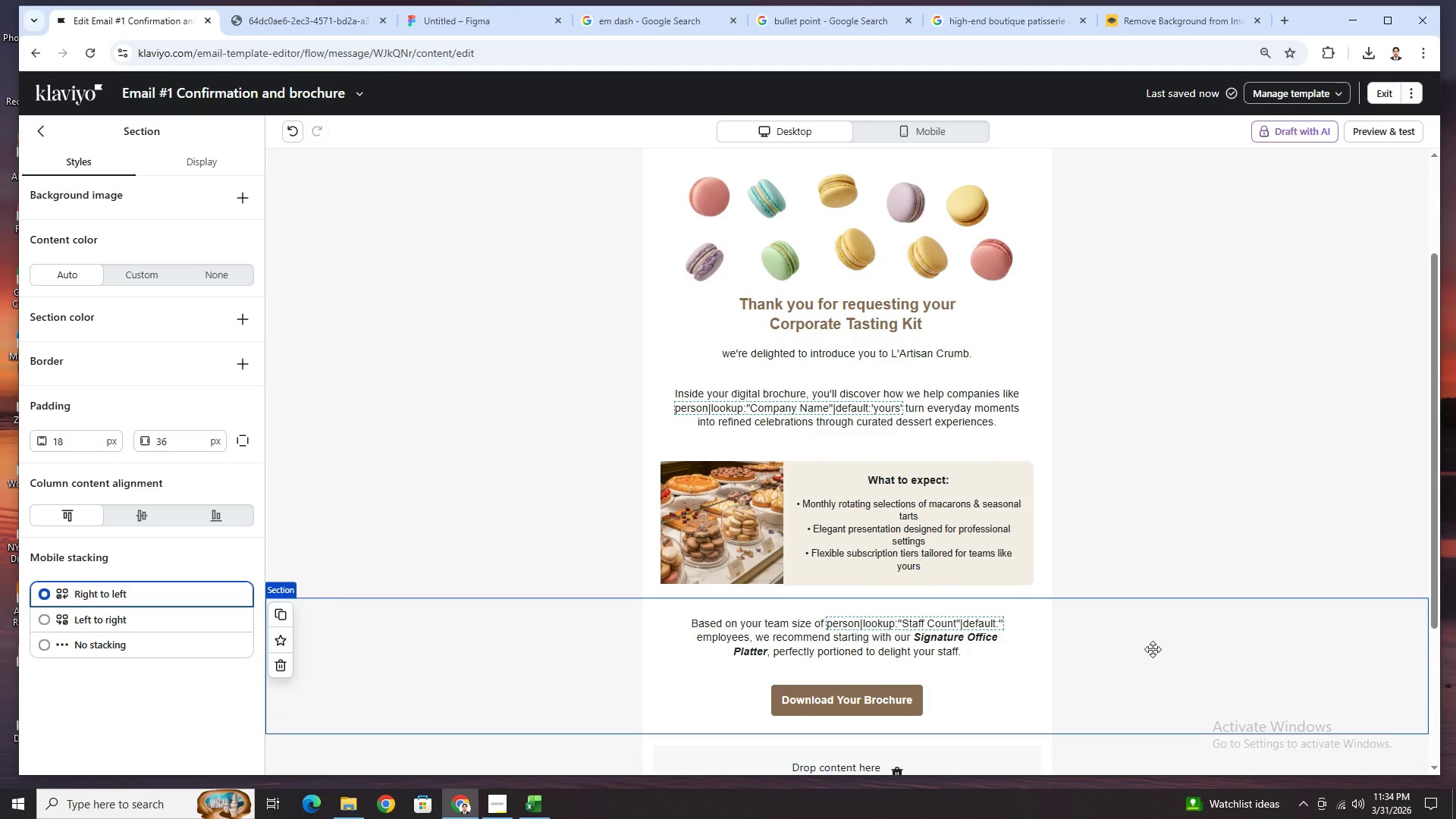 
hold_key(key=ControlLeft, duration=0.39)
scroll: coordinate [1150, 632], scroll_direction: down, amount: 2.0
 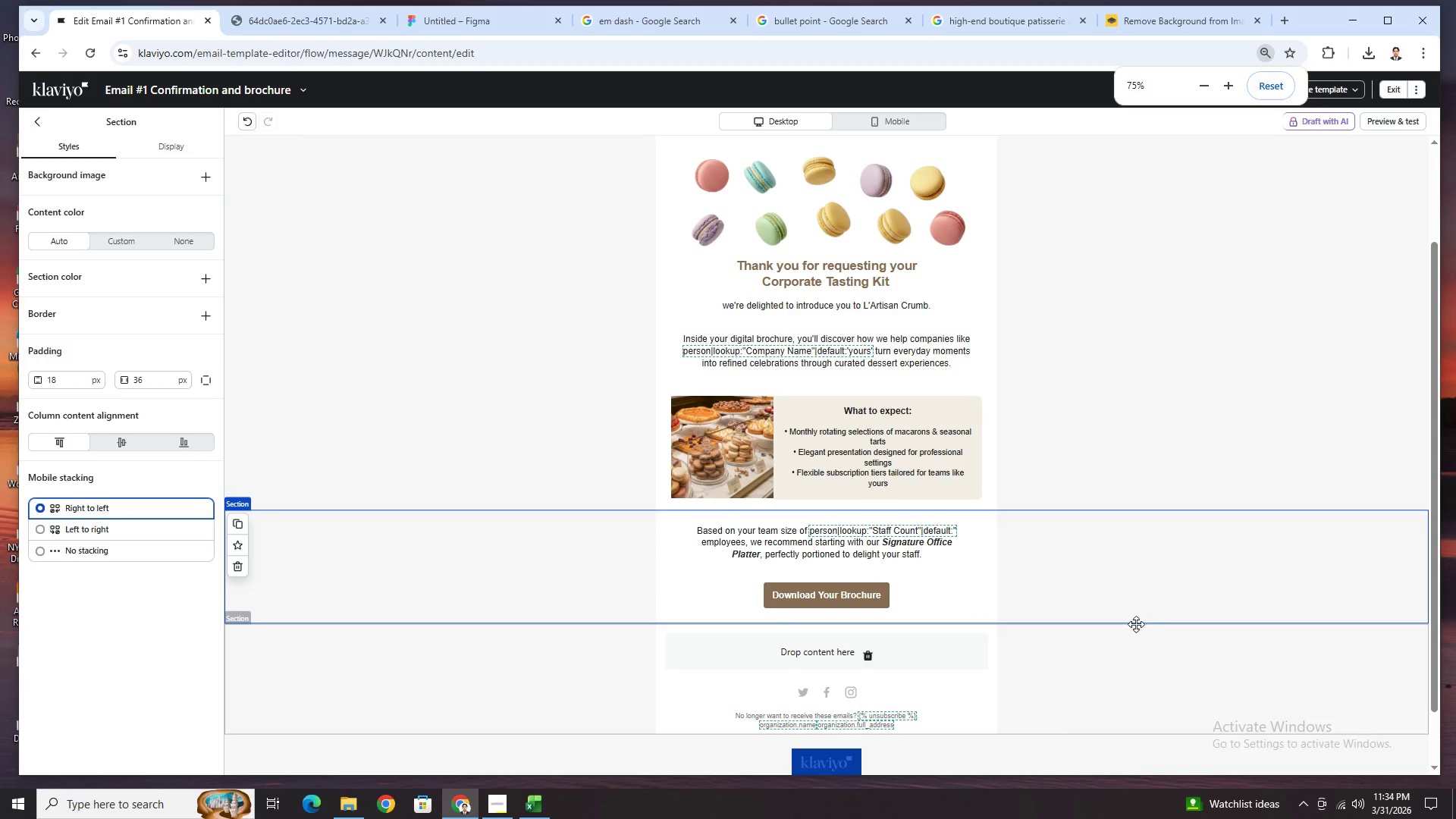 
hold_key(key=ControlLeft, duration=0.5)
scroll: coordinate [1130, 620], scroll_direction: down, amount: 2.0
 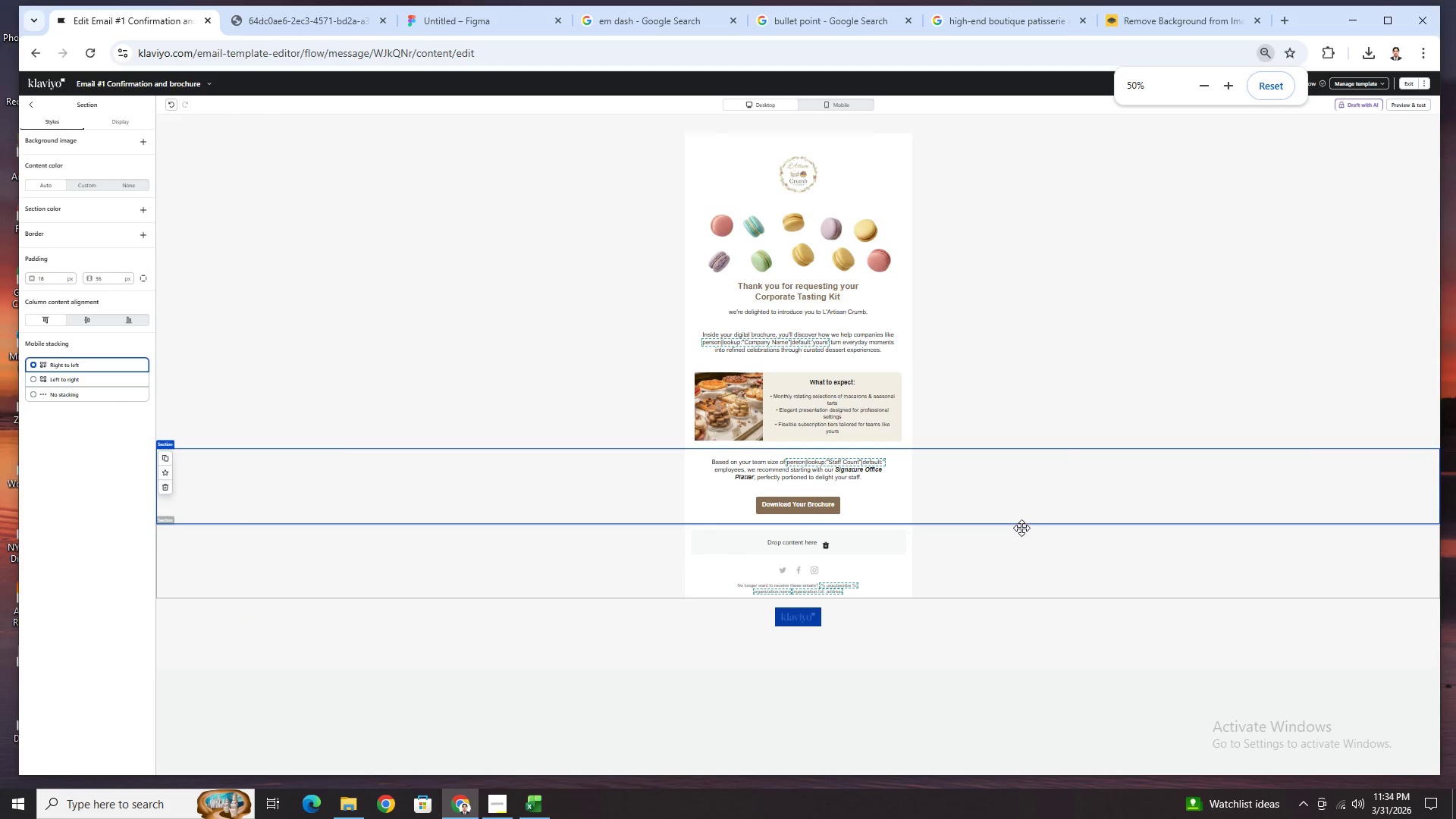 
hold_key(key=ControlLeft, duration=0.56)
scroll: coordinate [1021, 528], scroll_direction: up, amount: 1.0
 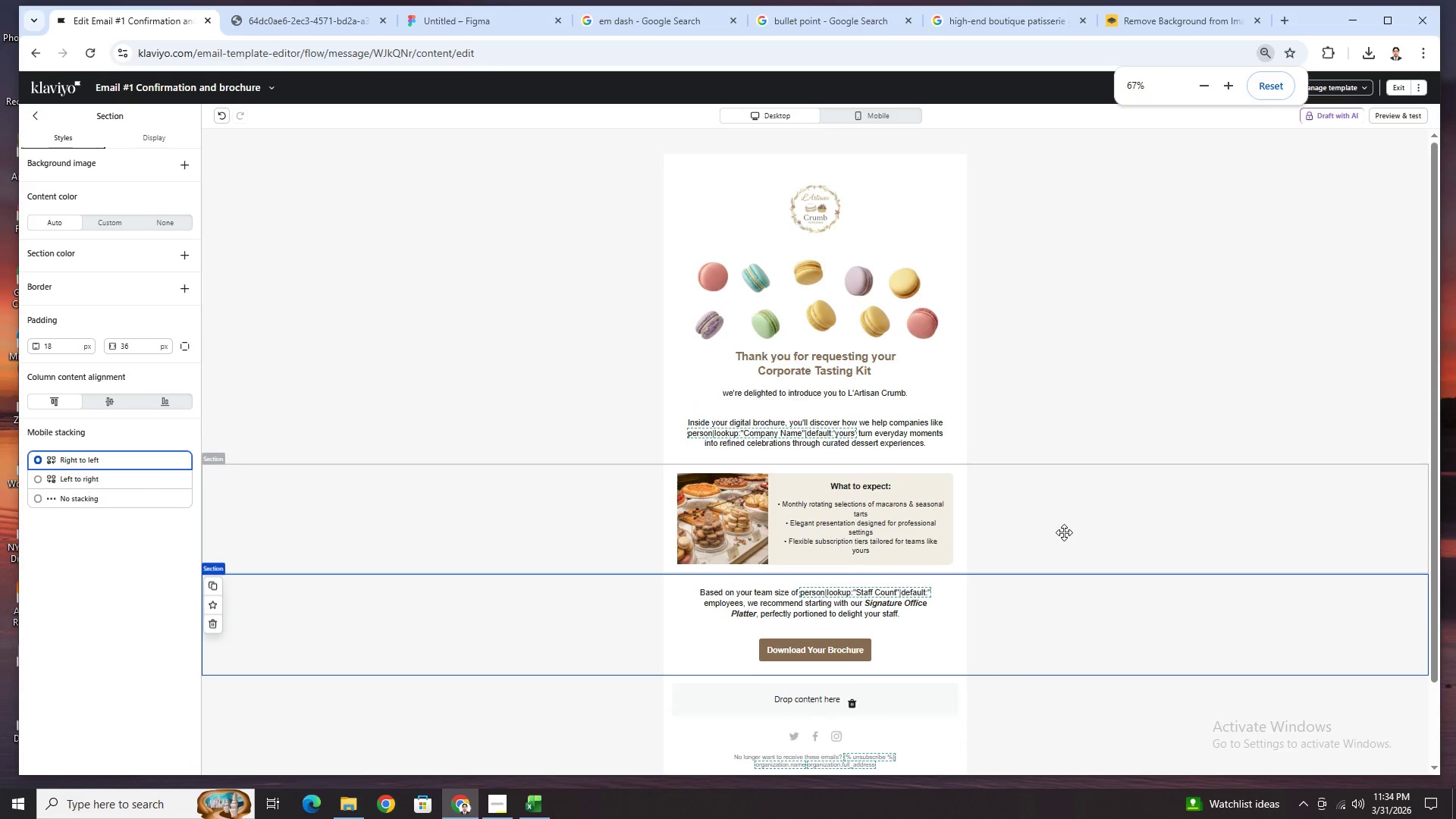 
scroll: coordinate [1066, 532], scroll_direction: down, amount: 1.0
 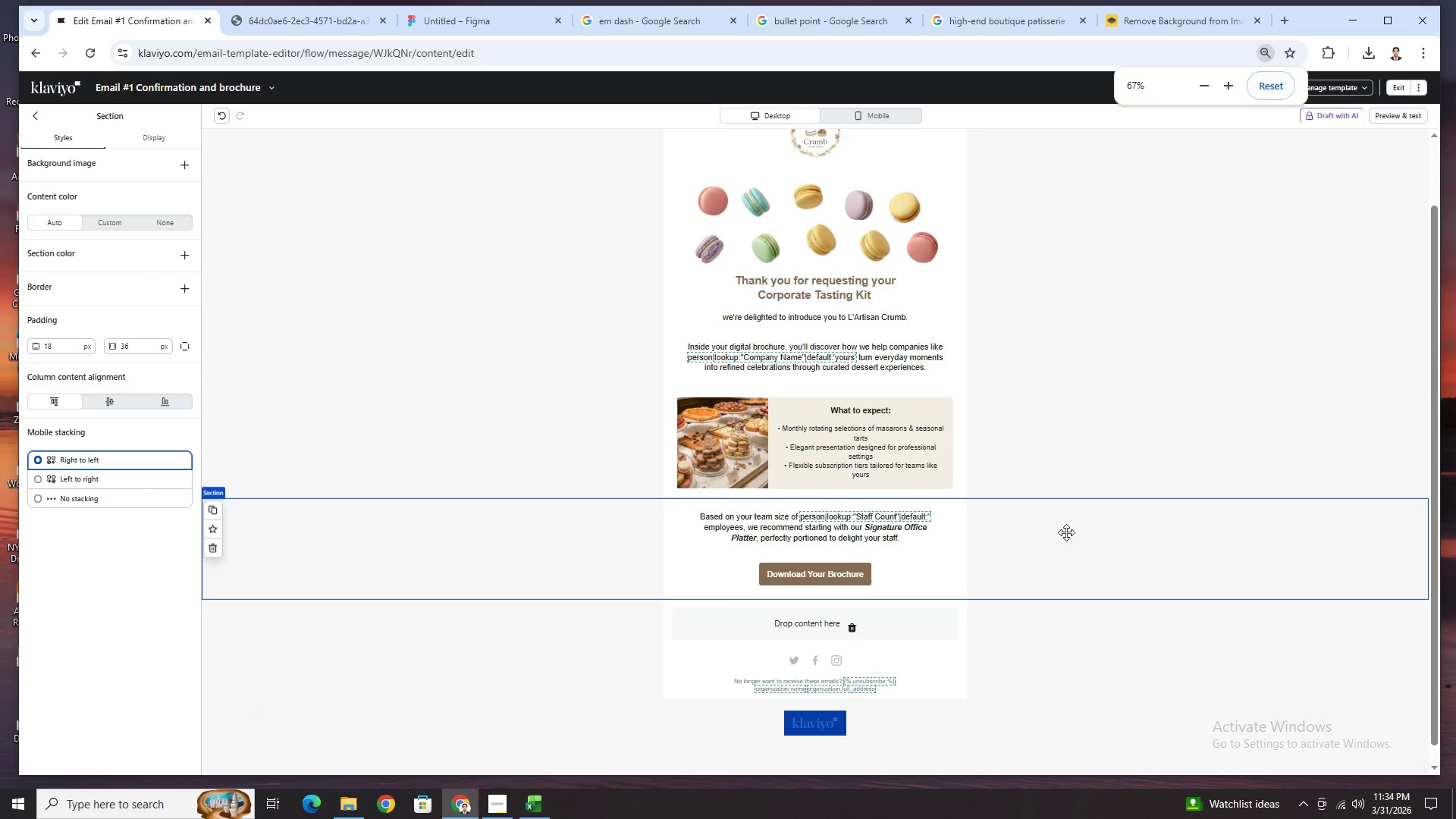 
scroll: coordinate [1066, 532], scroll_direction: up, amount: 1.0
 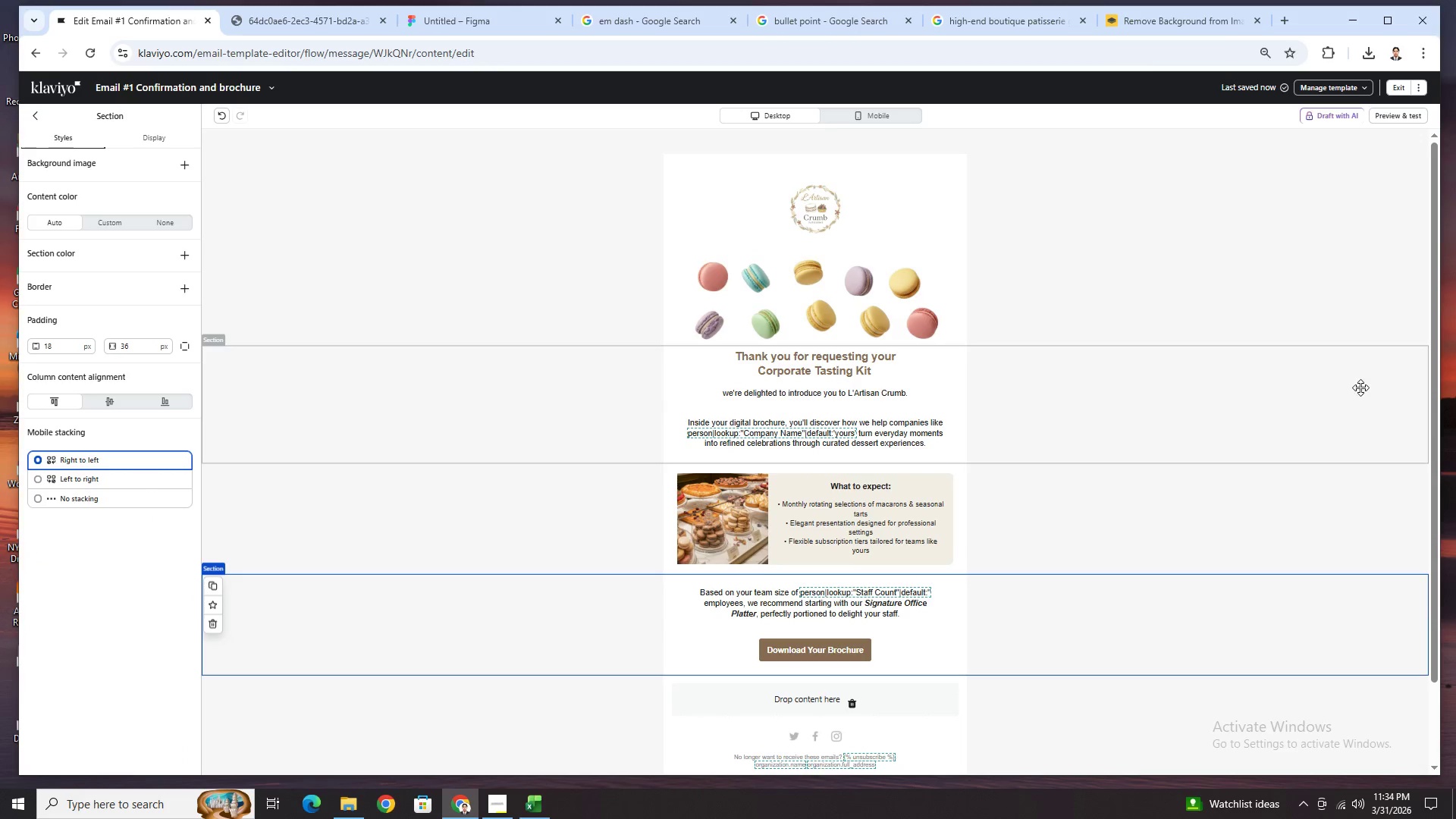 
scroll: coordinate [1159, 504], scroll_direction: down, amount: 1.0
 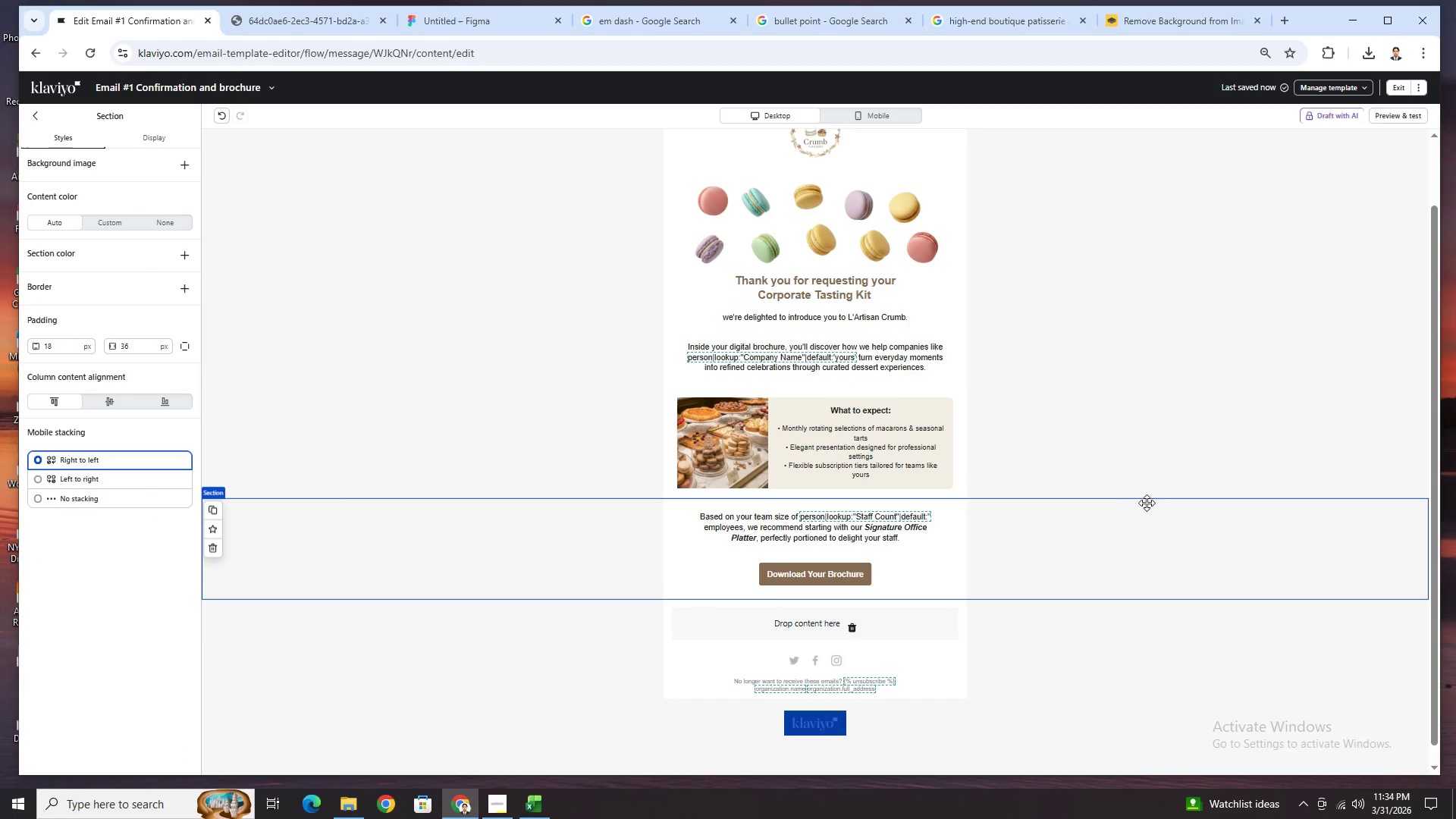 
left_click([873, 573])
 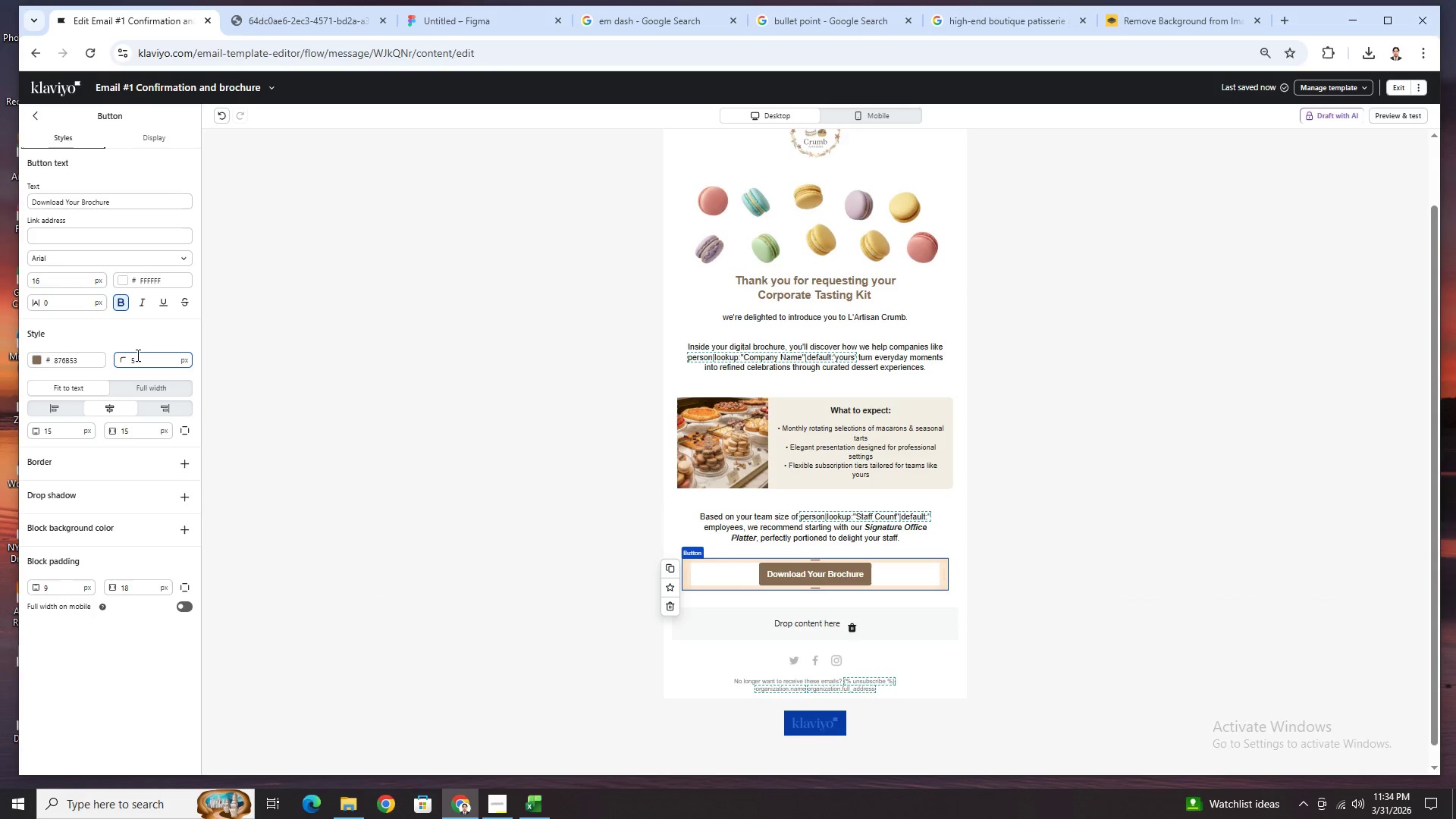 
double_click([136, 355])
 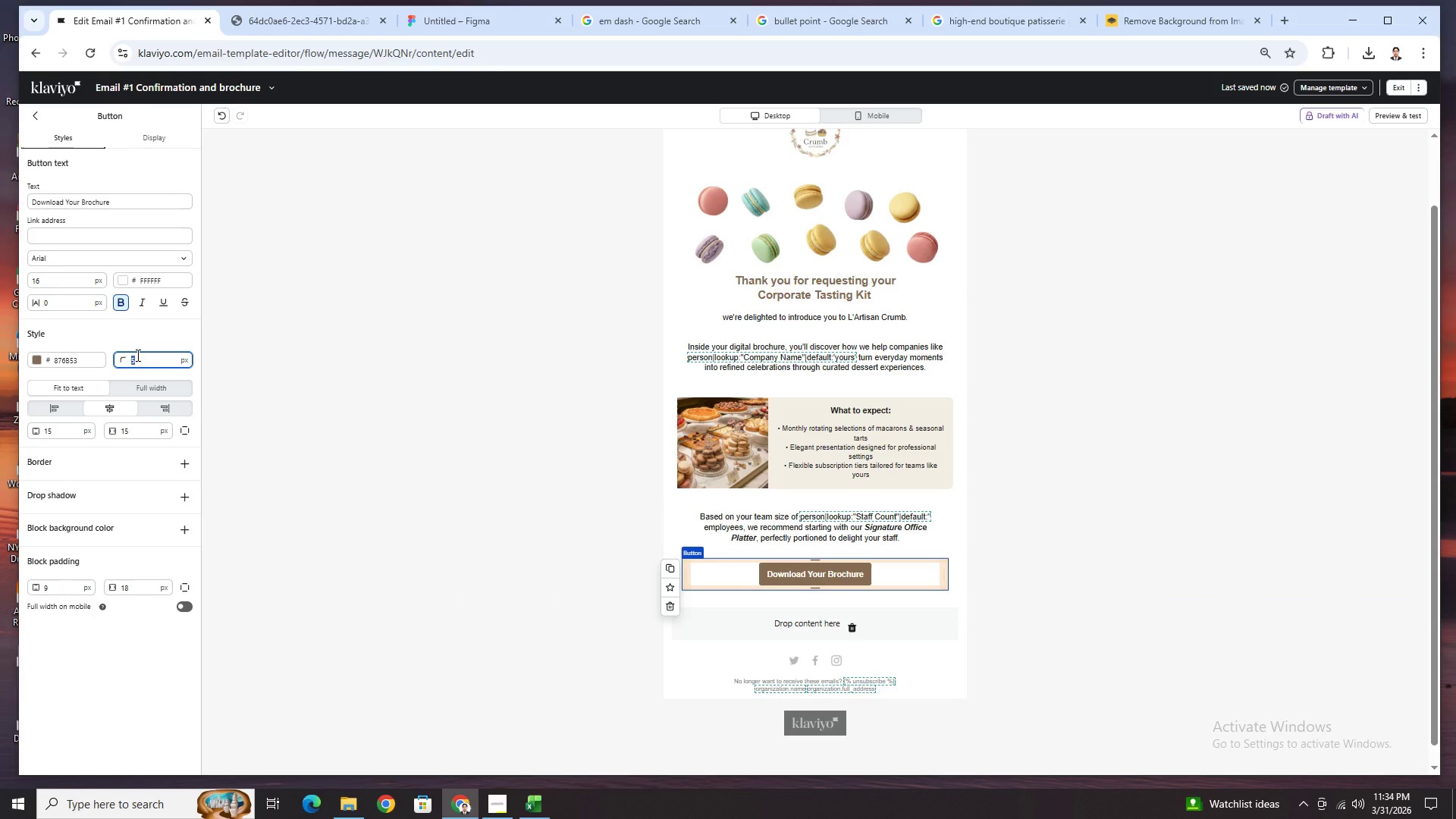 
key(Numpad3)
 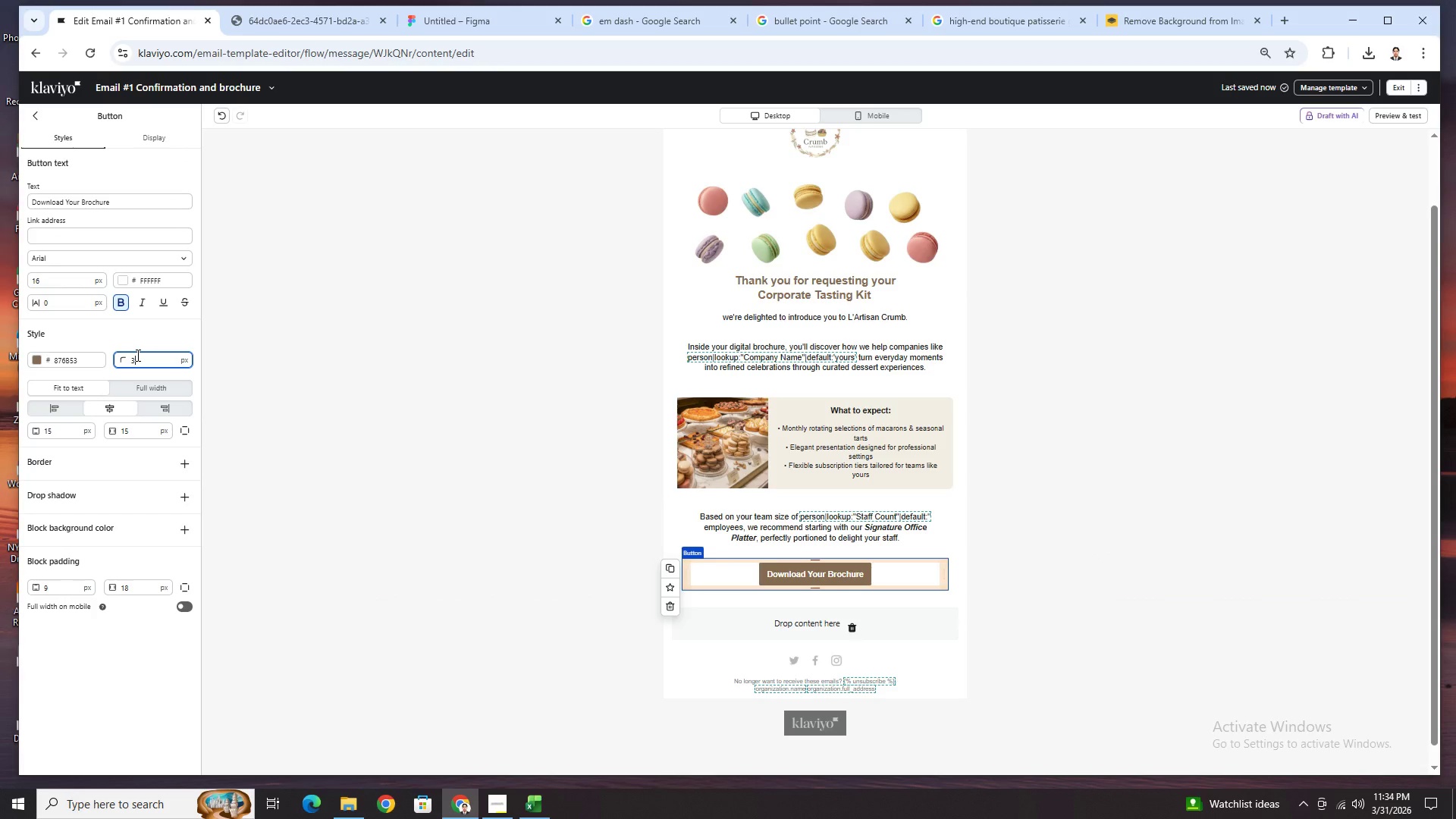 
key(Numpad0)
 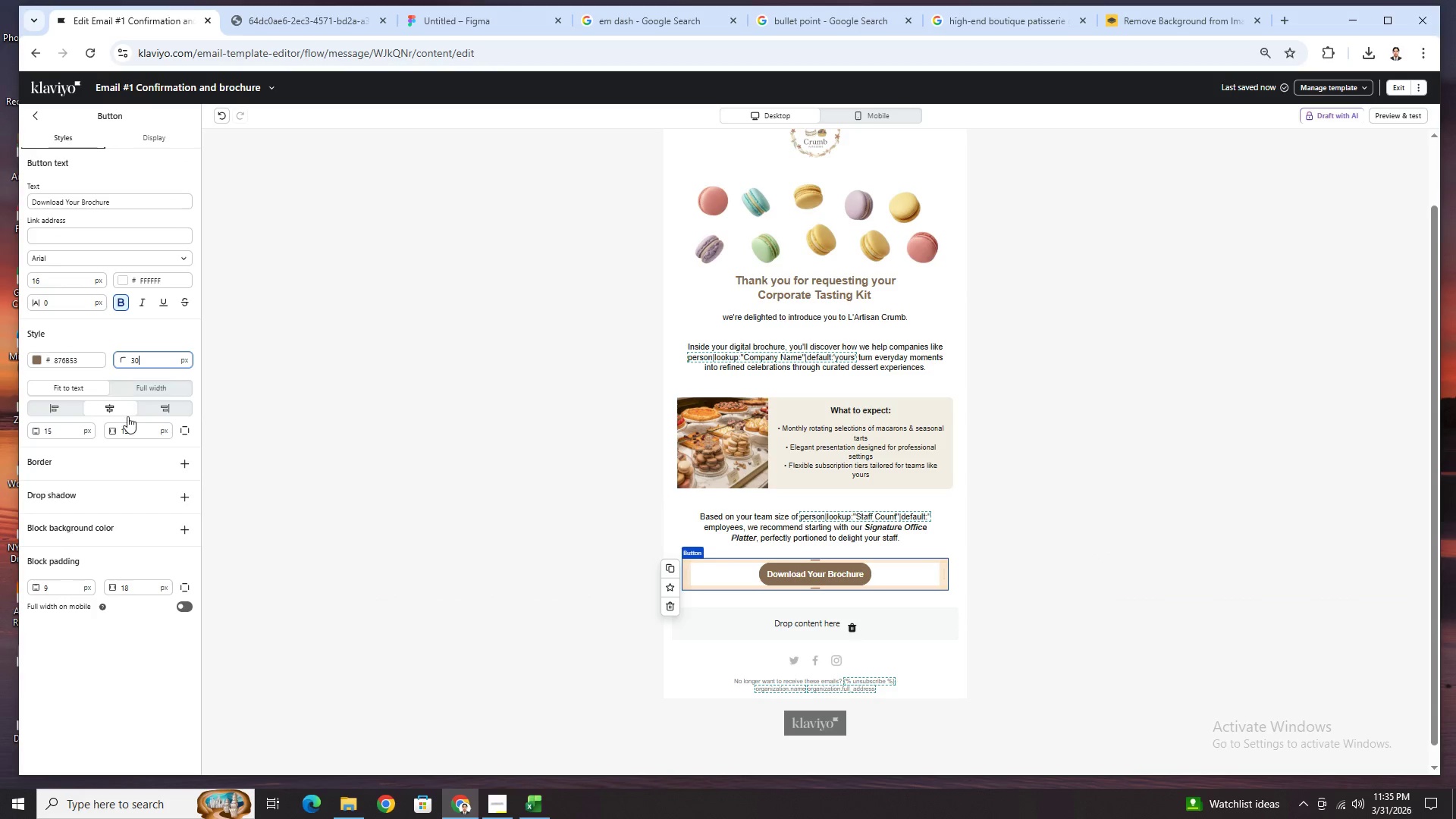 
double_click([132, 428])
 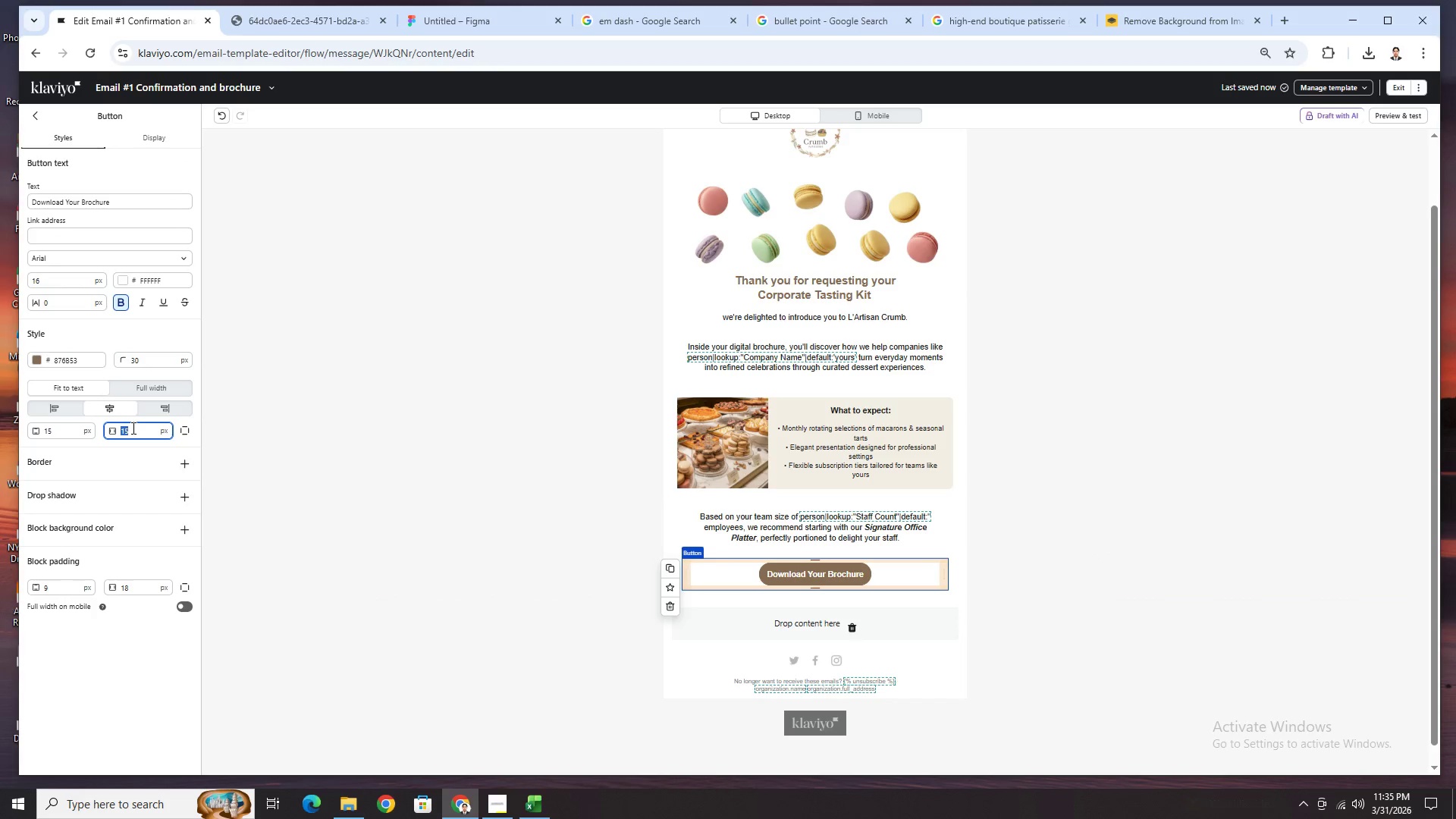 
key(Numpad2)
 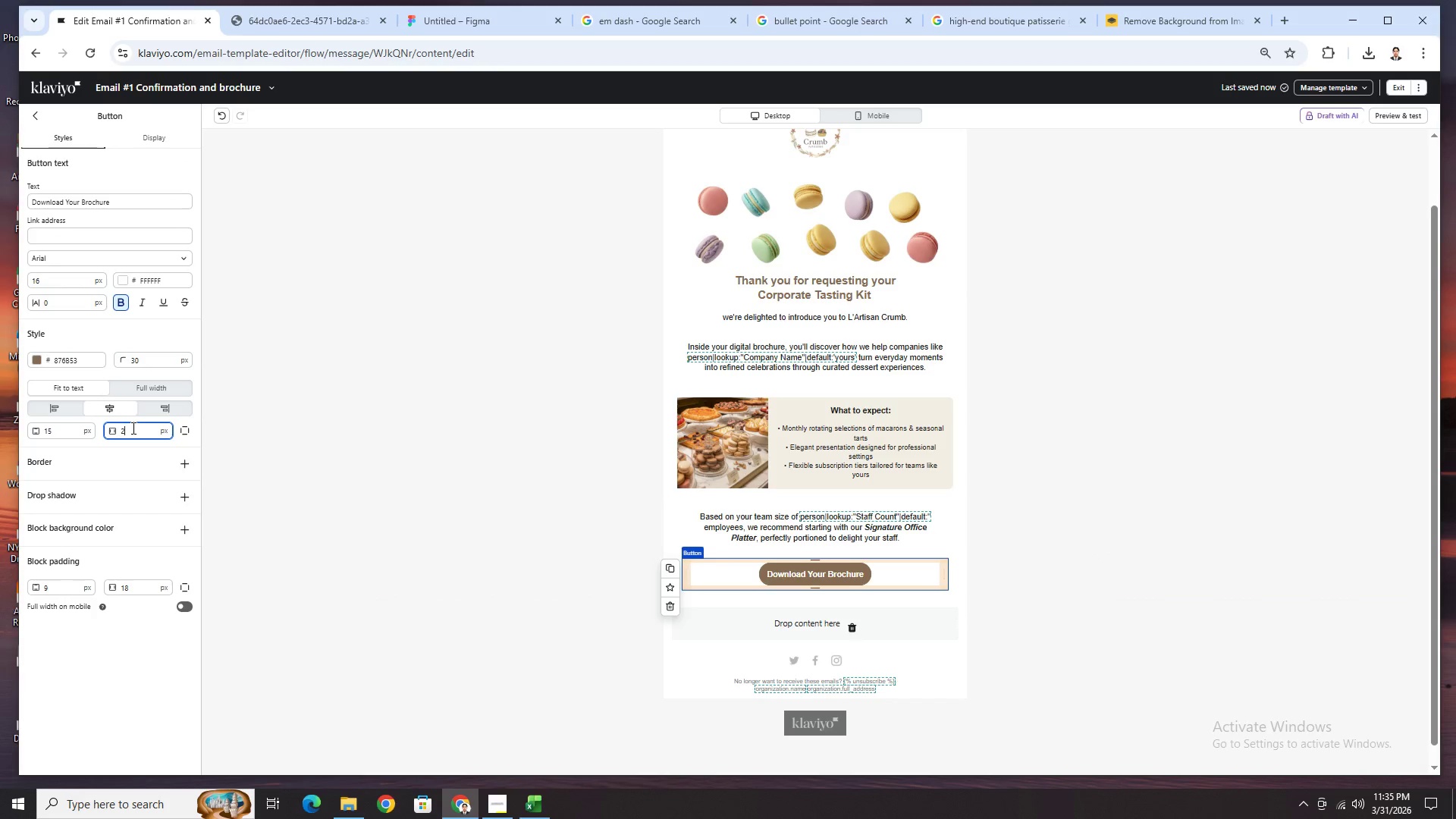 
key(Numpad0)
 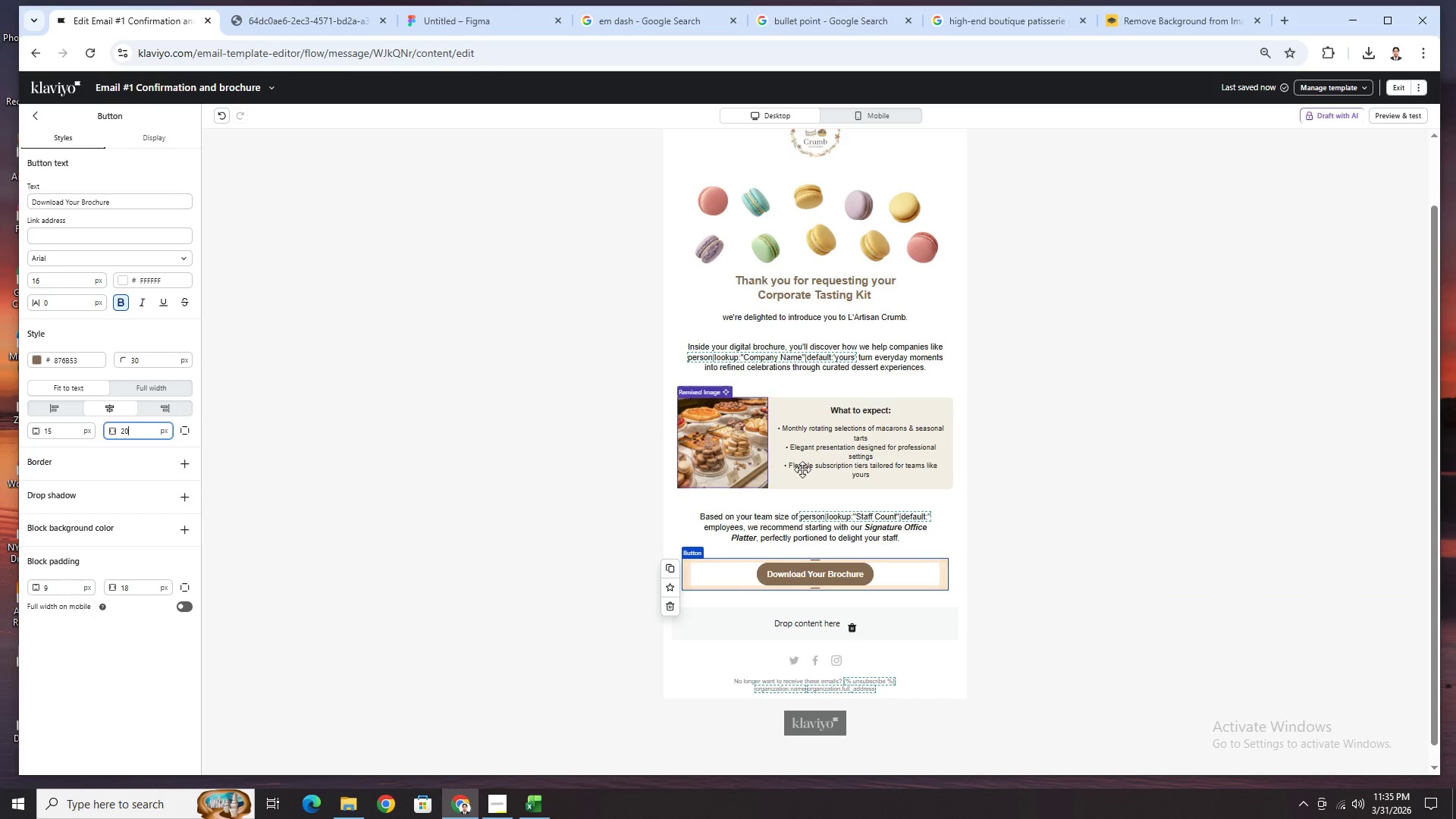 
left_click([1268, 650])
 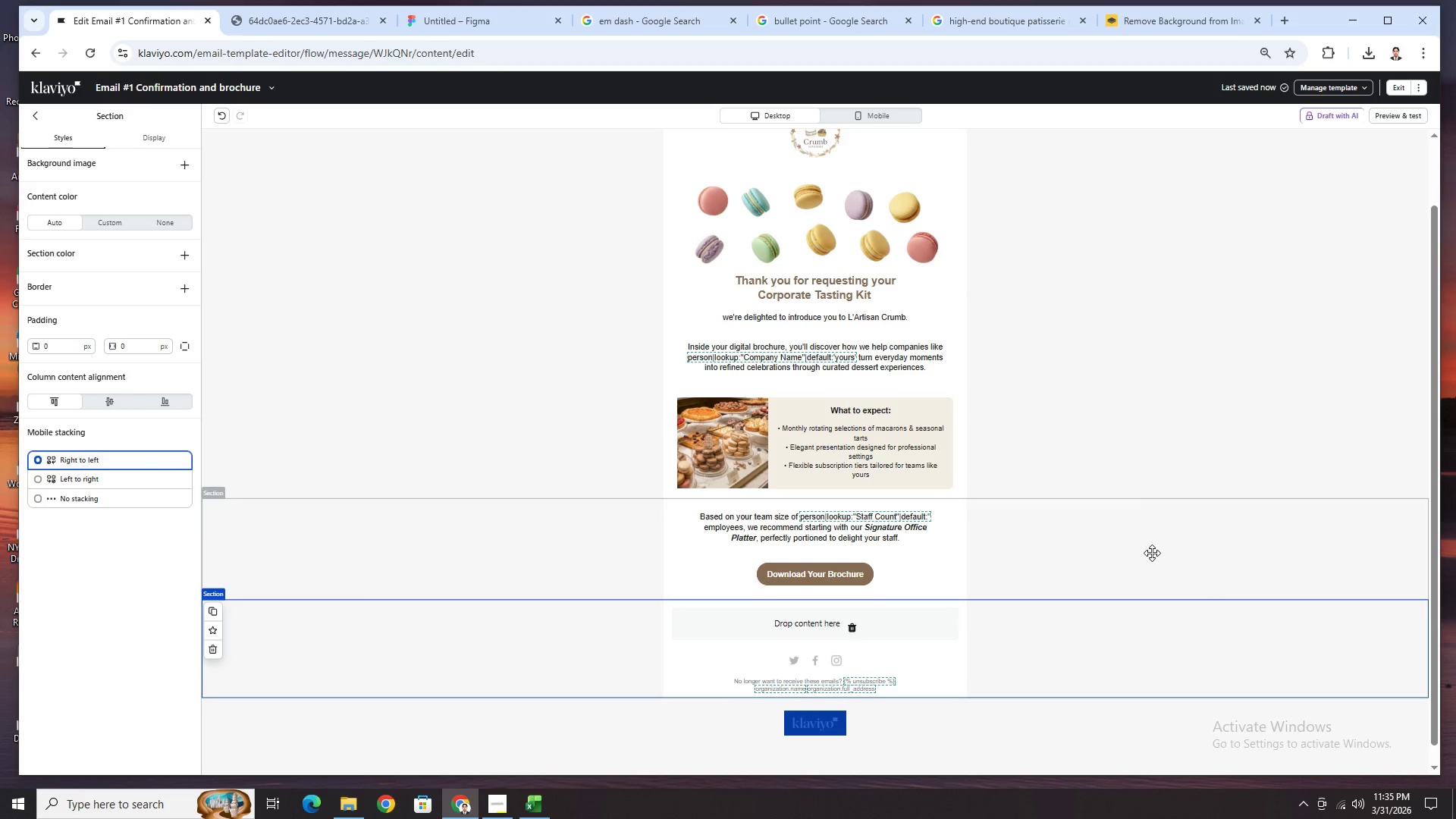 
hold_key(key=ControlLeft, duration=0.33)
scroll: coordinate [1134, 519], scroll_direction: up, amount: 2.0
 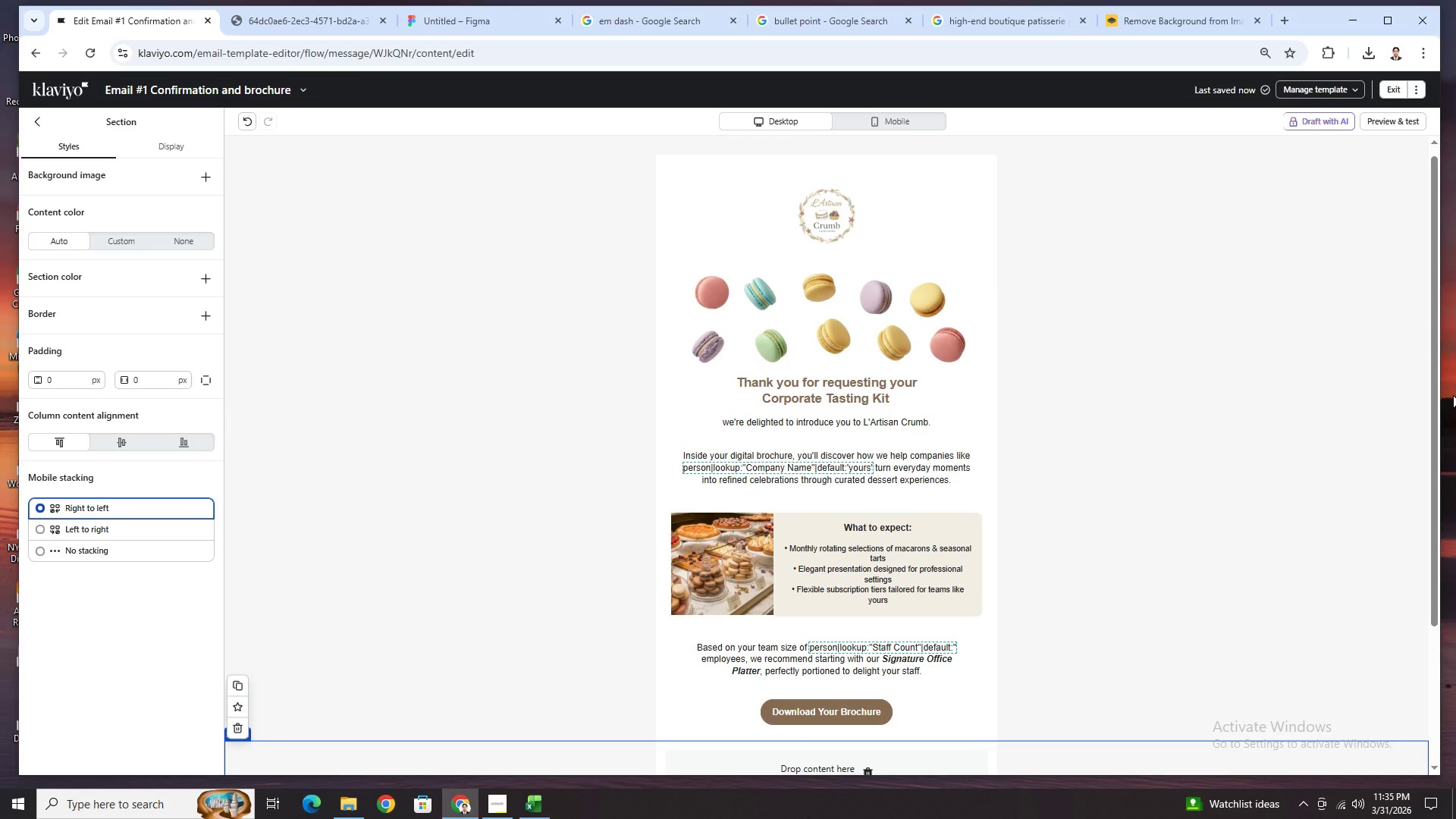 
wait(11.51)
 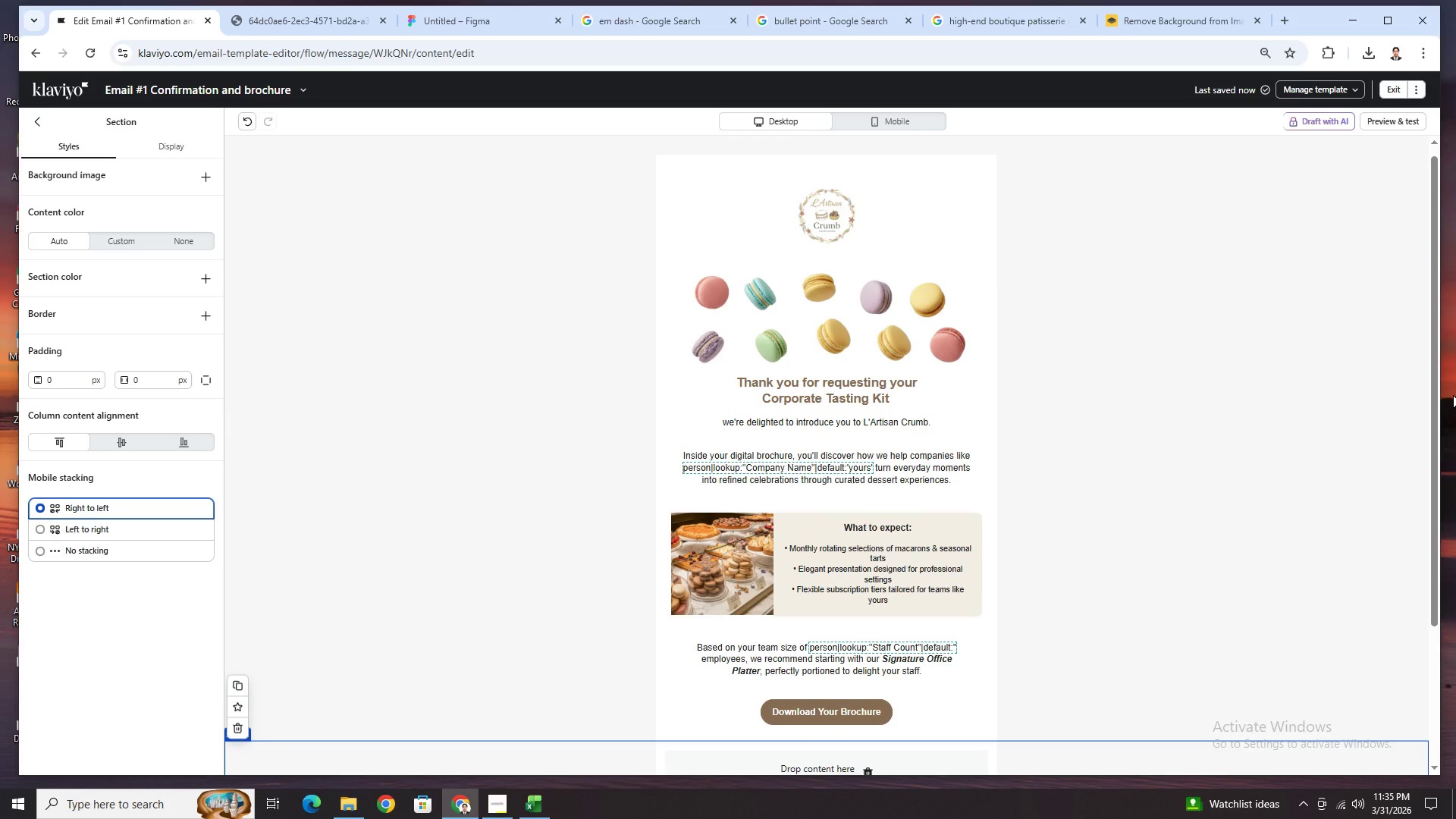 
left_click_drag(start_coordinate=[956, 339], to_coordinate=[963, 416])
 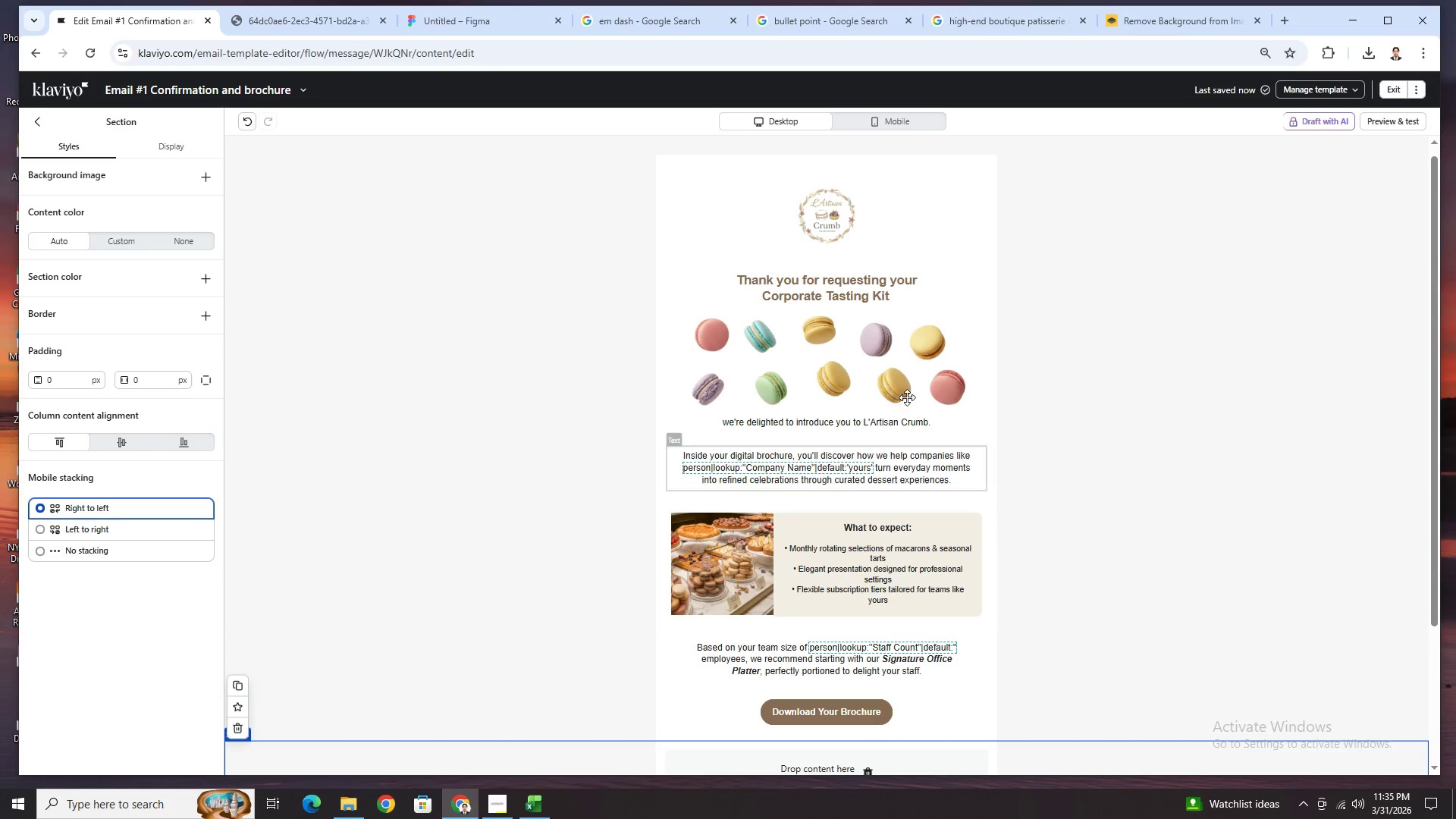 
wait(14.11)
 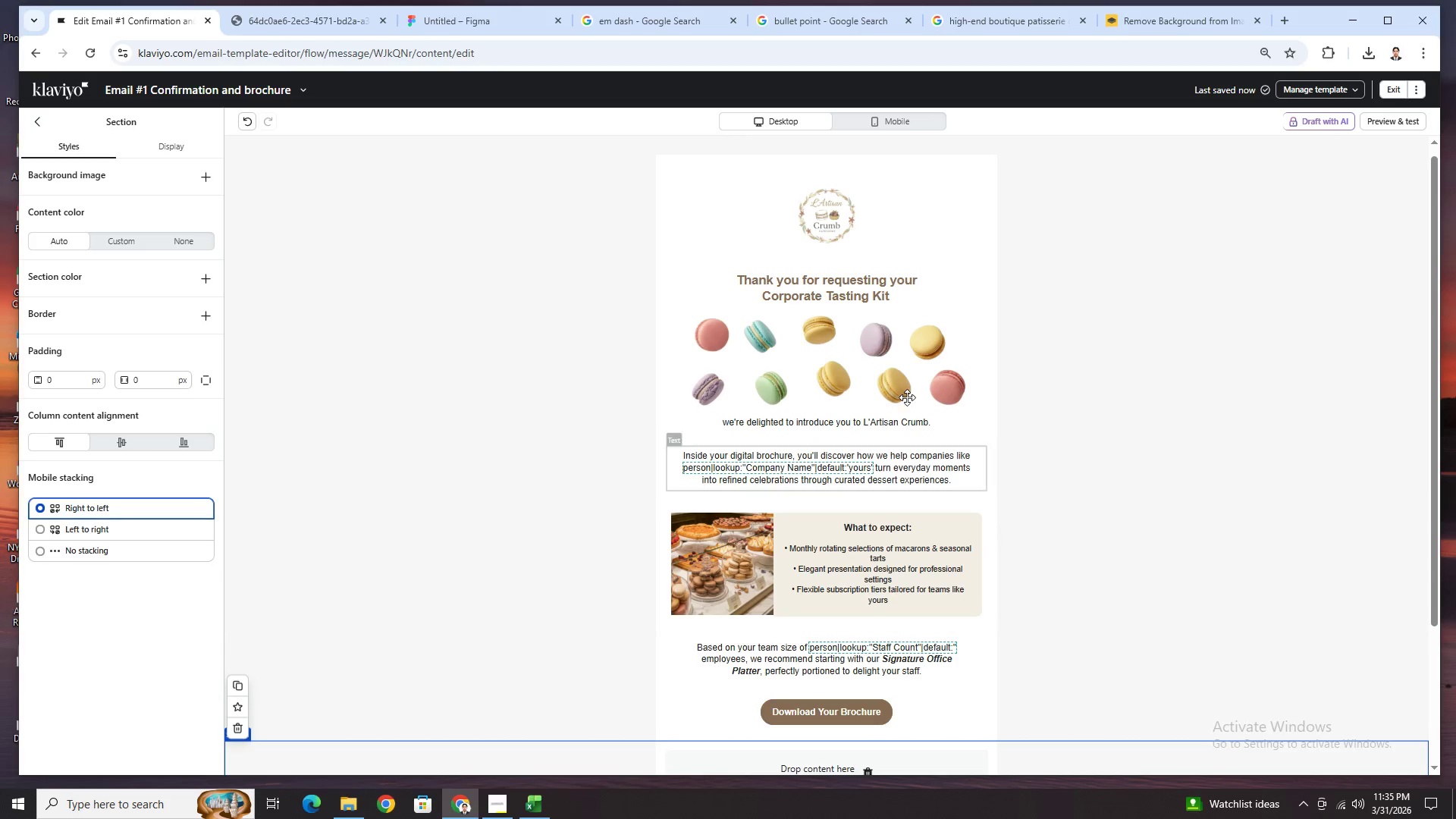 
left_click([244, 122])
 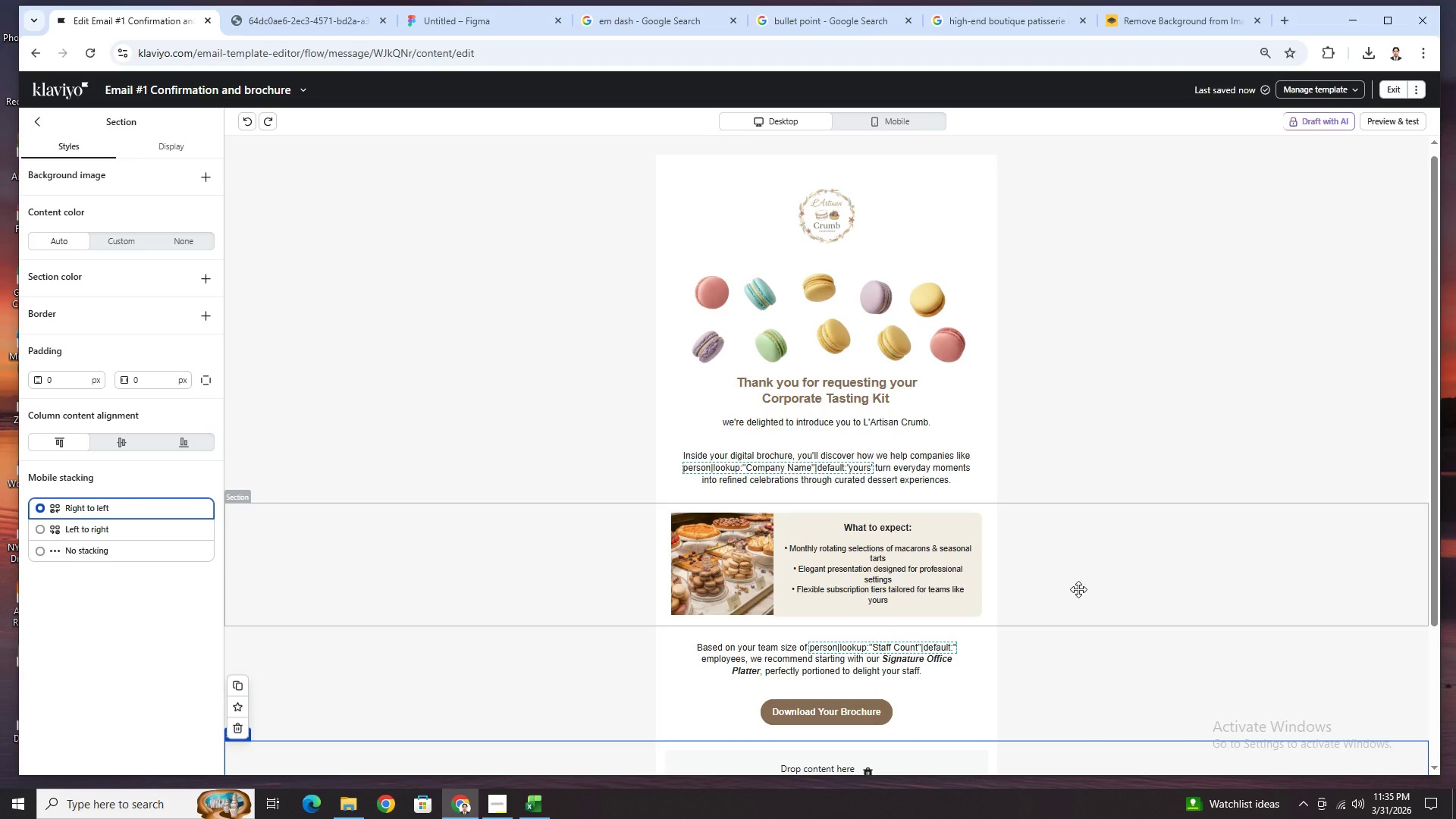 
wait(5.16)
 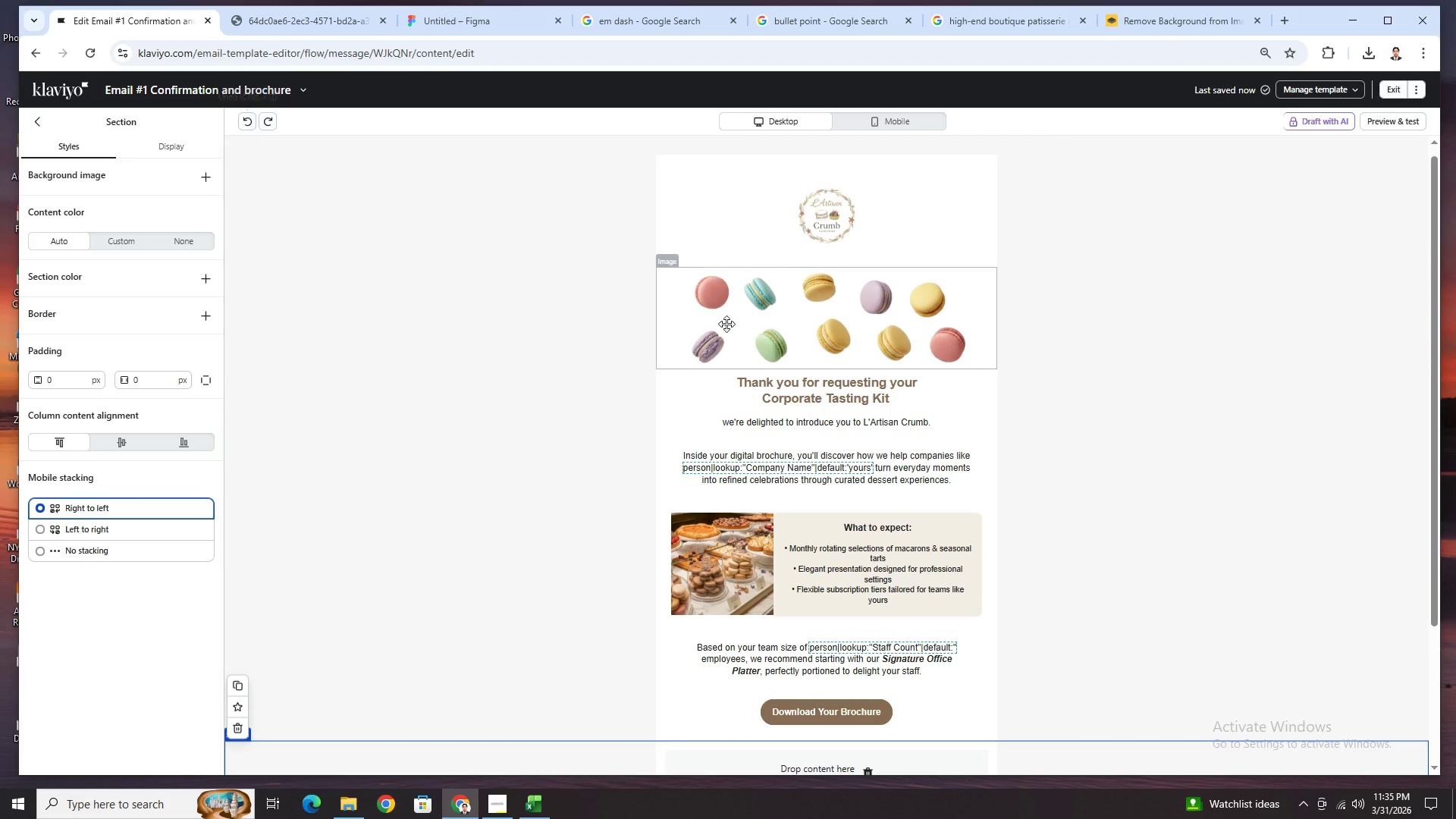 
left_click([795, 200])
 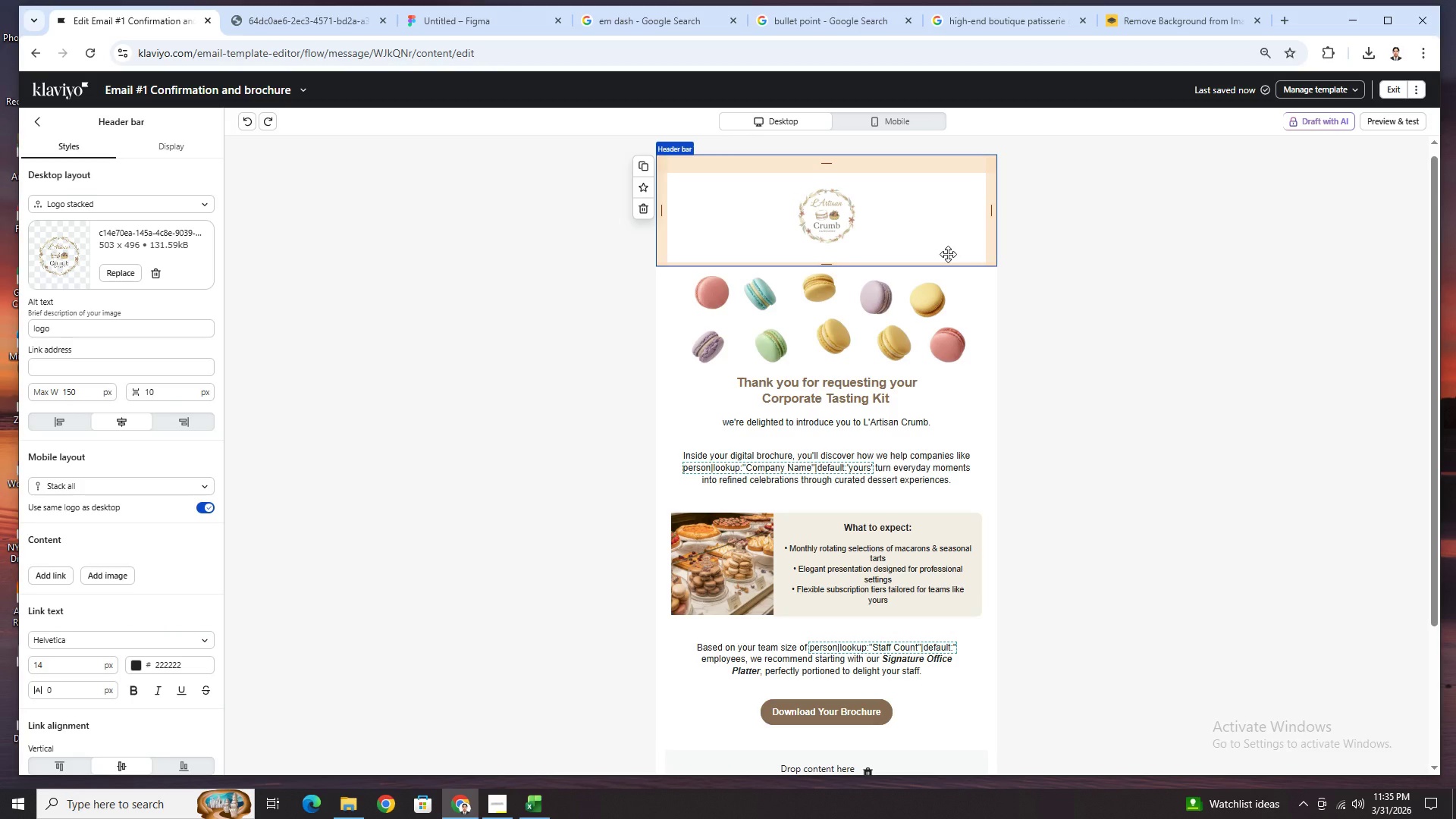 
wait(10.19)
 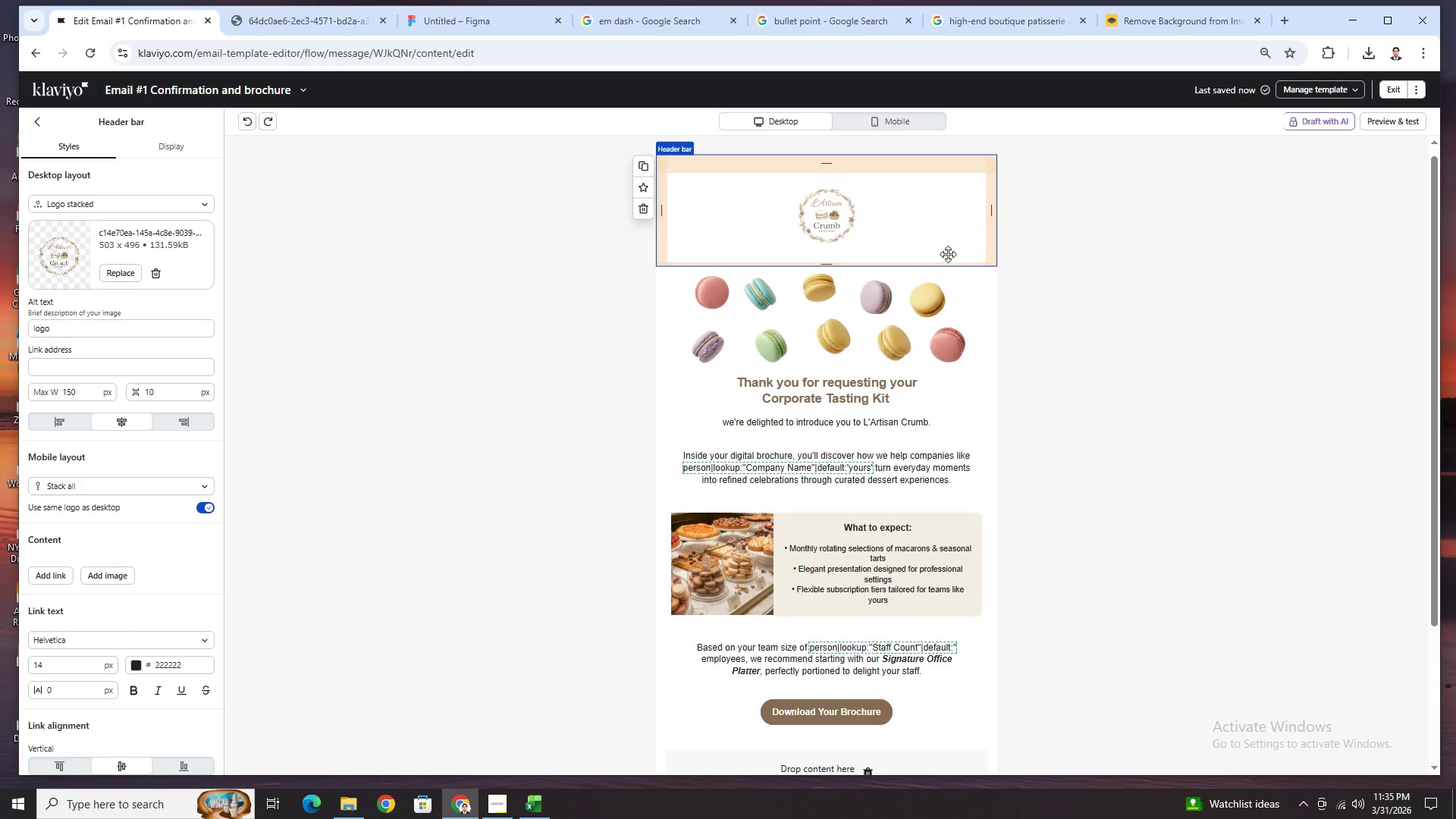 
scroll: coordinate [1184, 457], scroll_direction: down, amount: 1.0
 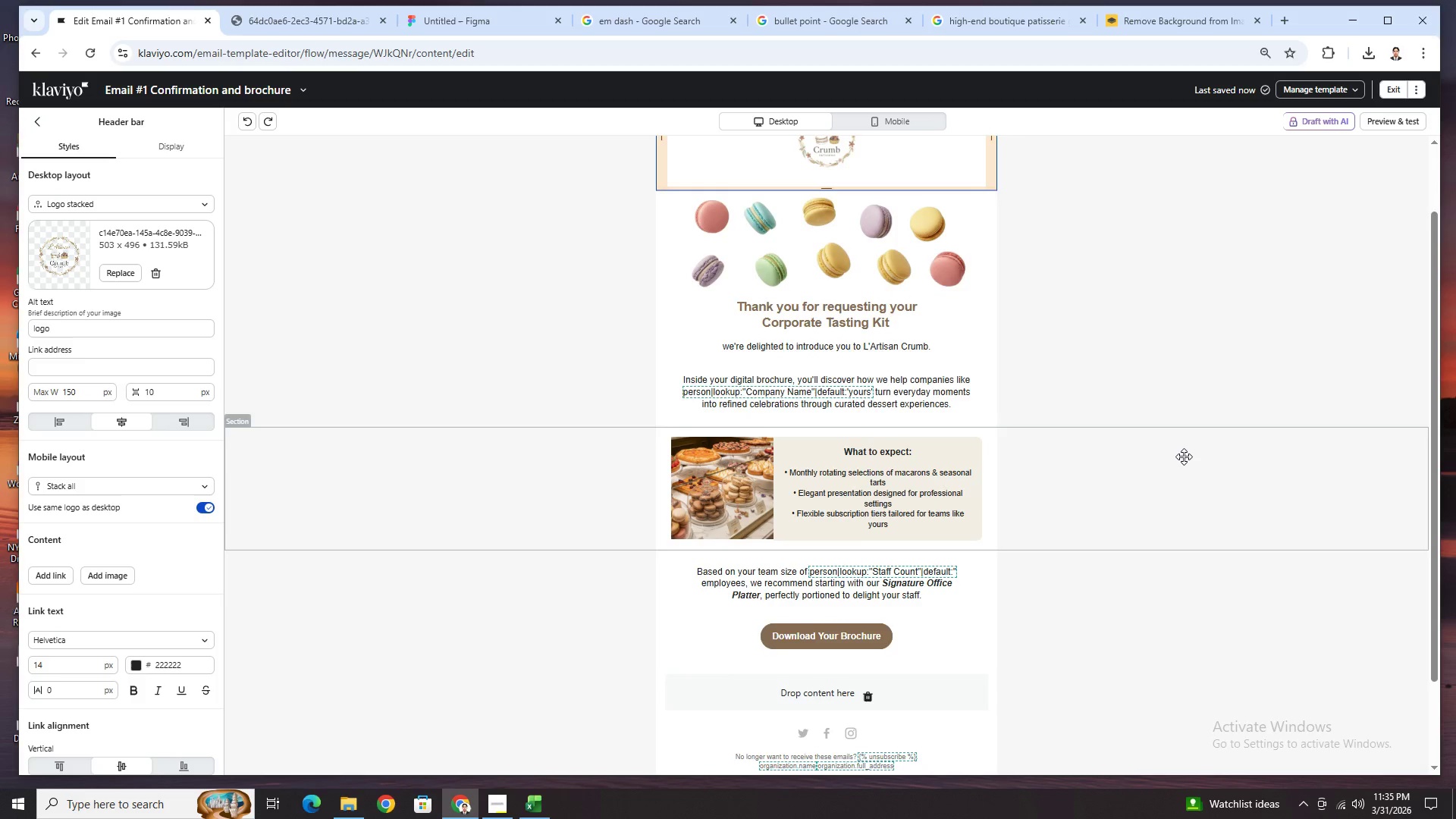 
scroll: coordinate [1184, 457], scroll_direction: up, amount: 1.0
 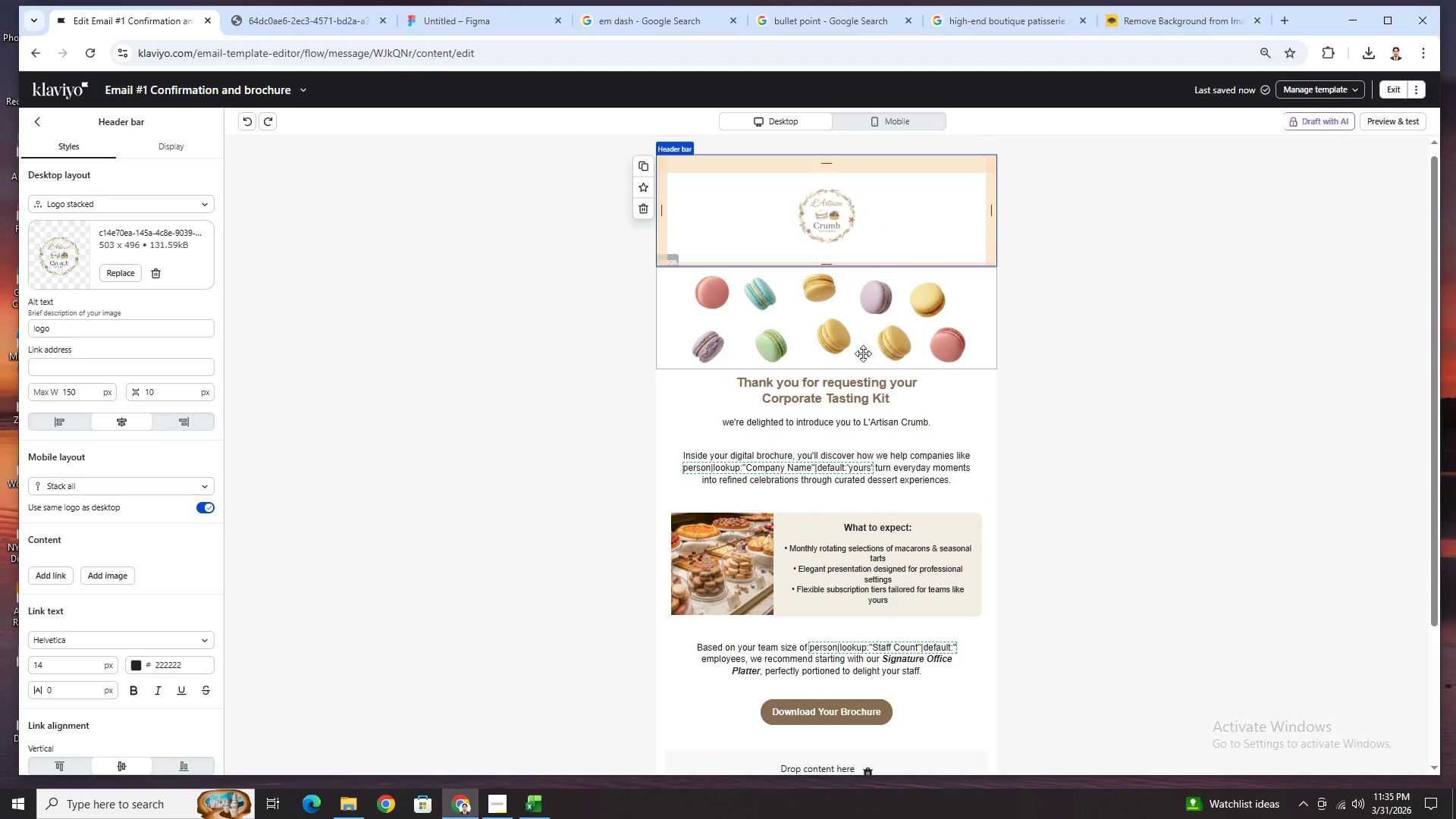 
left_click([877, 382])
 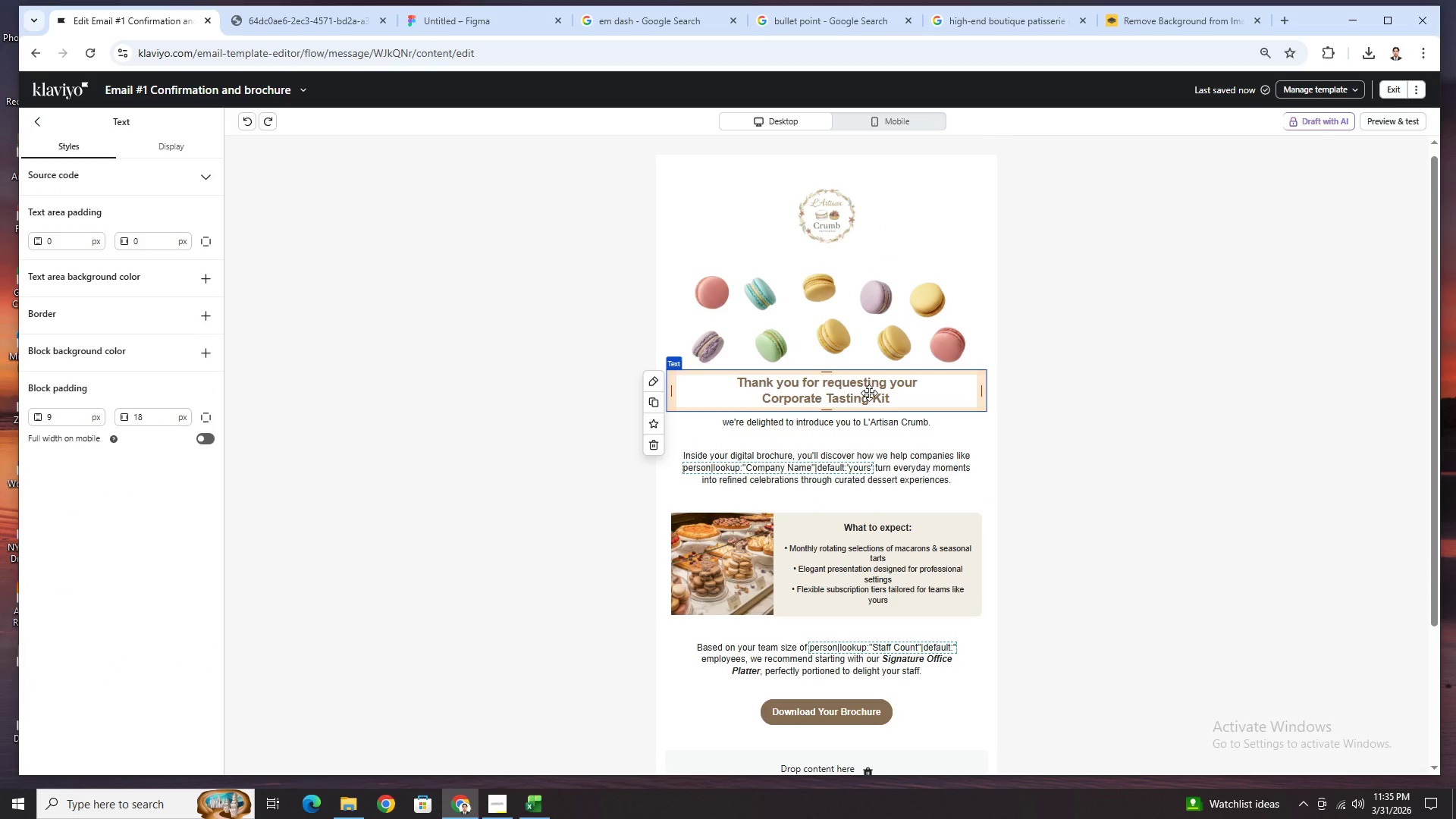 
left_click_drag(start_coordinate=[869, 393], to_coordinate=[857, 254])
 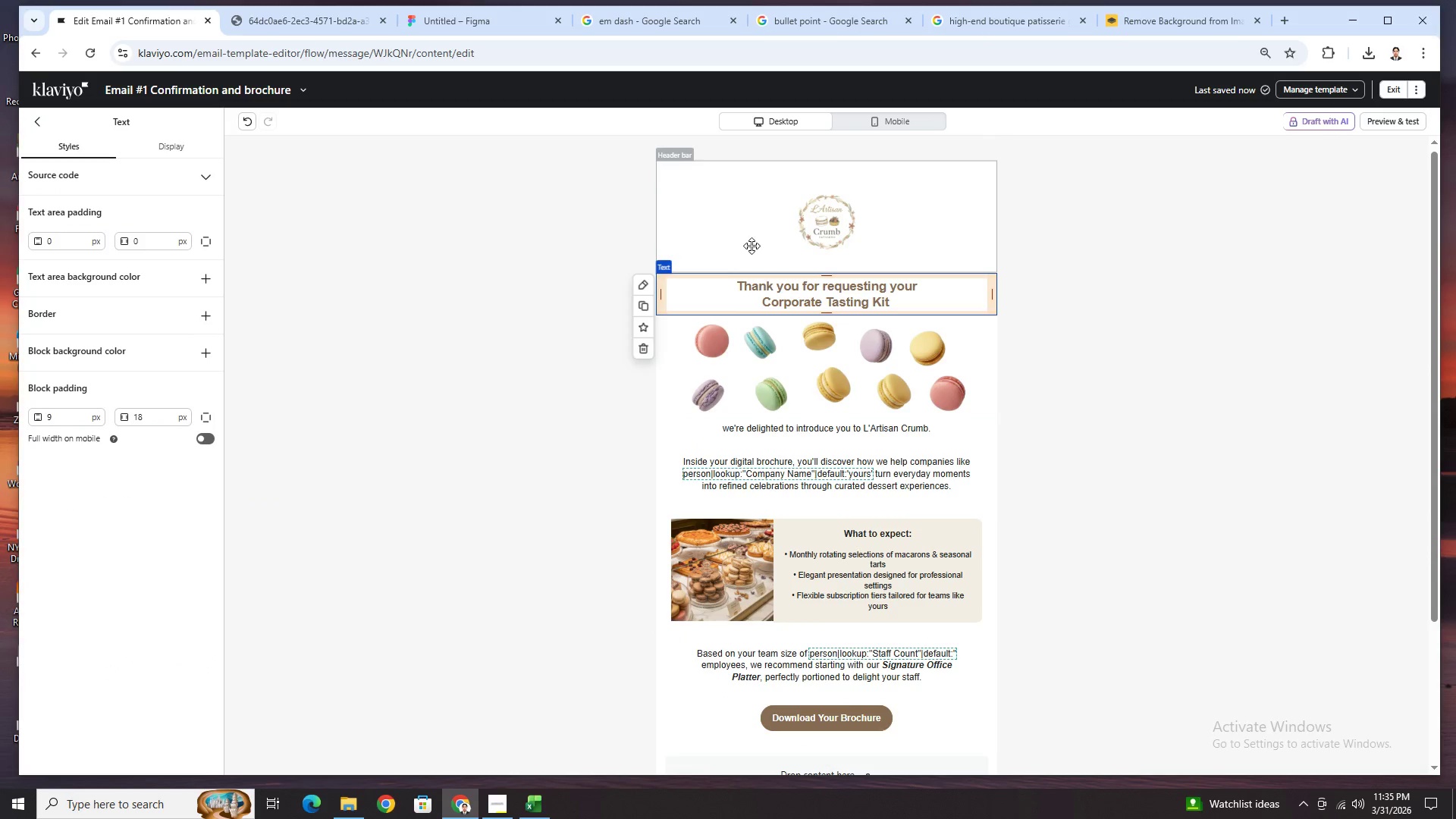 
double_click([800, 282])
 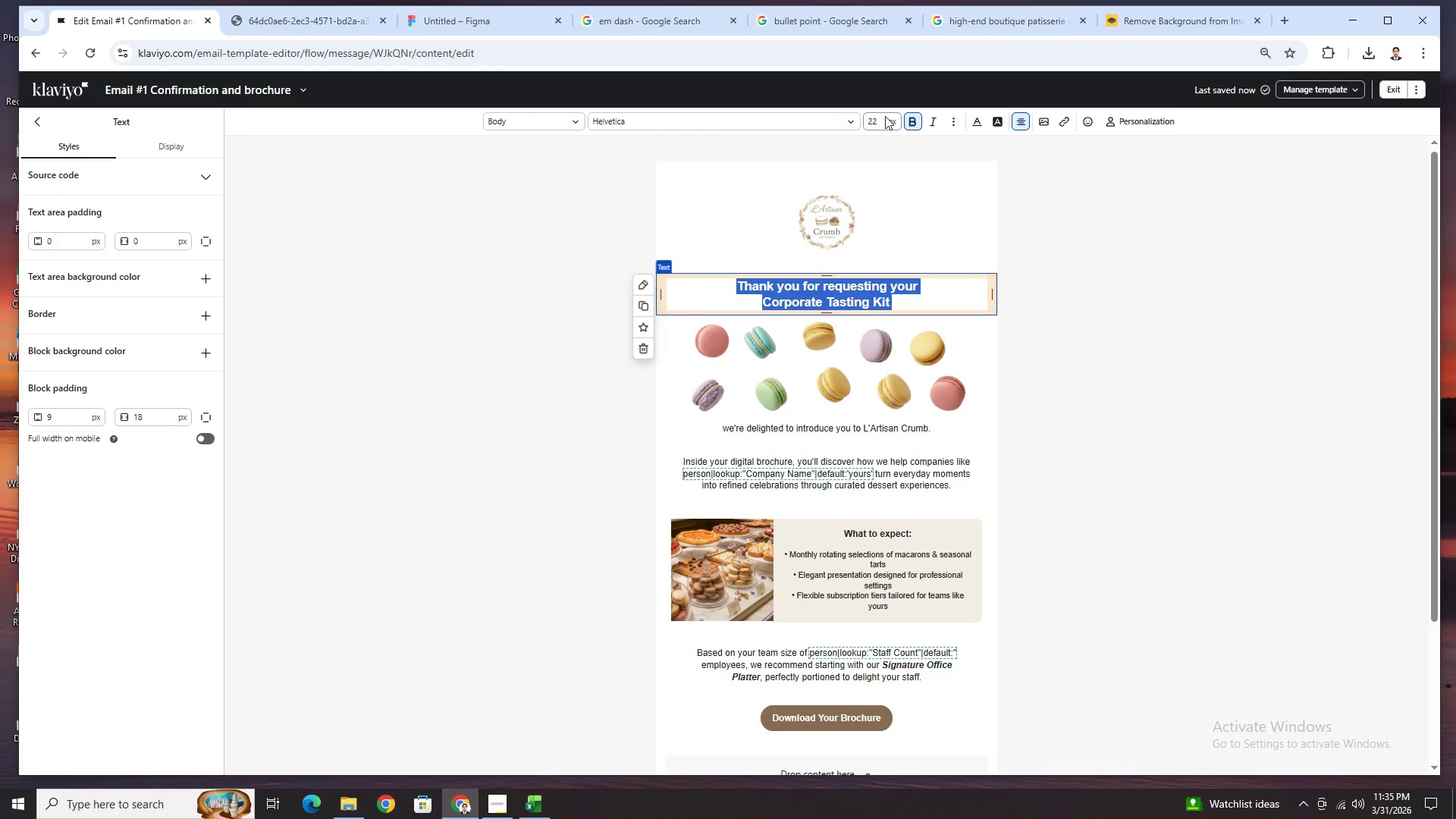 
double_click([875, 116])
 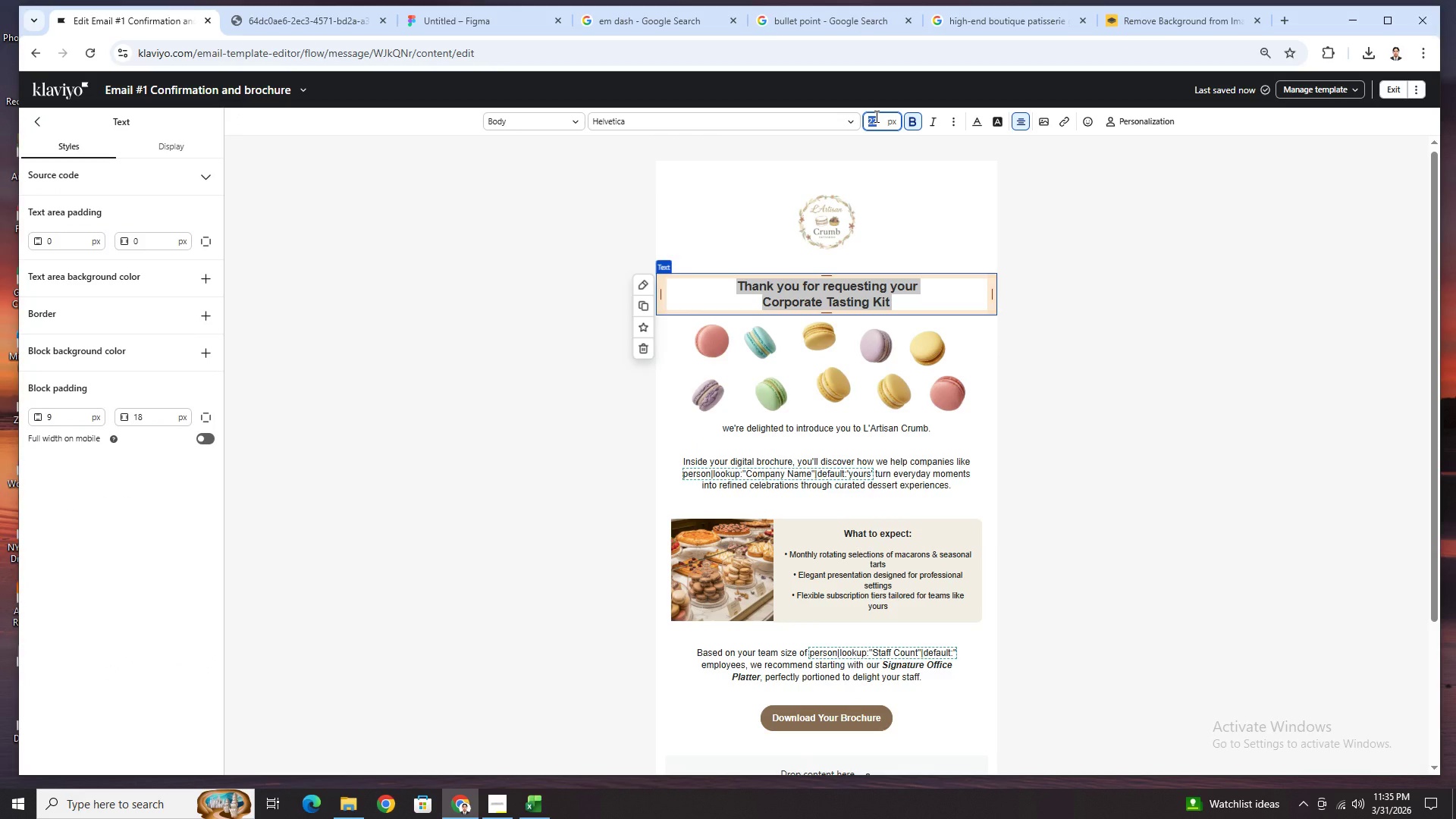 
key(Numpad2)
 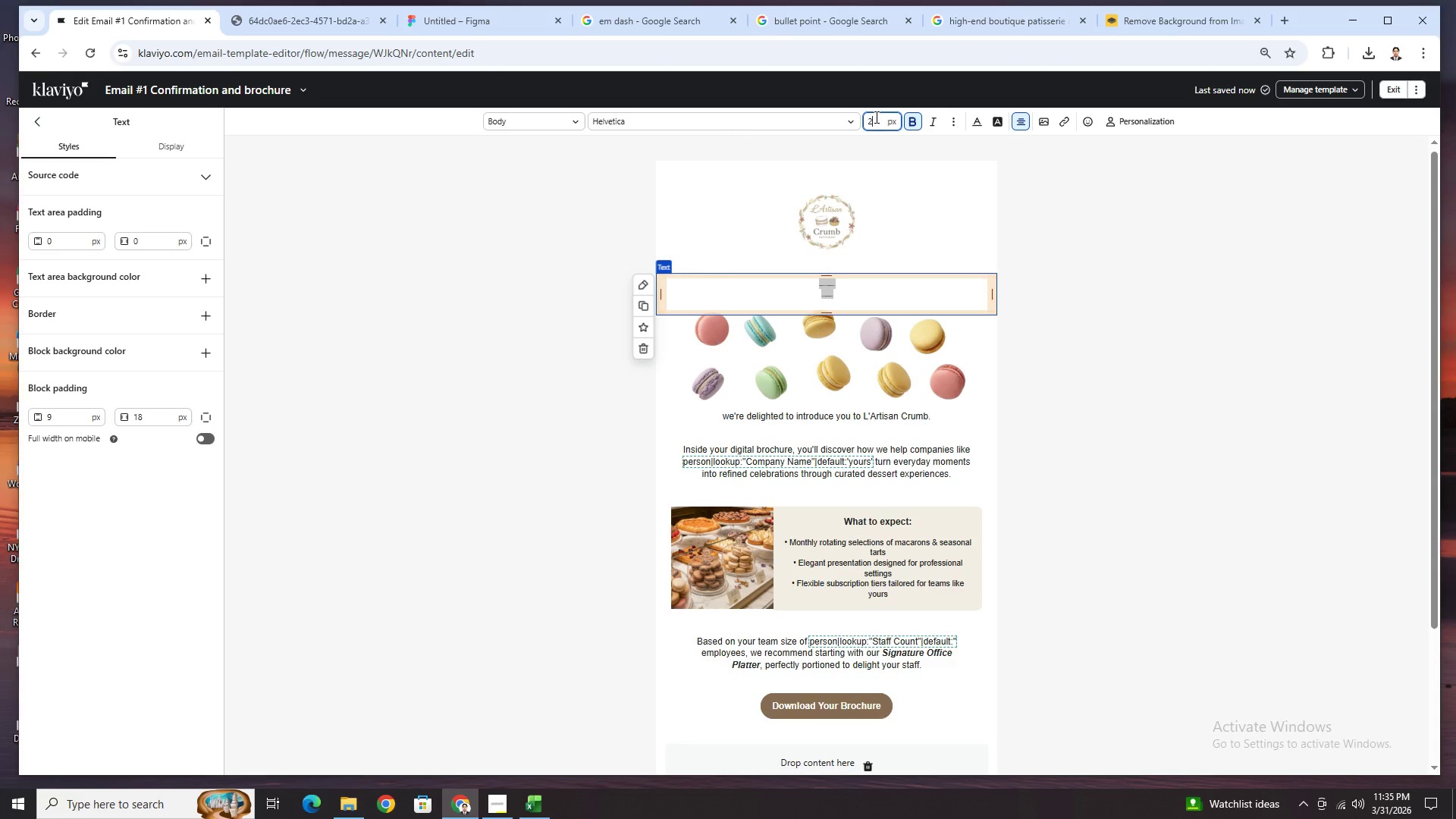 
key(Numpad4)
 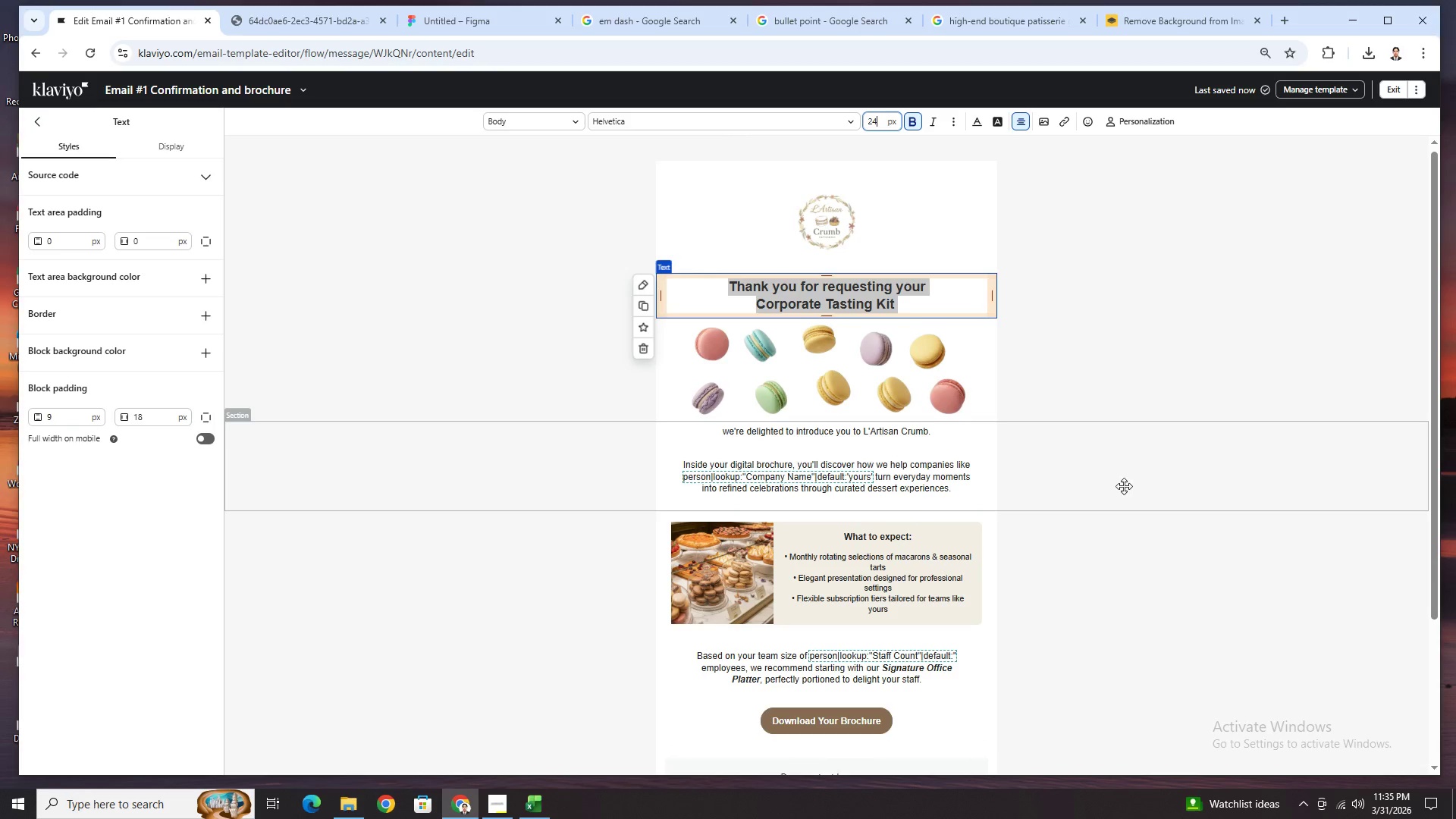 
left_click([1125, 488])
 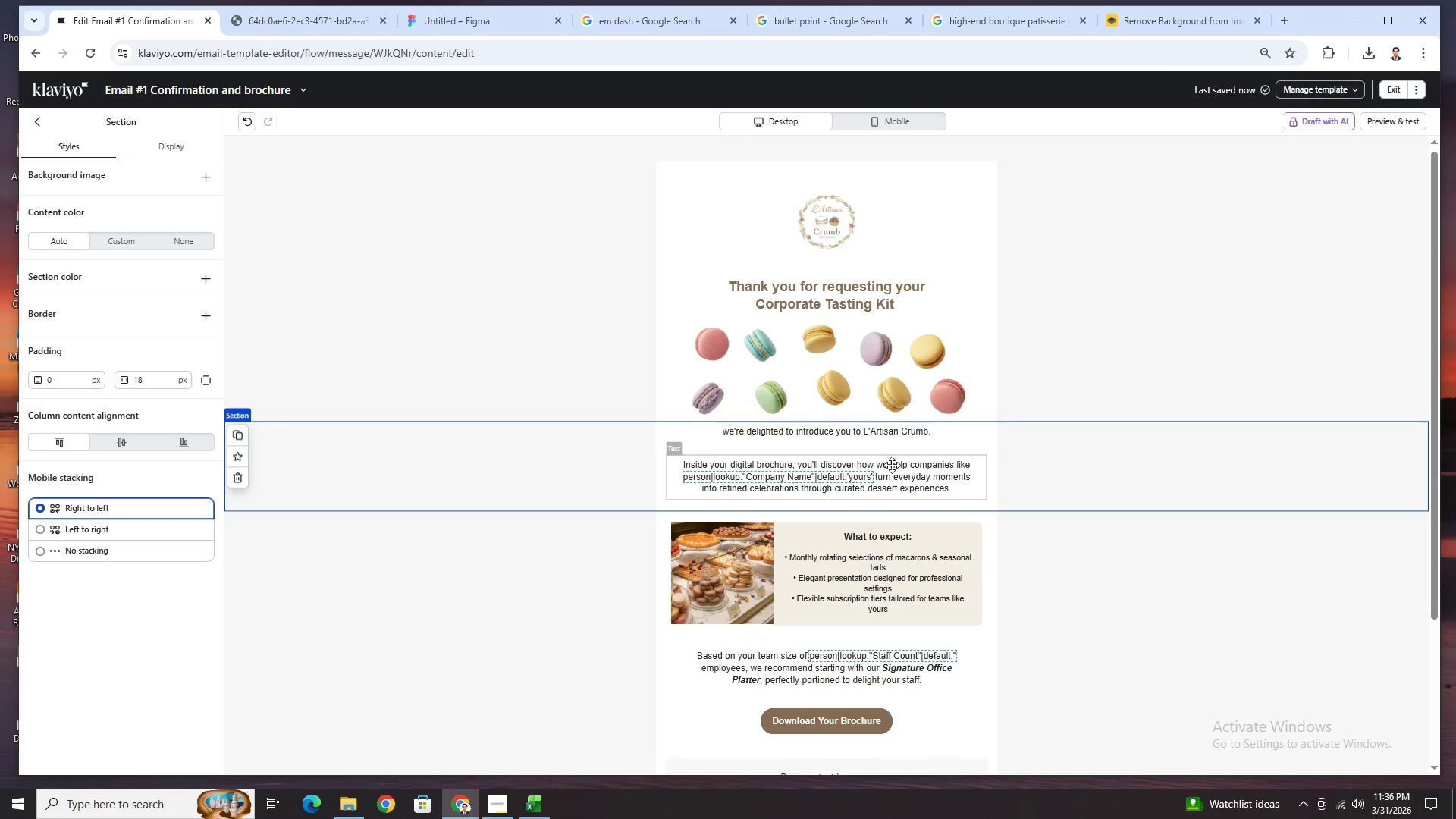 
left_click([1112, 505])
 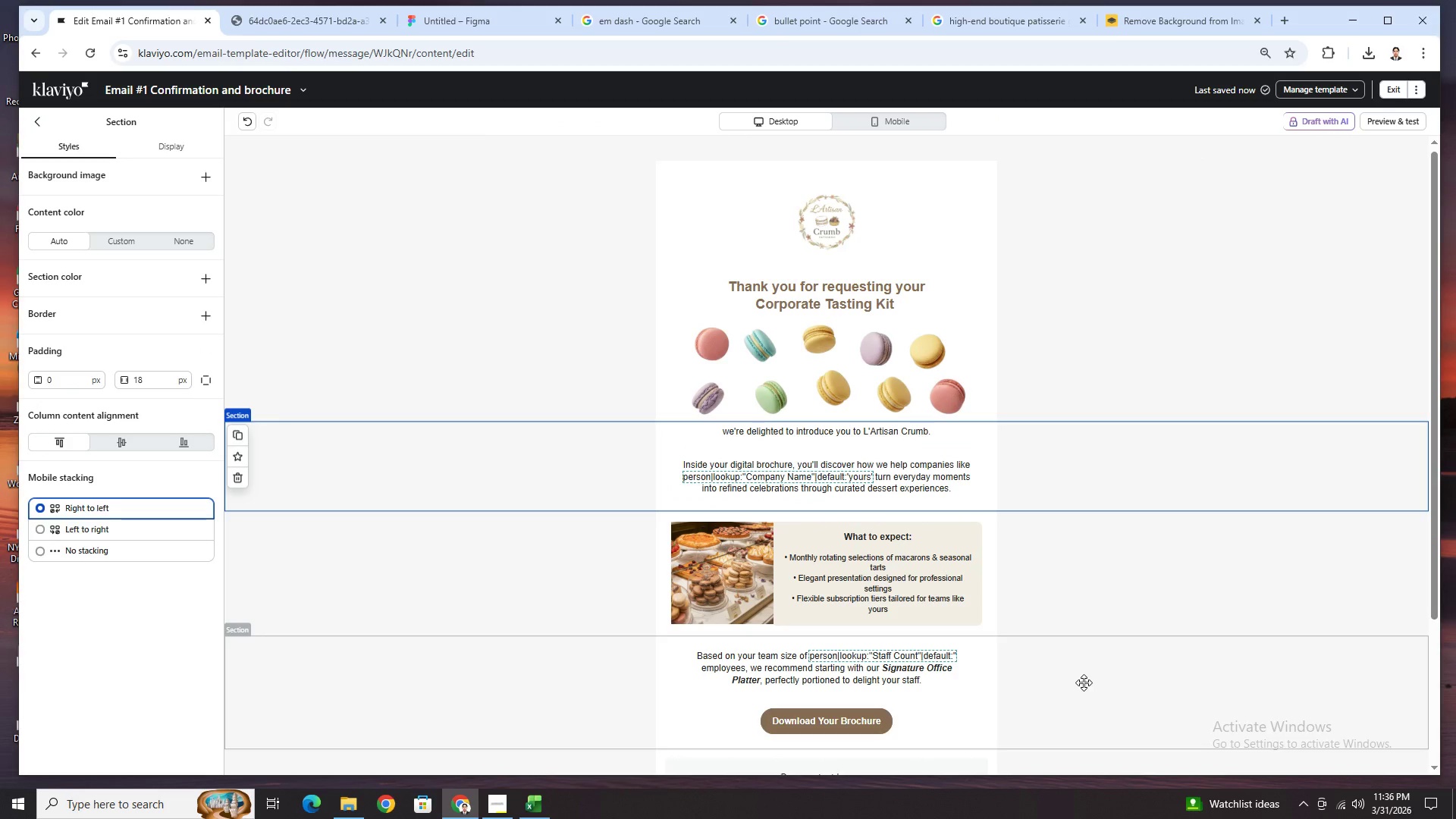 
left_click([1085, 681])
 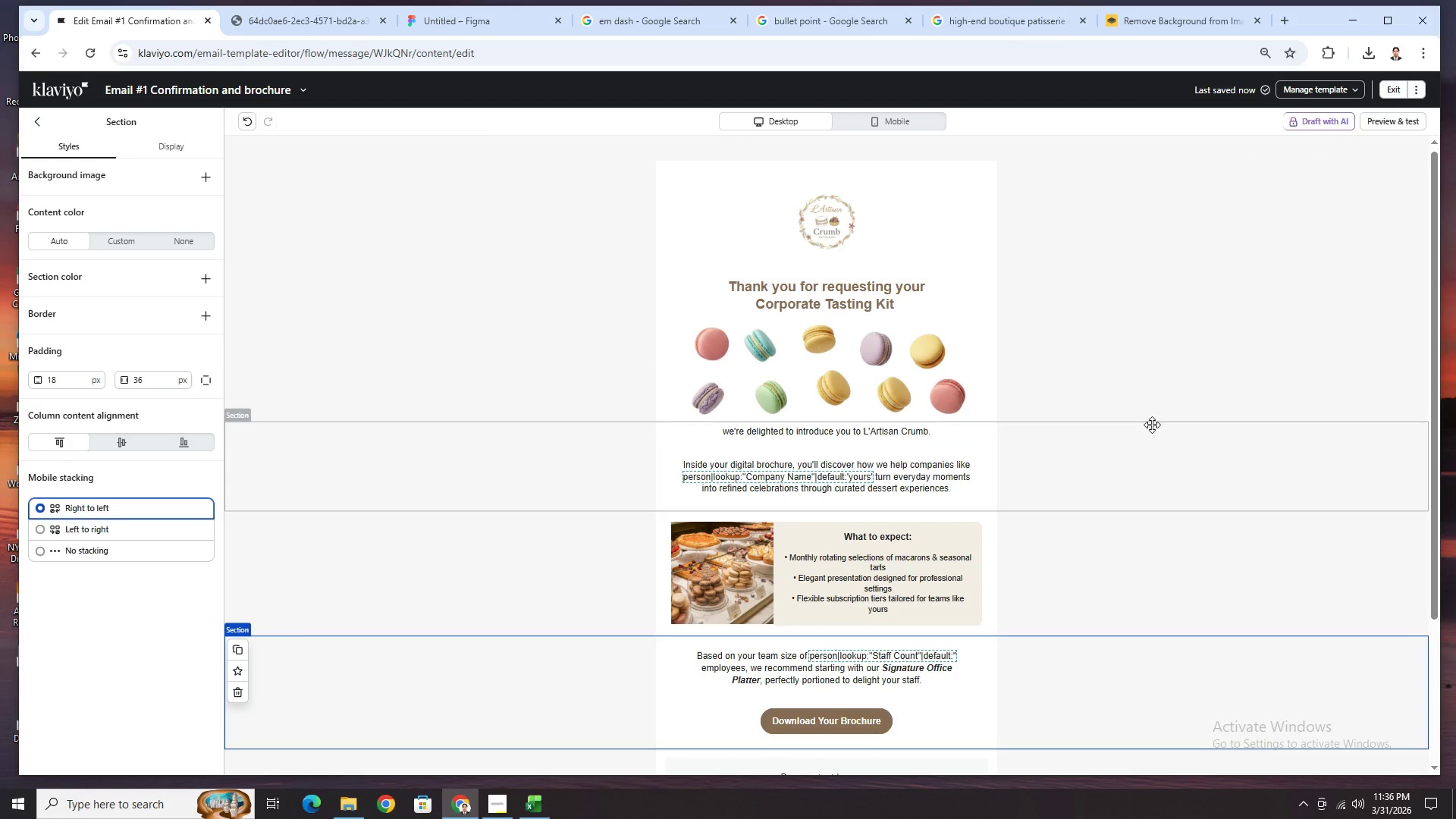 
left_click_drag(start_coordinate=[870, 430], to_coordinate=[868, 327])
 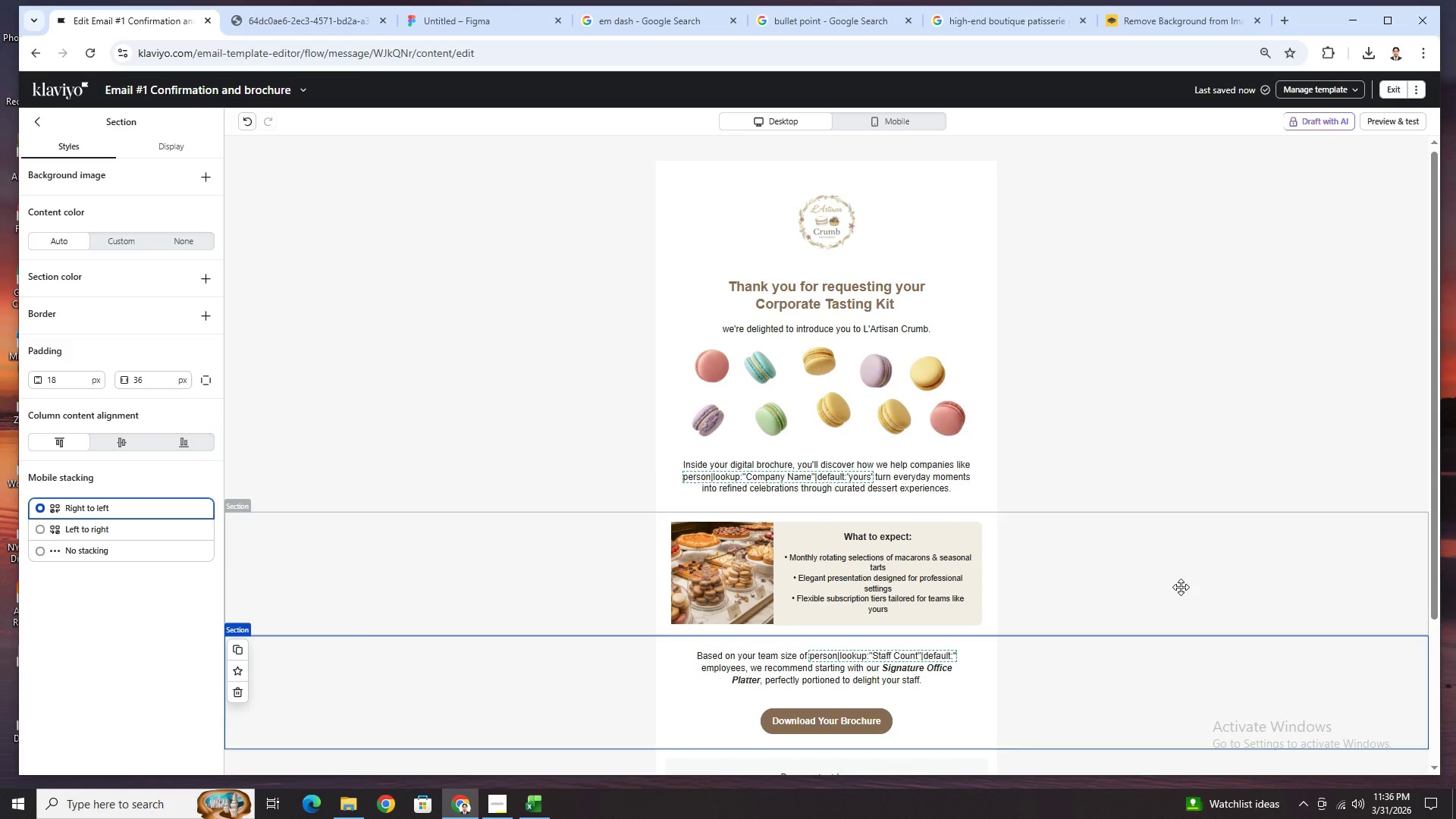 
wait(9.06)
 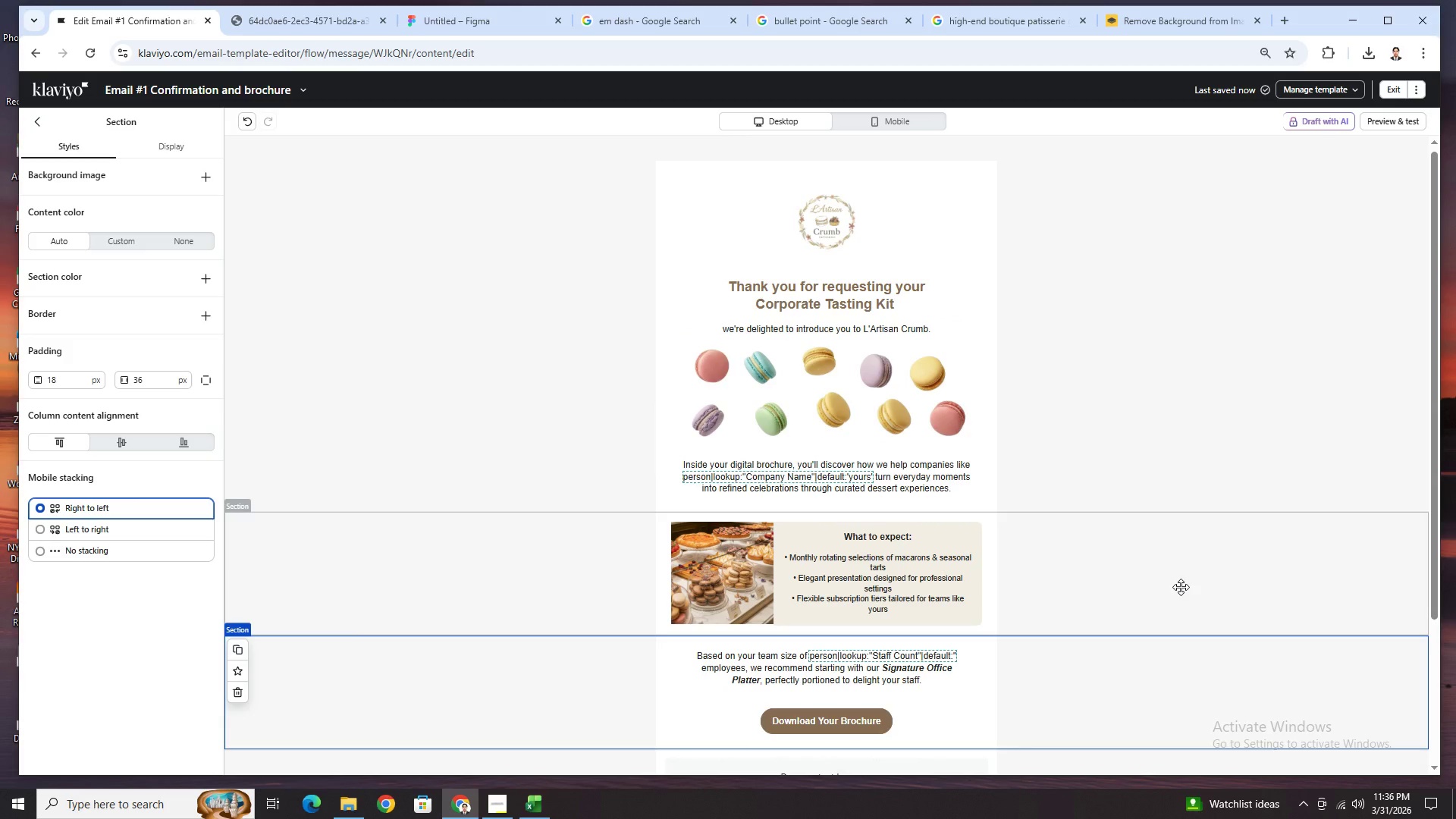 
left_click([873, 391])
 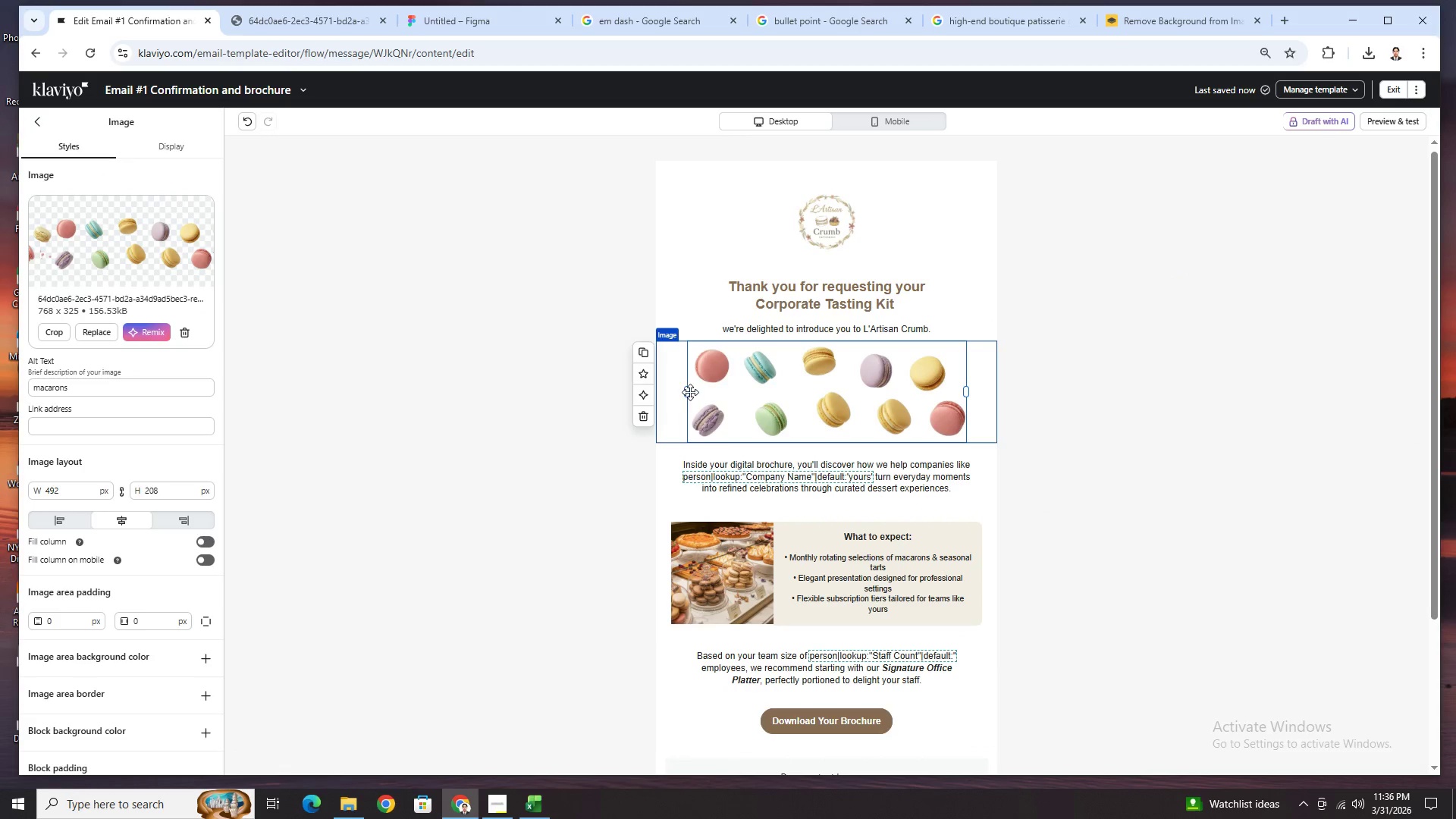 
left_click_drag(start_coordinate=[689, 393], to_coordinate=[668, 396])
 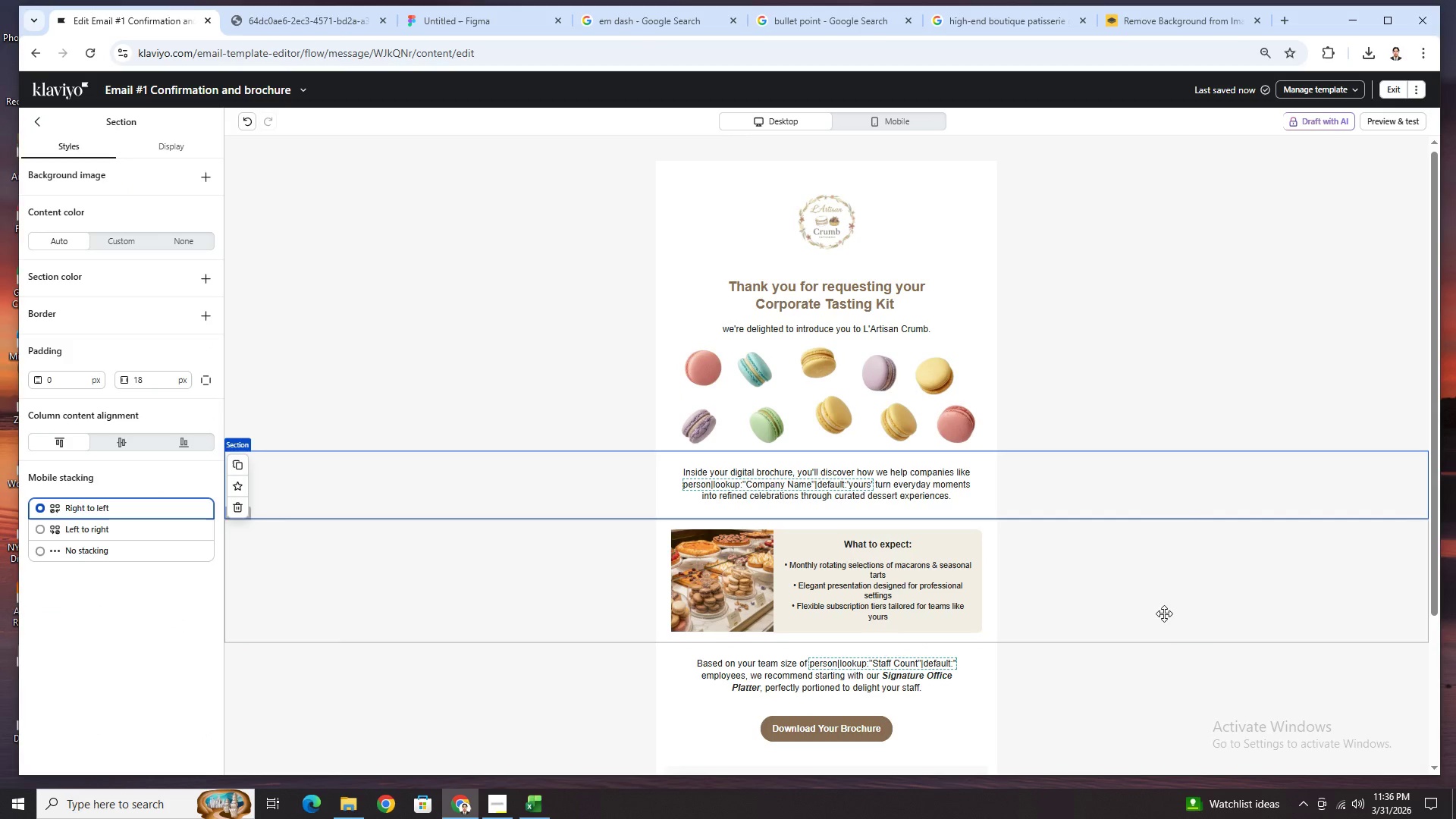 
scroll: coordinate [1162, 584], scroll_direction: down, amount: 2.0
 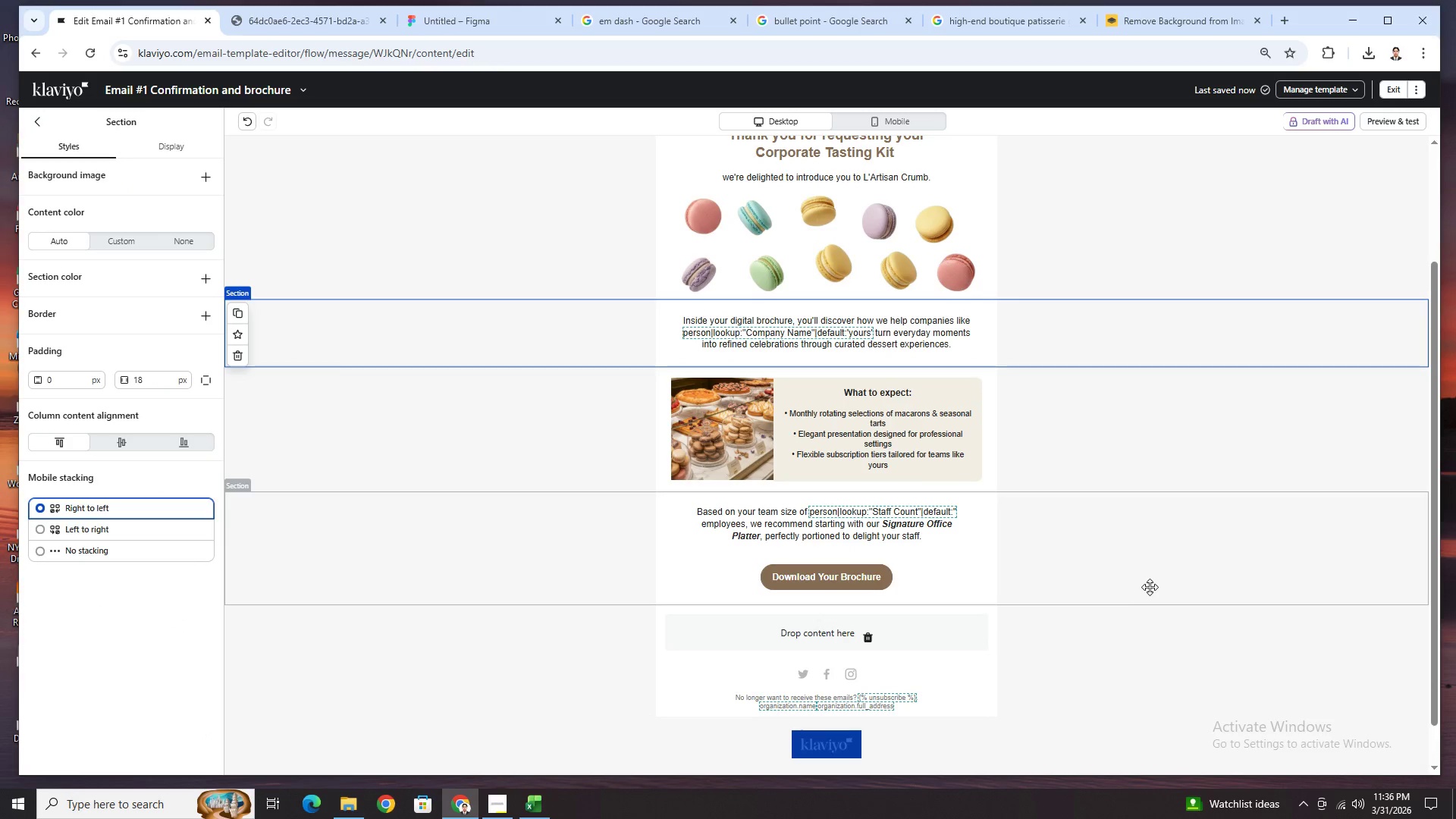 
scroll: coordinate [1161, 579], scroll_direction: up, amount: 1.0
 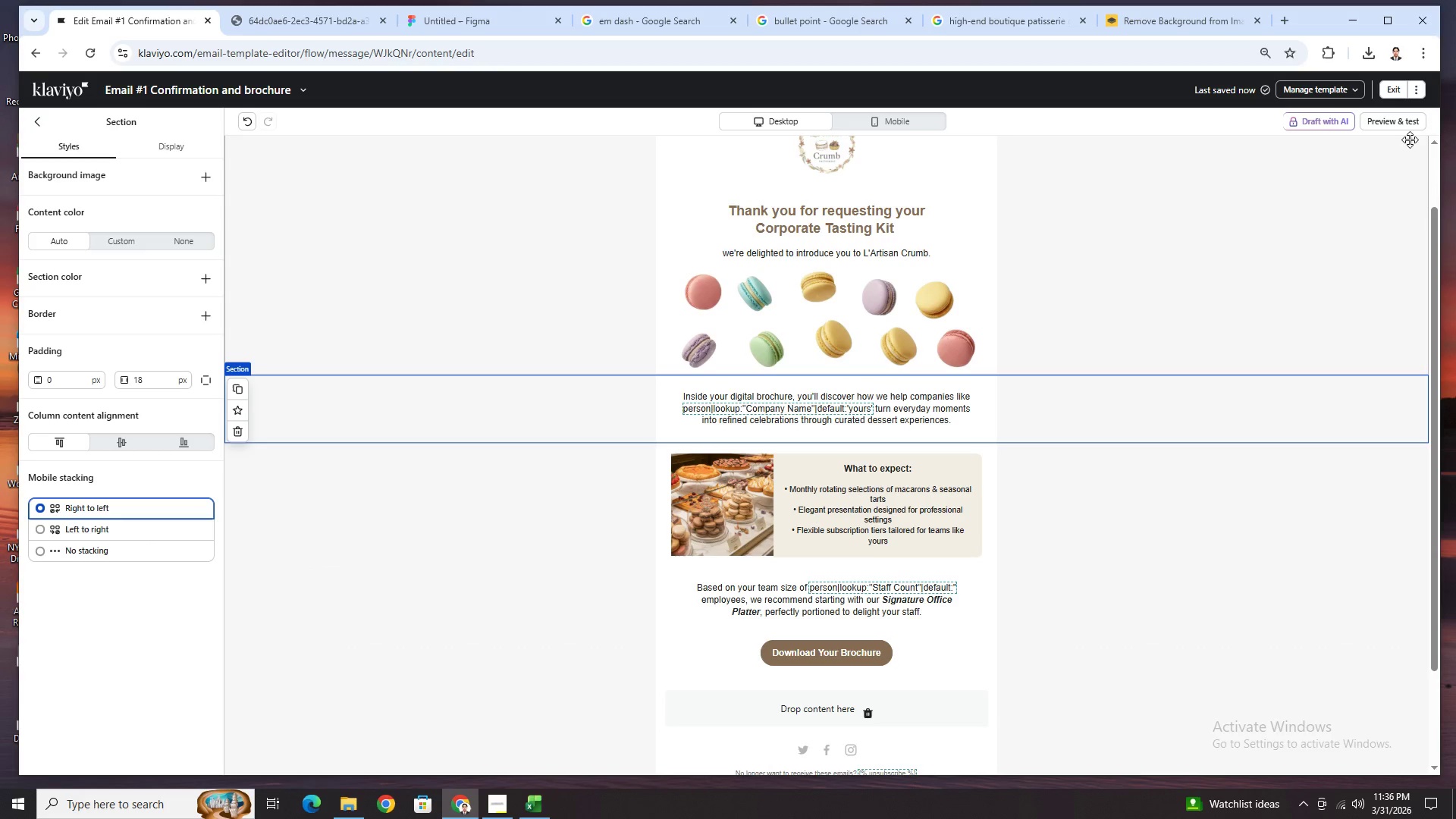 
left_click([1407, 123])
 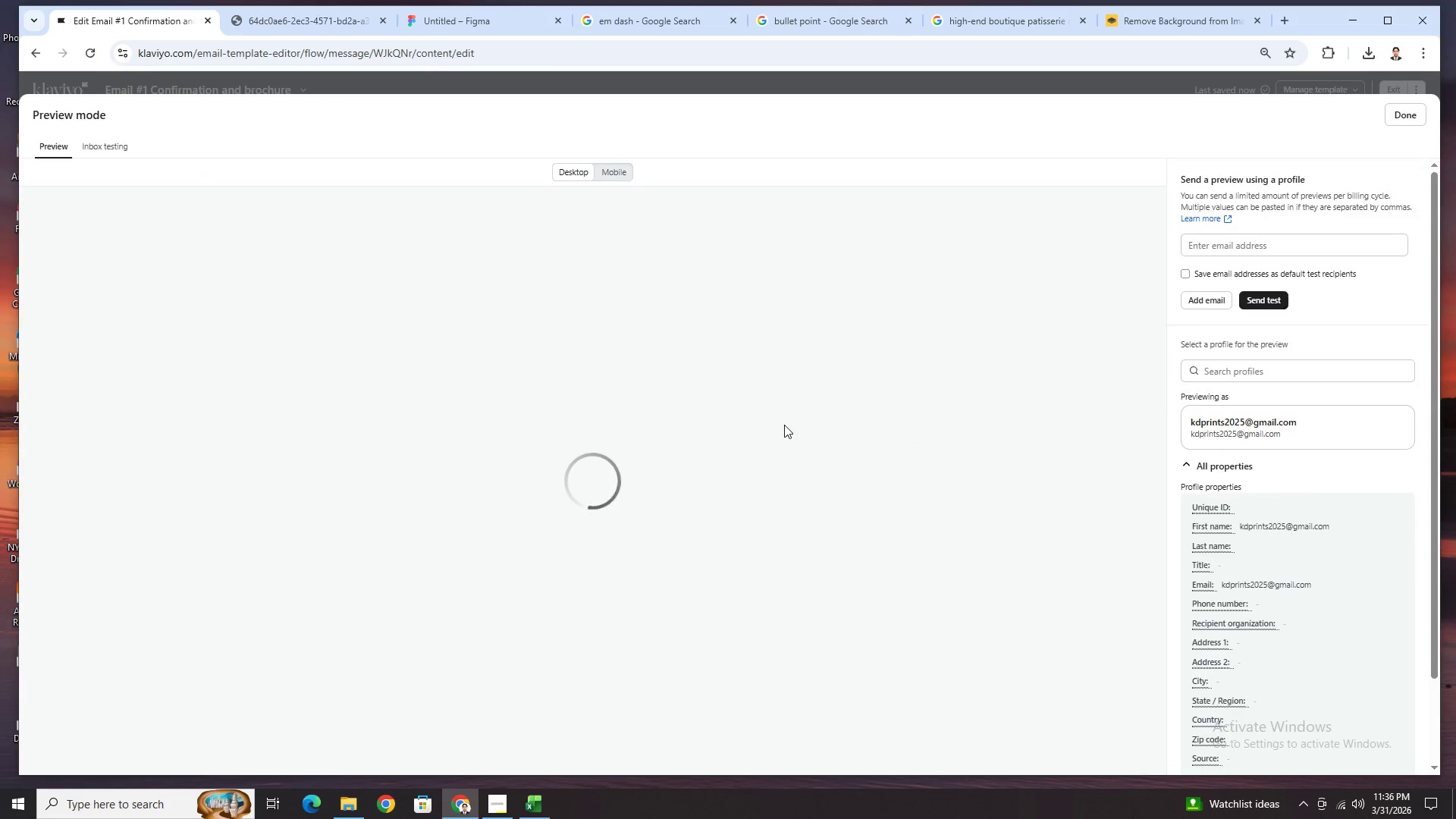 
scroll: coordinate [785, 425], scroll_direction: down, amount: 1.0
 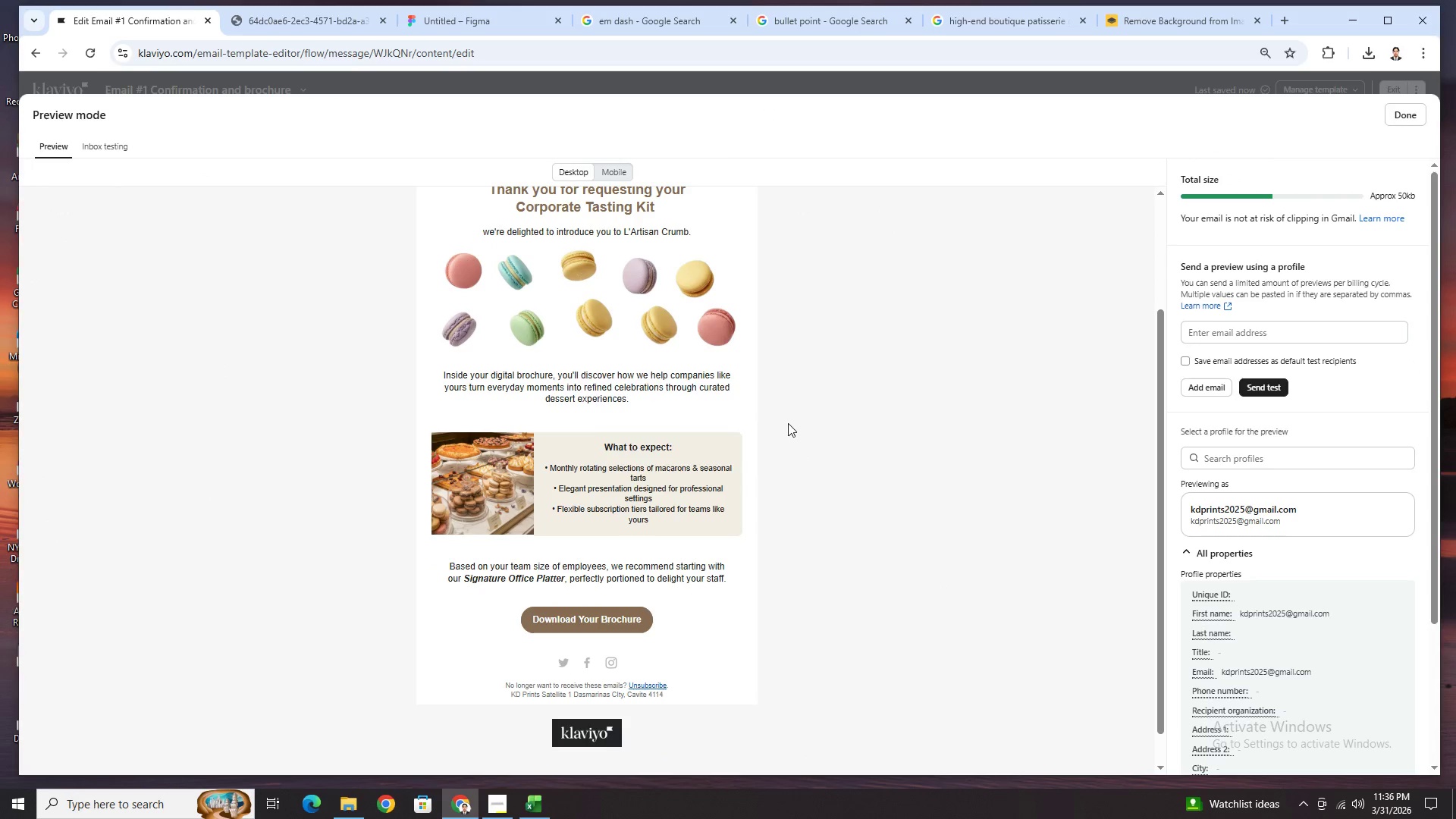 
scroll: coordinate [797, 422], scroll_direction: up, amount: 2.0
 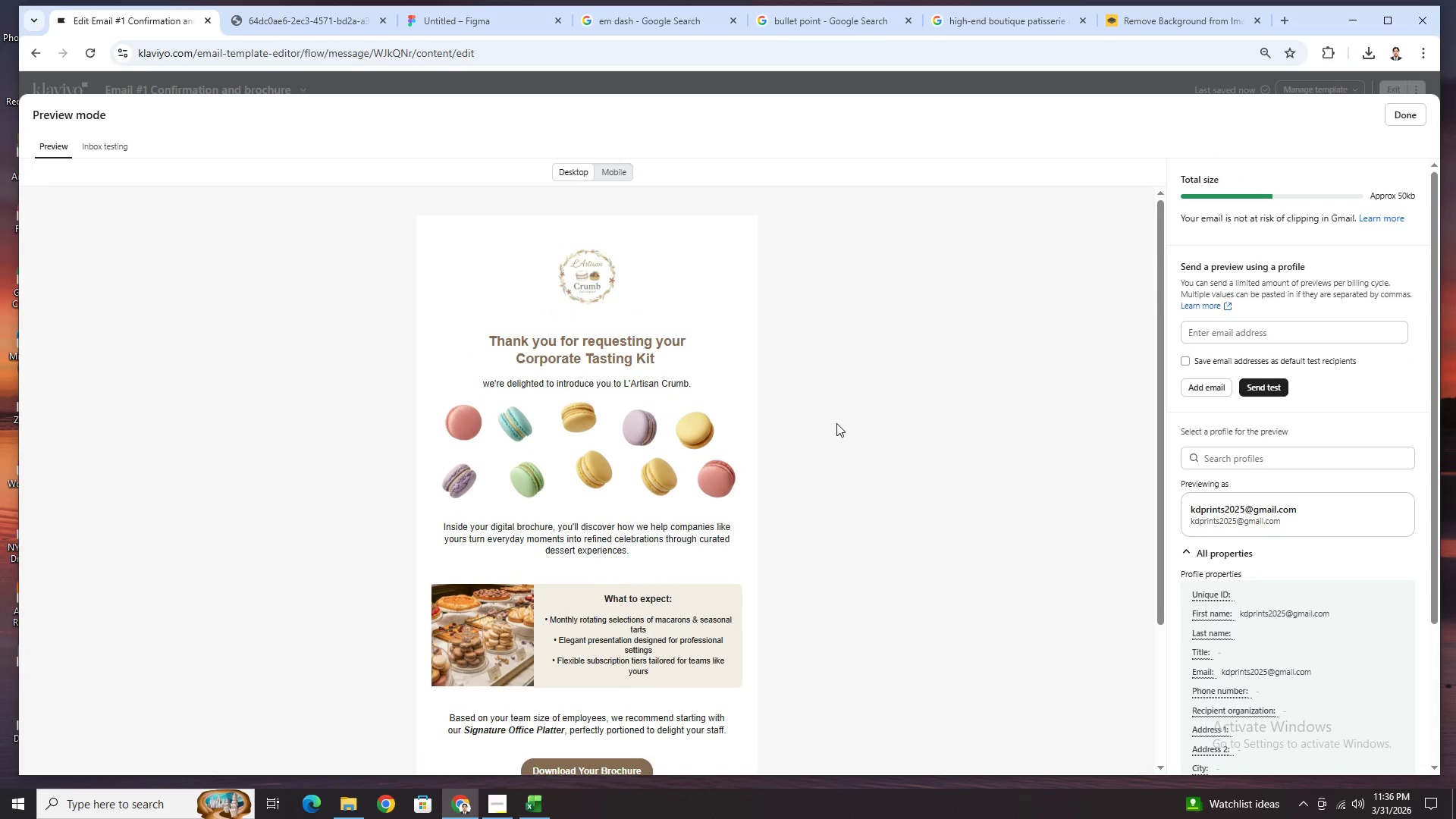 
scroll: coordinate [836, 422], scroll_direction: down, amount: 2.0
 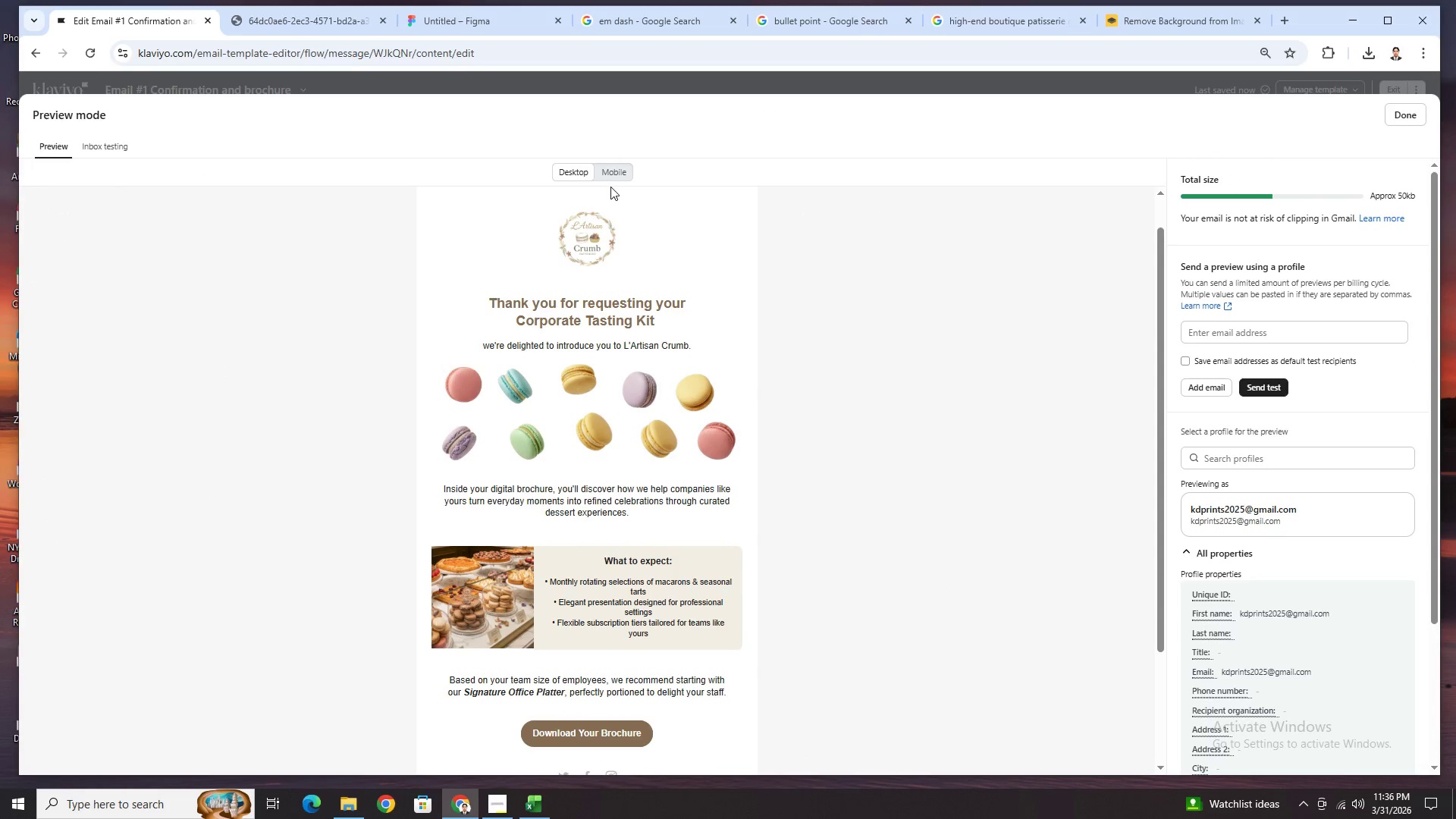 
left_click([619, 174])
 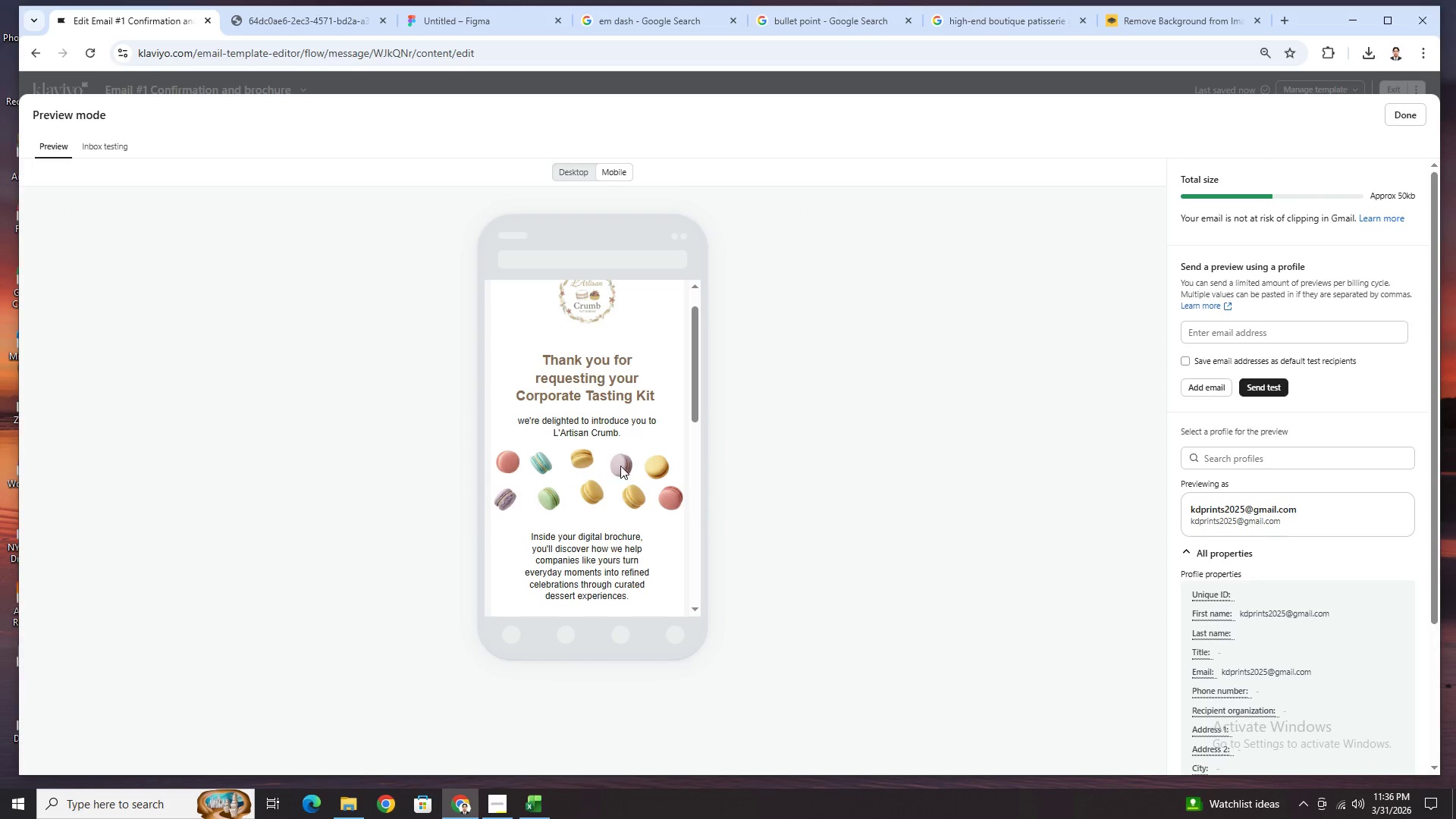 
scroll: coordinate [633, 453], scroll_direction: down, amount: 2.0
 